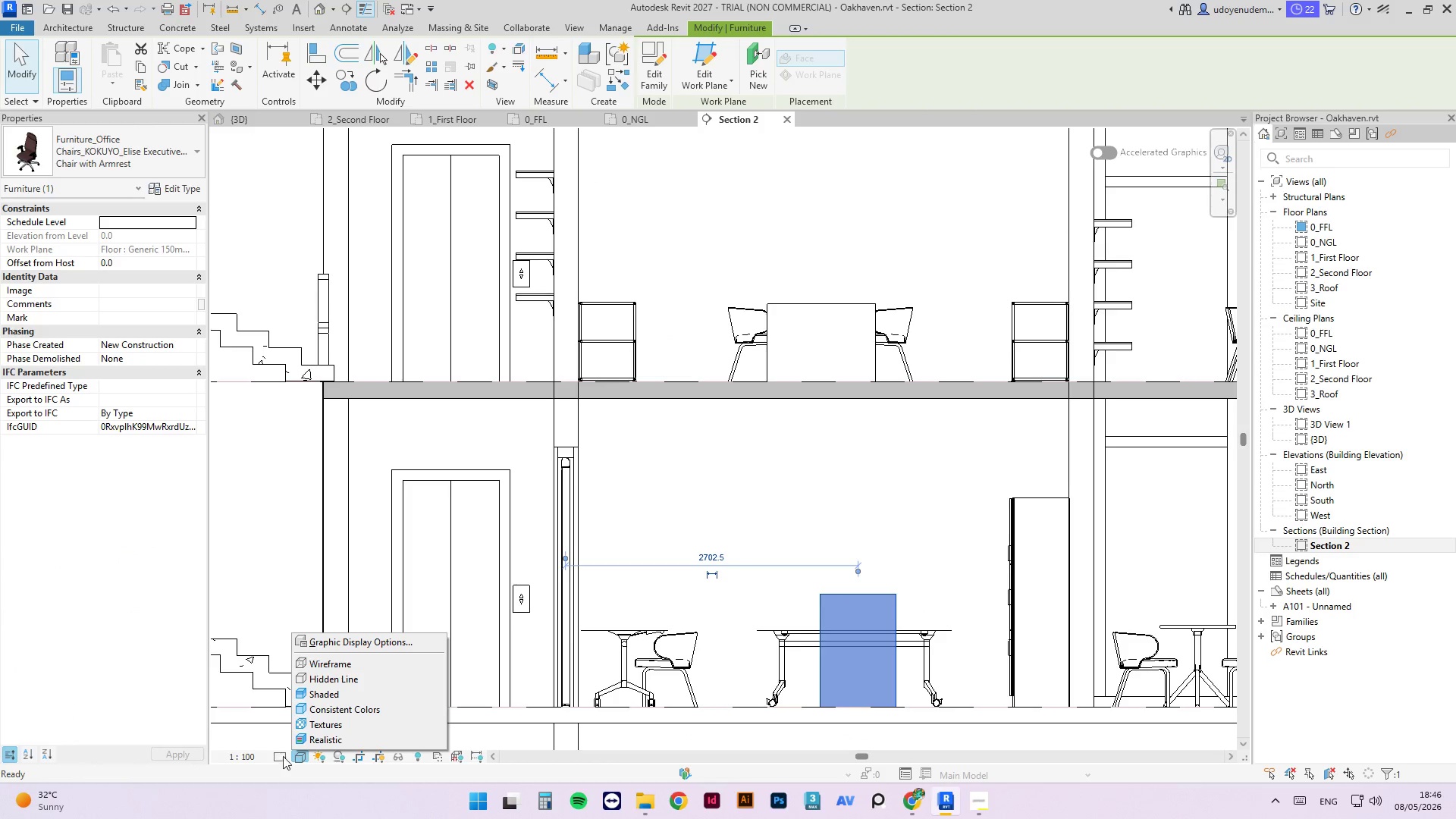 
left_click([284, 757])
 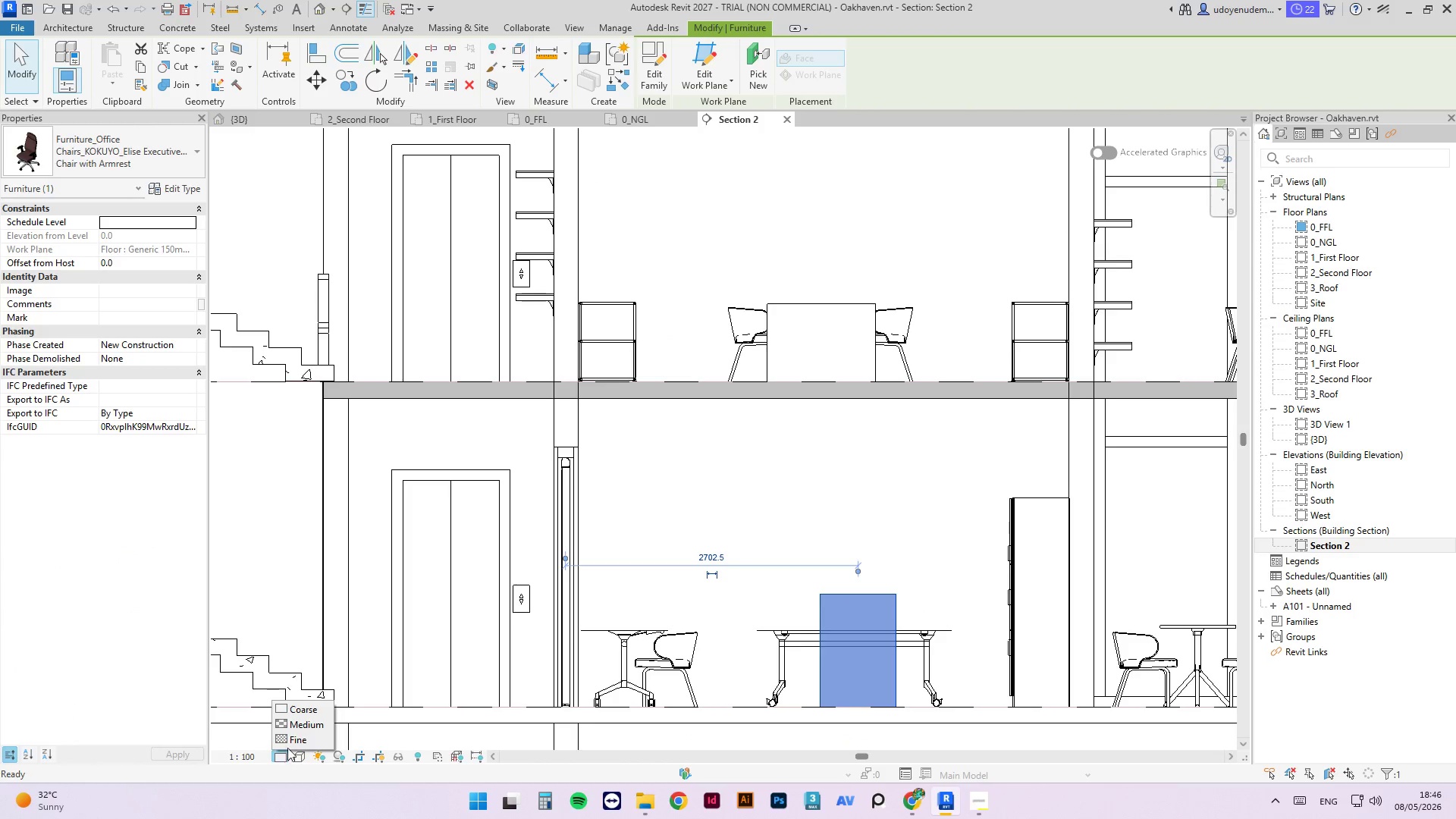 
left_click([291, 743])
 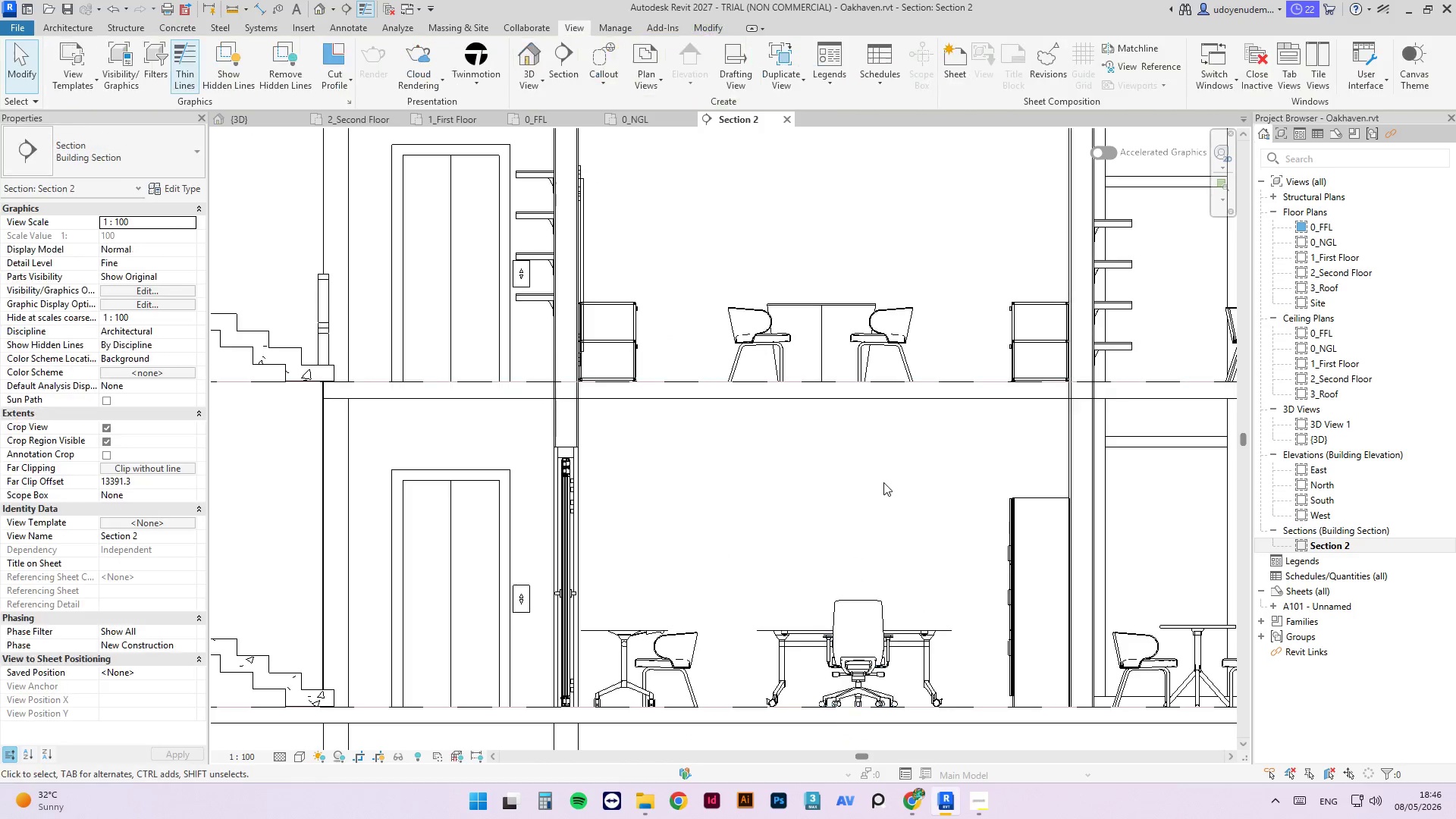 
left_click([883, 491])
 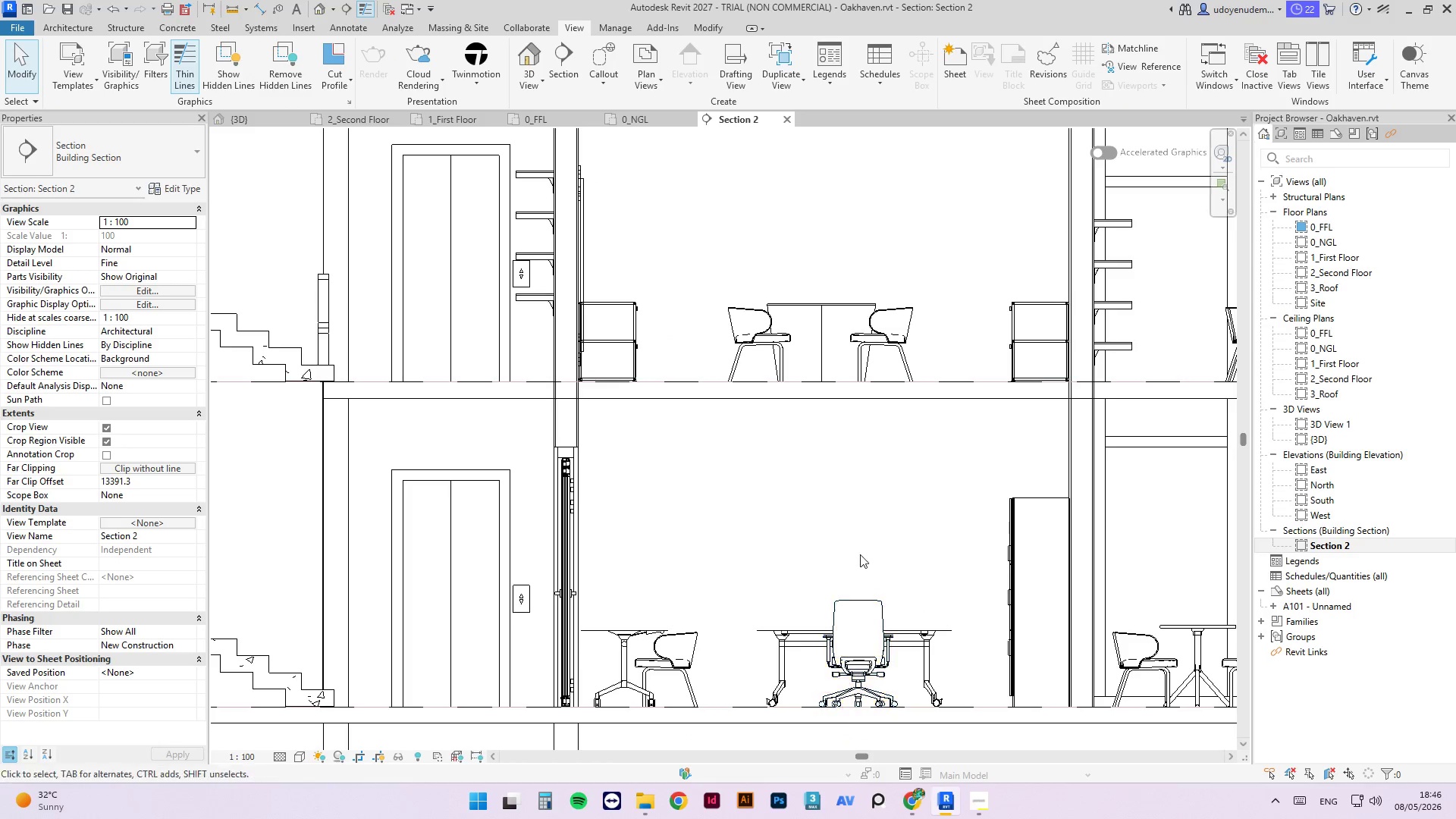 
scroll: coordinate [834, 661], scroll_direction: down, amount: 9.0
 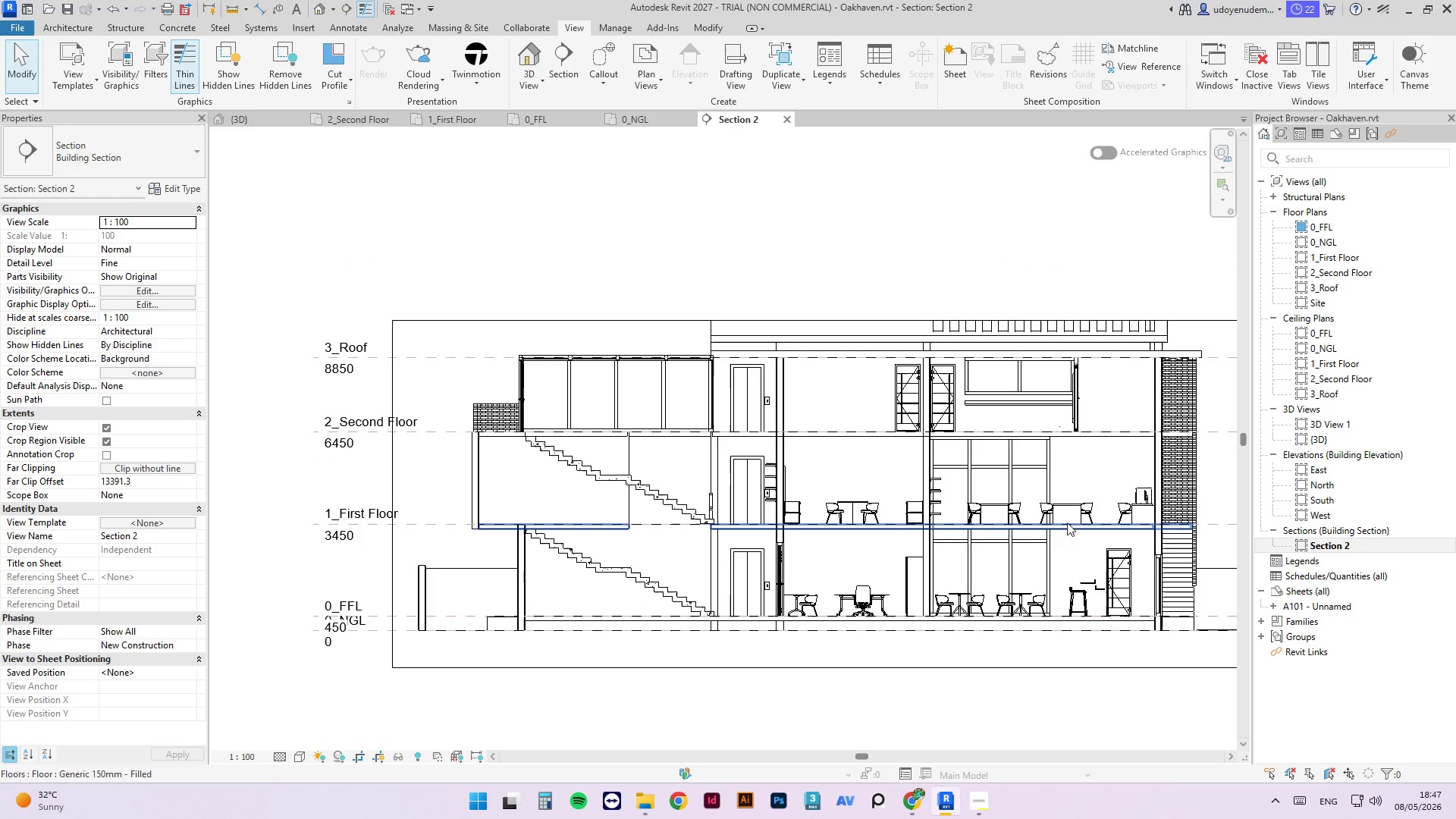 
scroll: coordinate [1081, 362], scroll_direction: up, amount: 4.0
 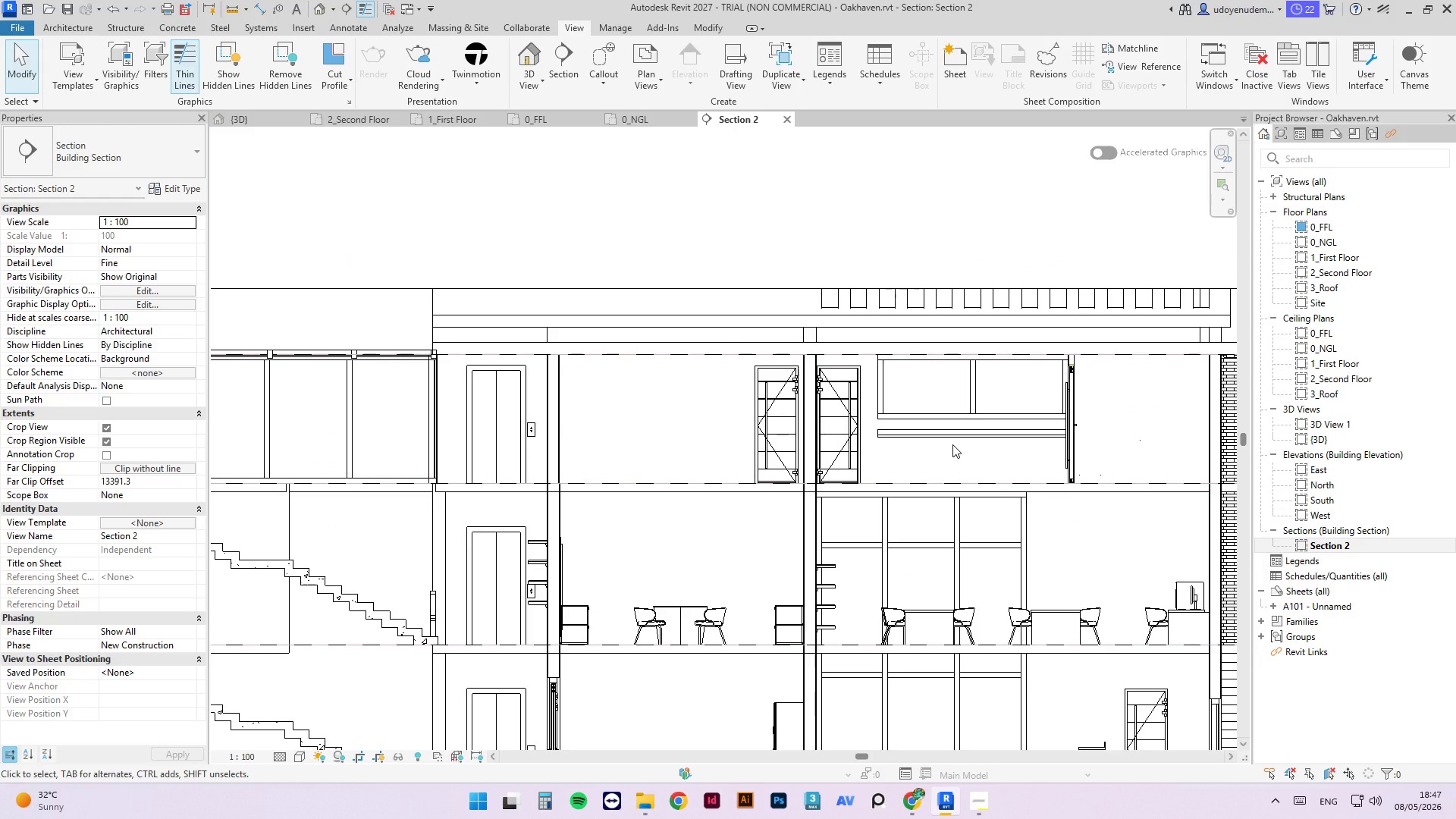 
left_click([949, 436])
 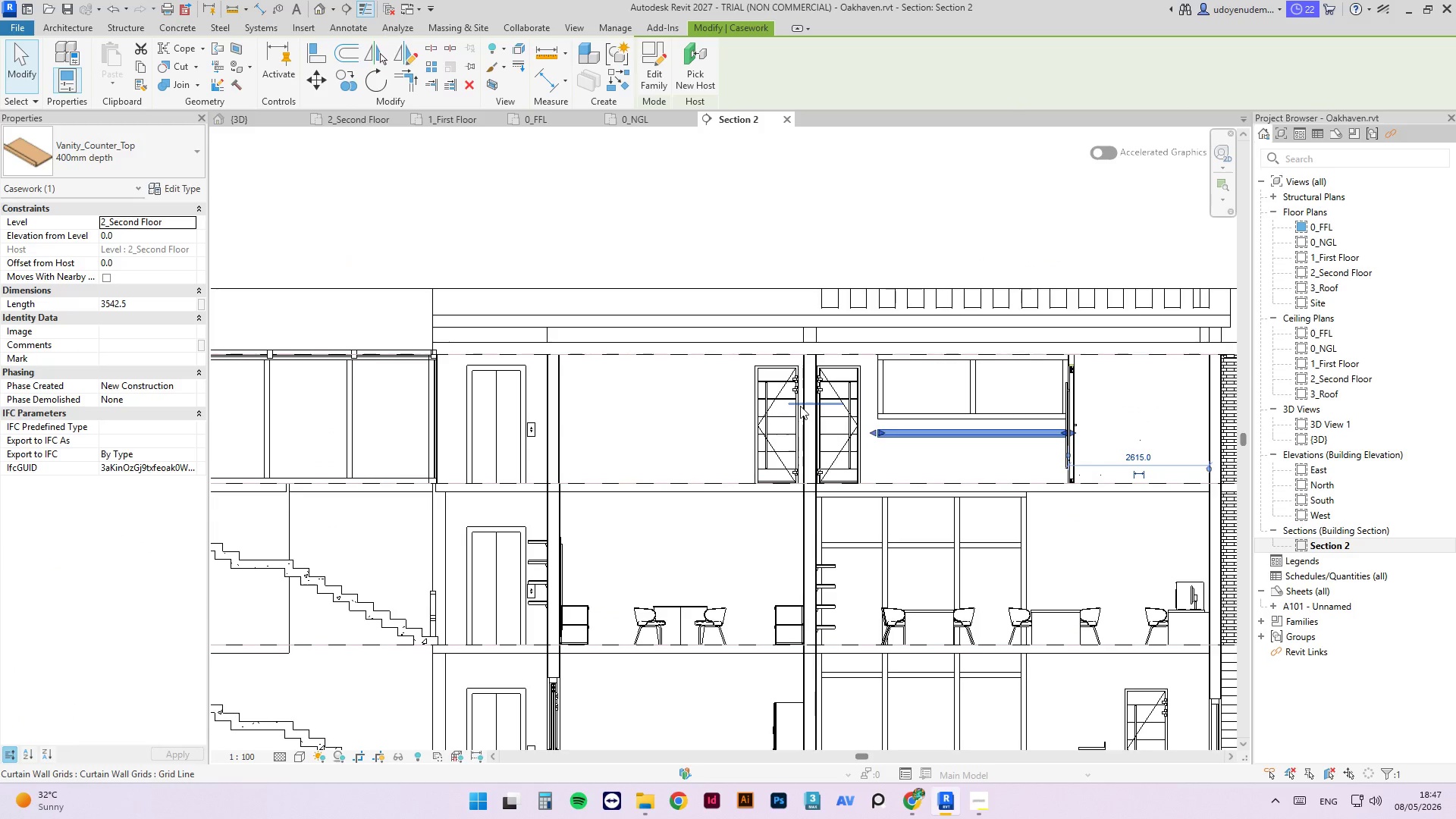 
left_click([758, 384])
 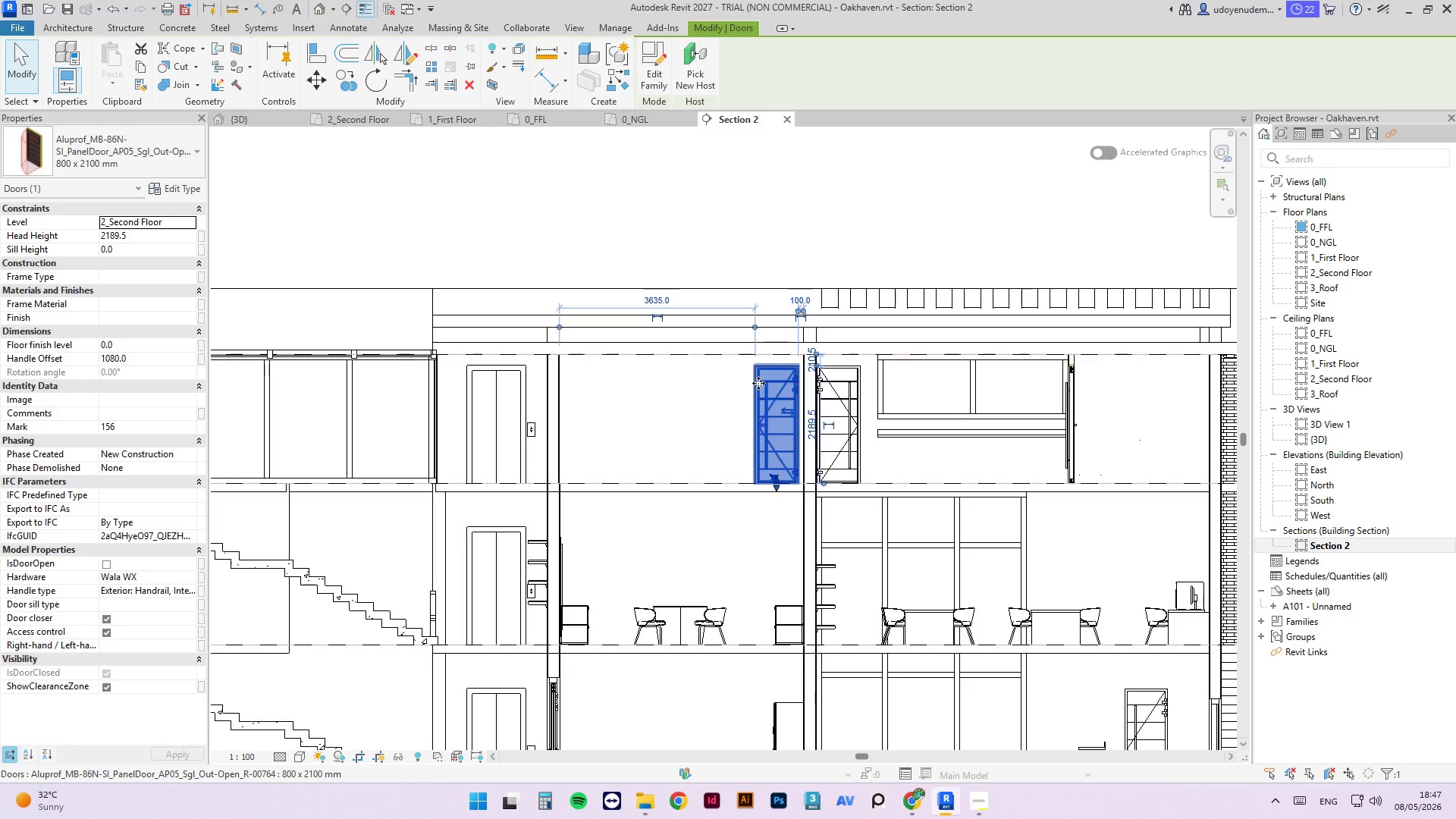 
key(ArrowRight)
 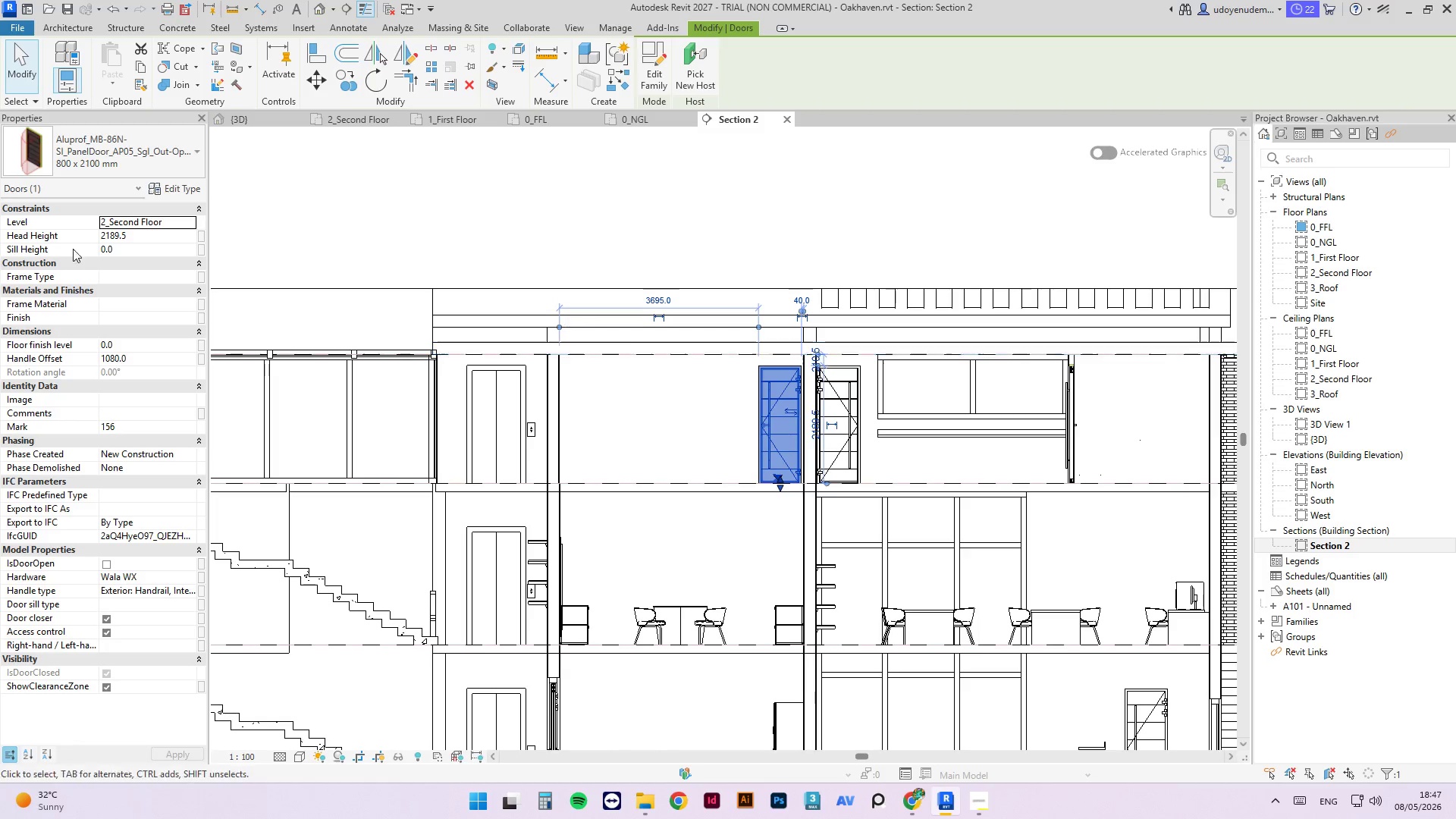 
scroll: coordinate [874, 368], scroll_direction: down, amount: 4.0
 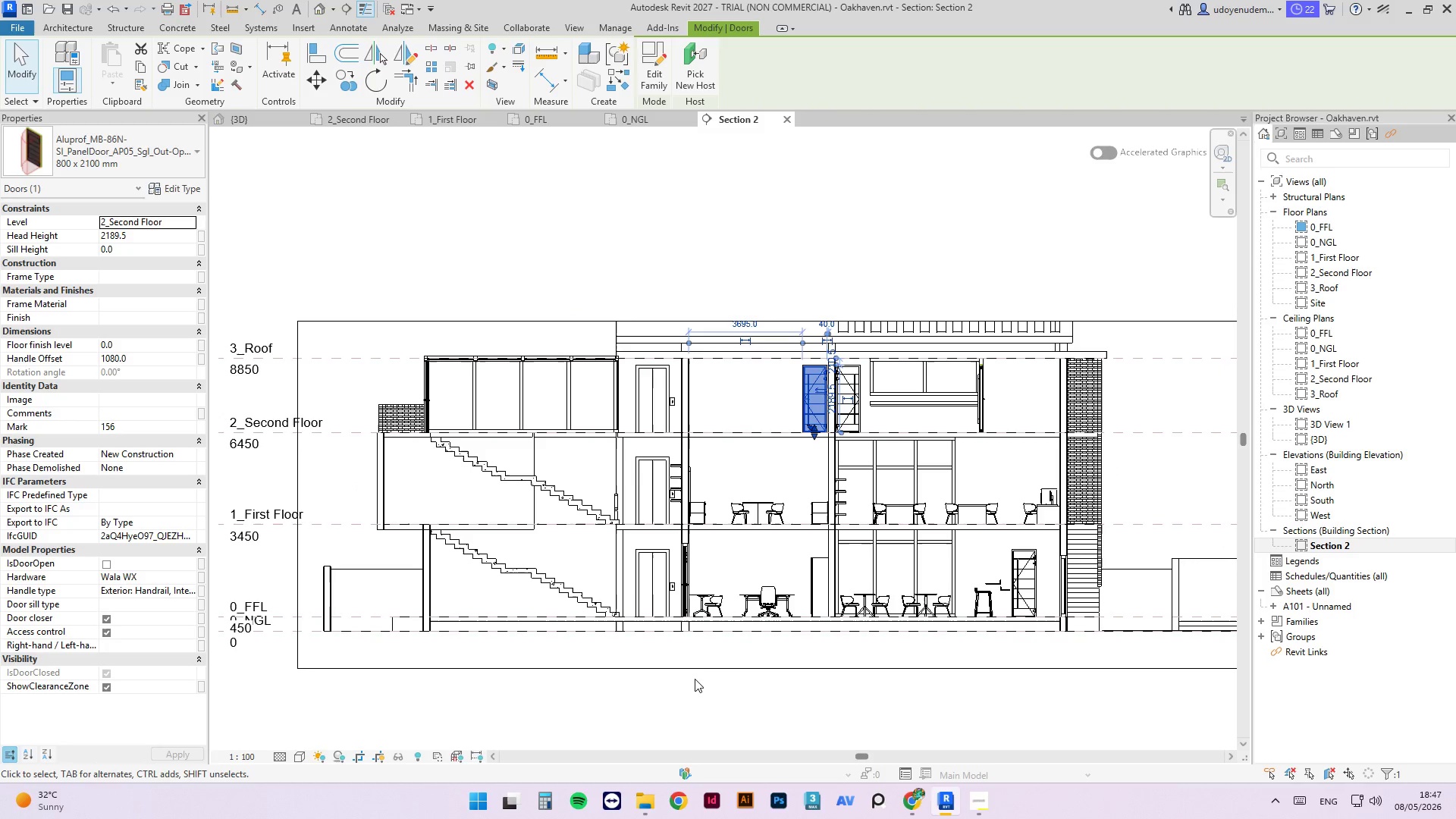 
left_click([694, 679])
 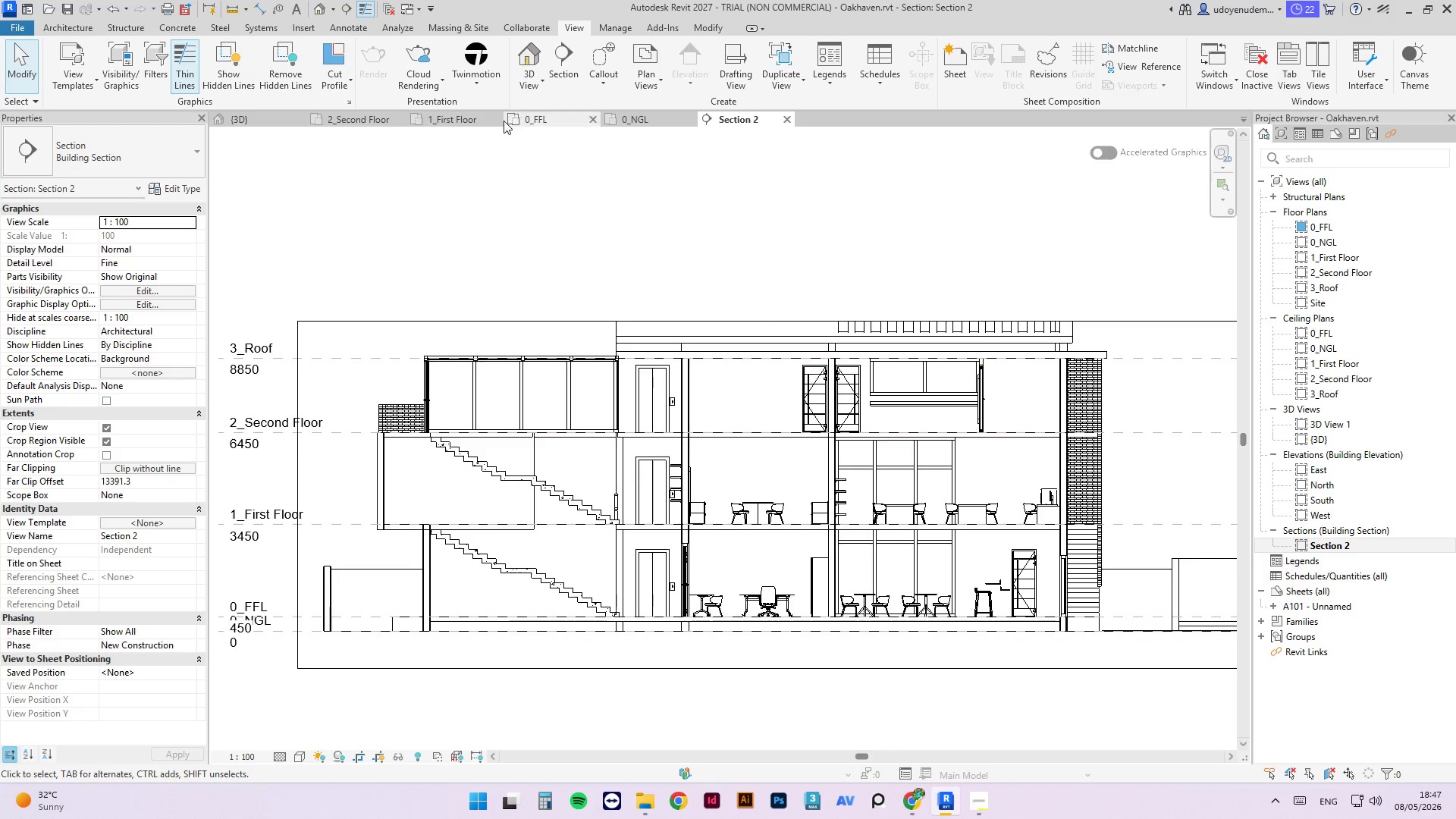 
left_click([477, 121])
 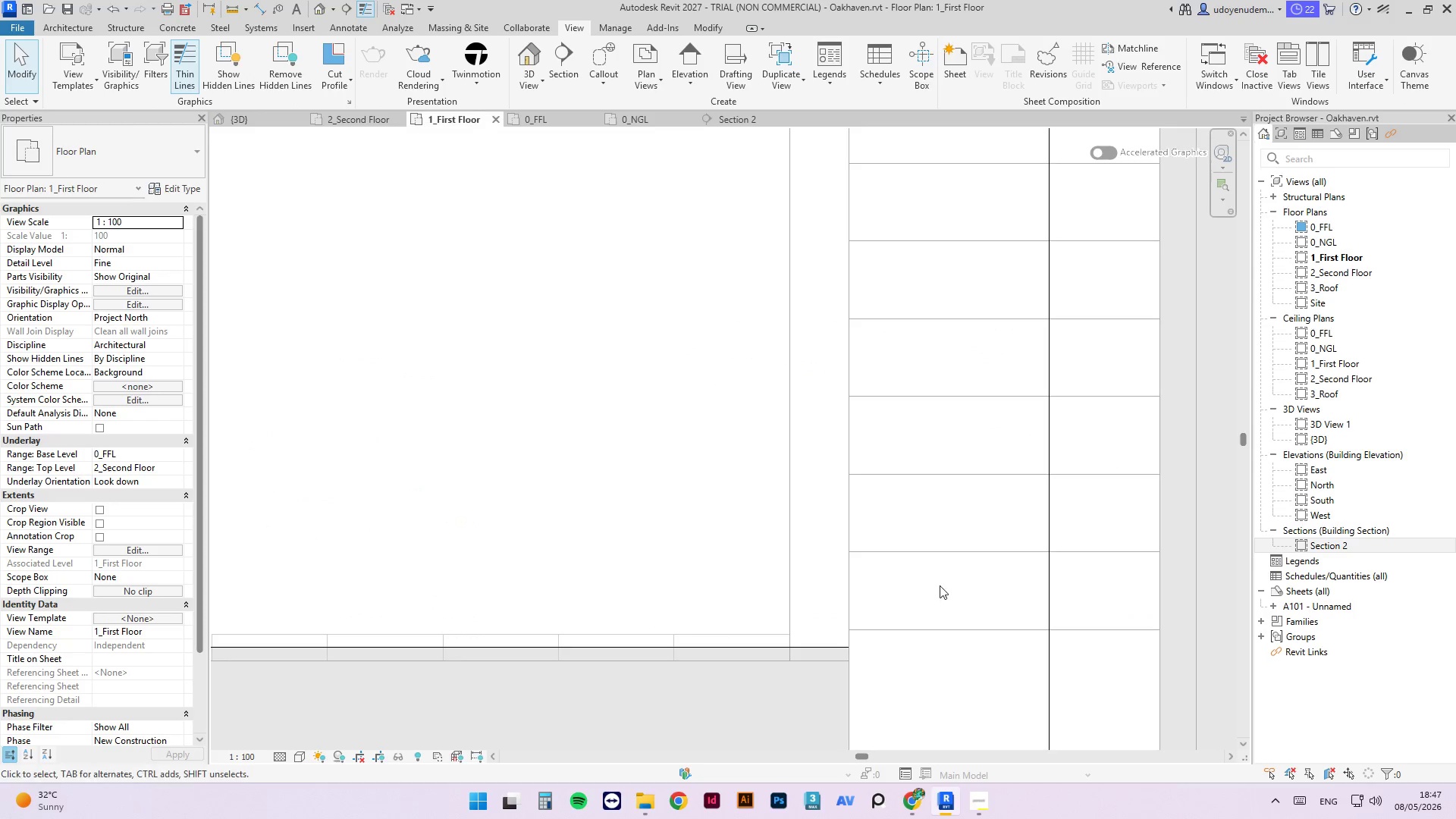 
scroll: coordinate [744, 549], scroll_direction: down, amount: 18.0
 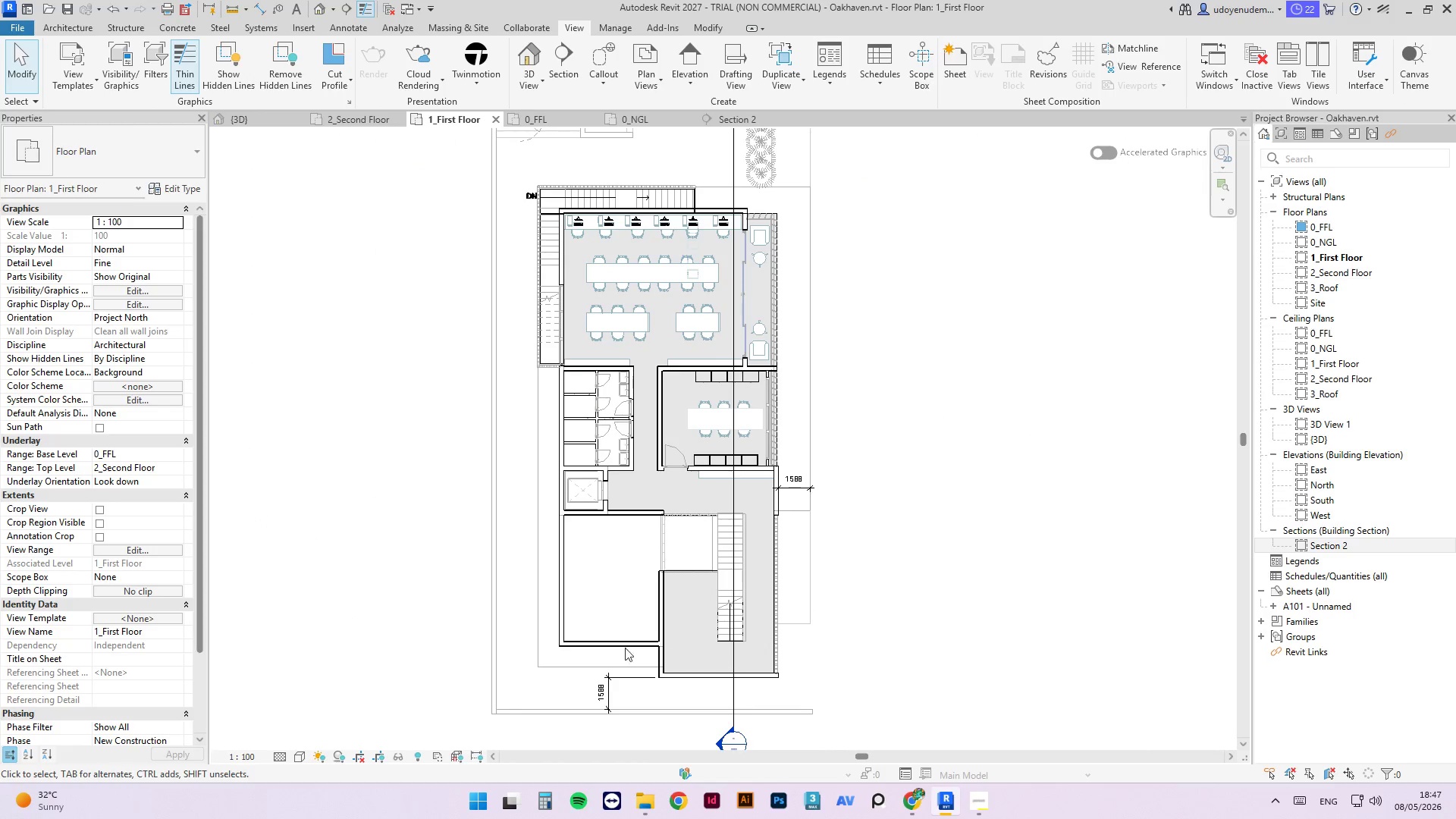 
scroll: coordinate [585, 596], scroll_direction: up, amount: 4.0
 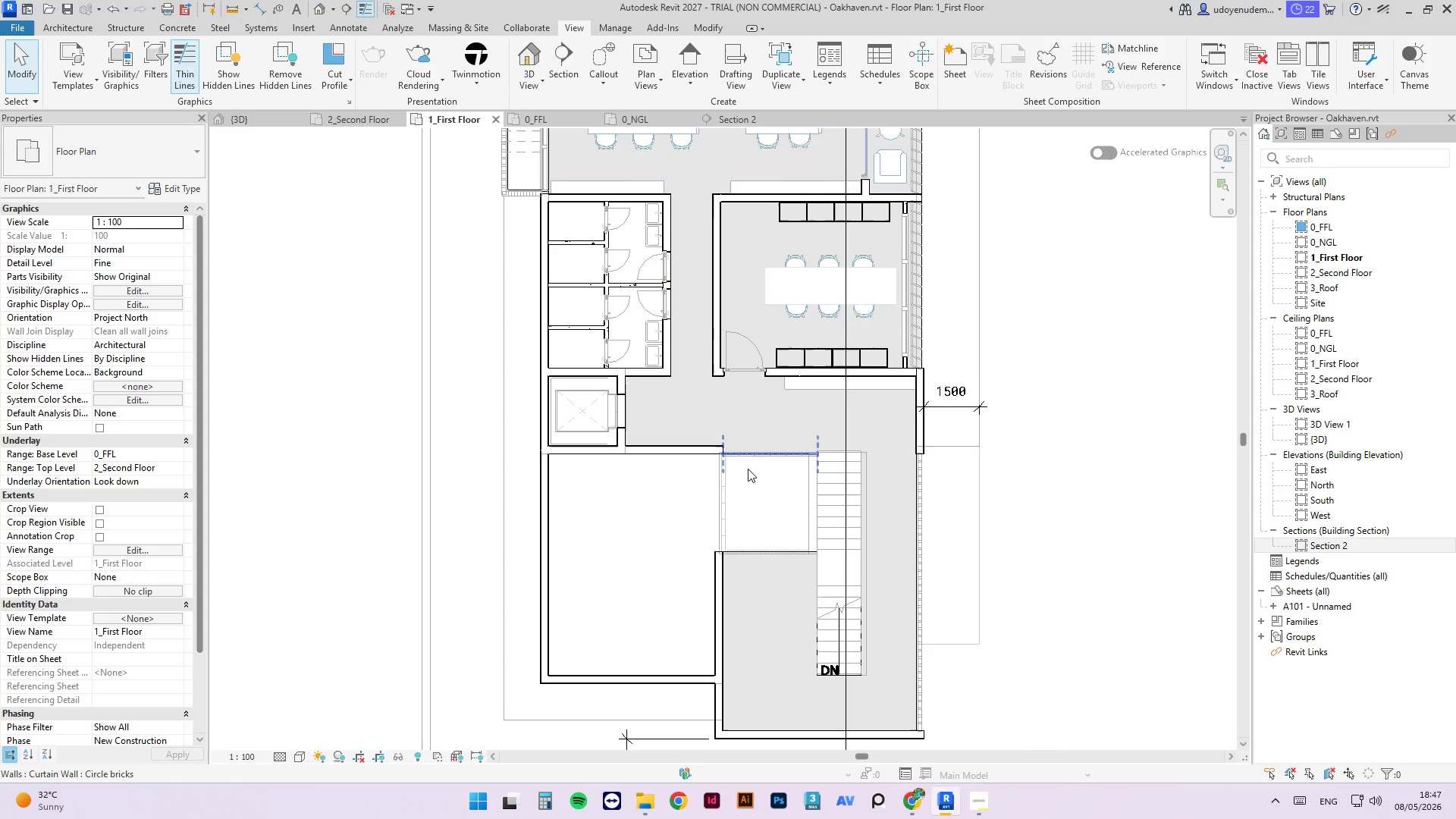 
scroll: coordinate [726, 477], scroll_direction: down, amount: 3.0
 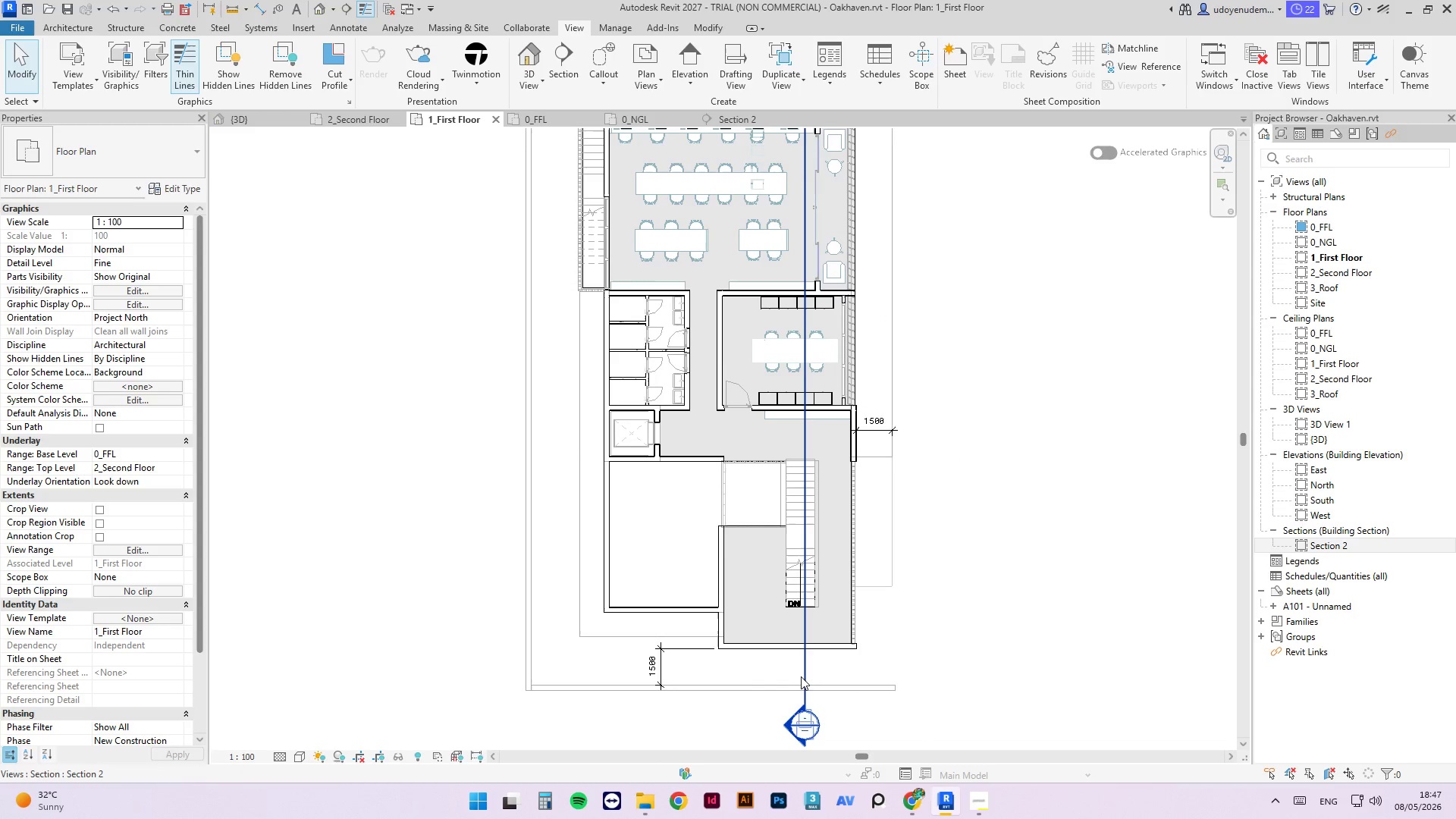 
left_click([803, 674])
 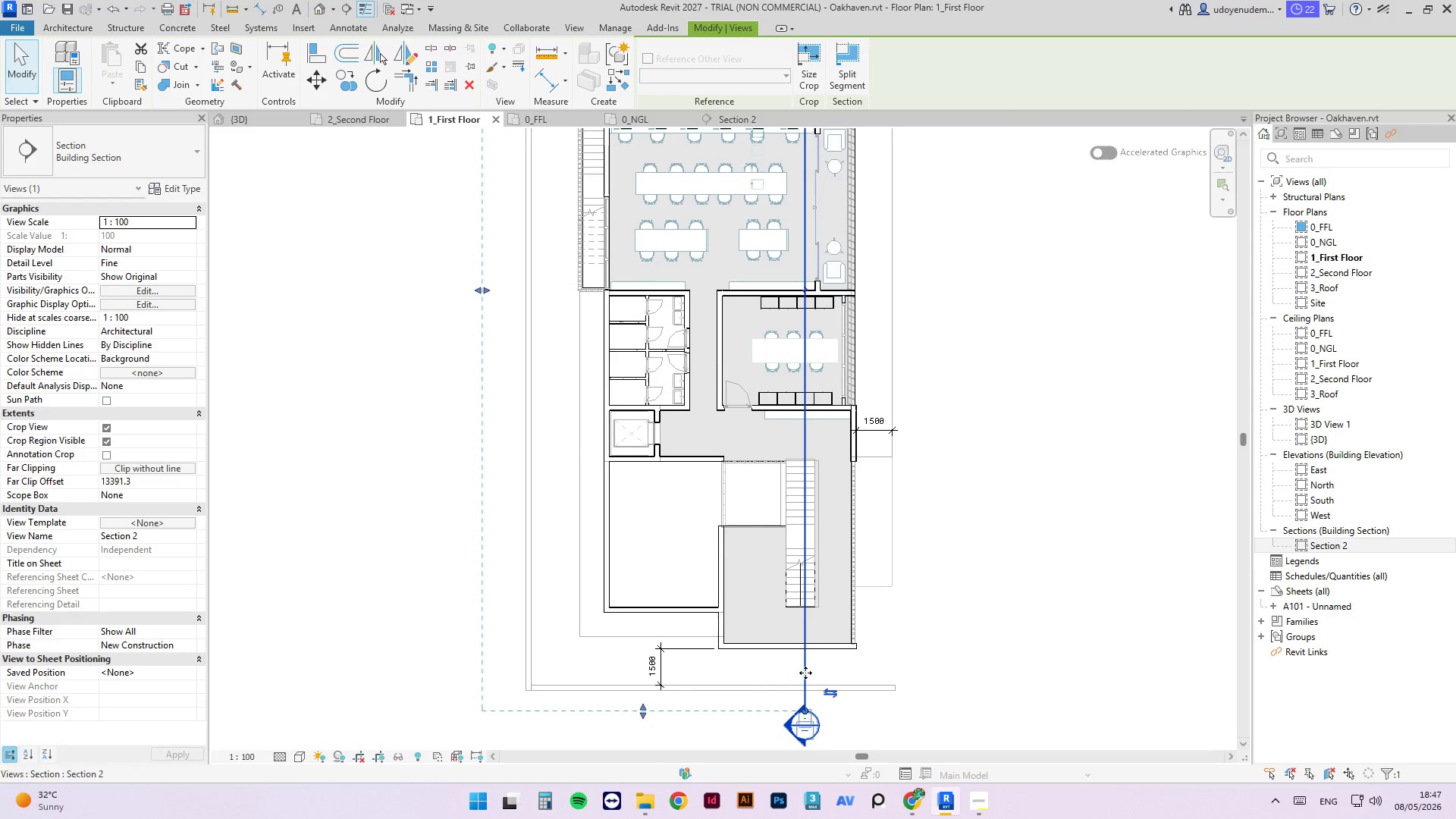 
left_click_drag(start_coordinate=[805, 673], to_coordinate=[754, 673])
 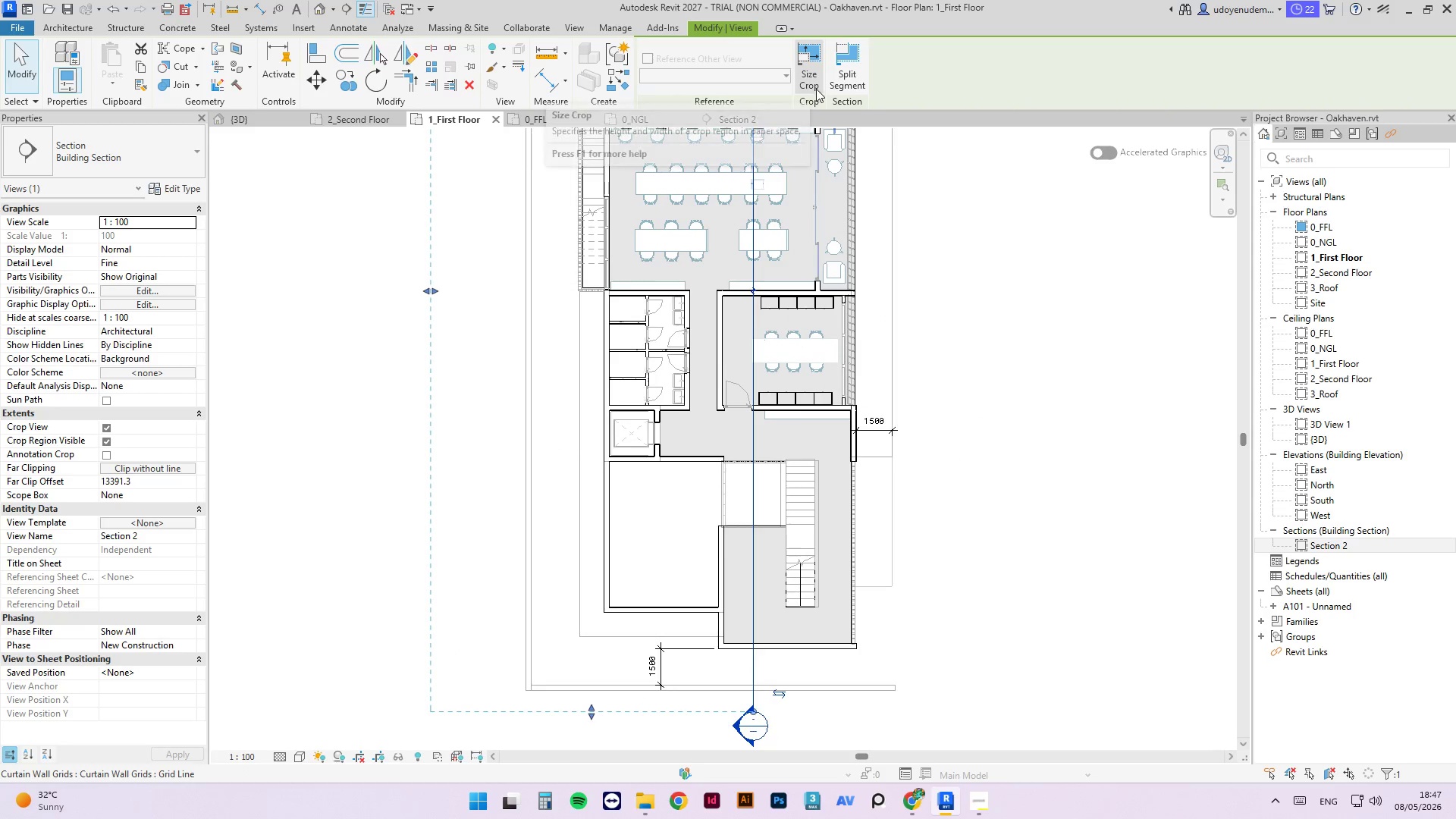 
left_click([1052, 302])
 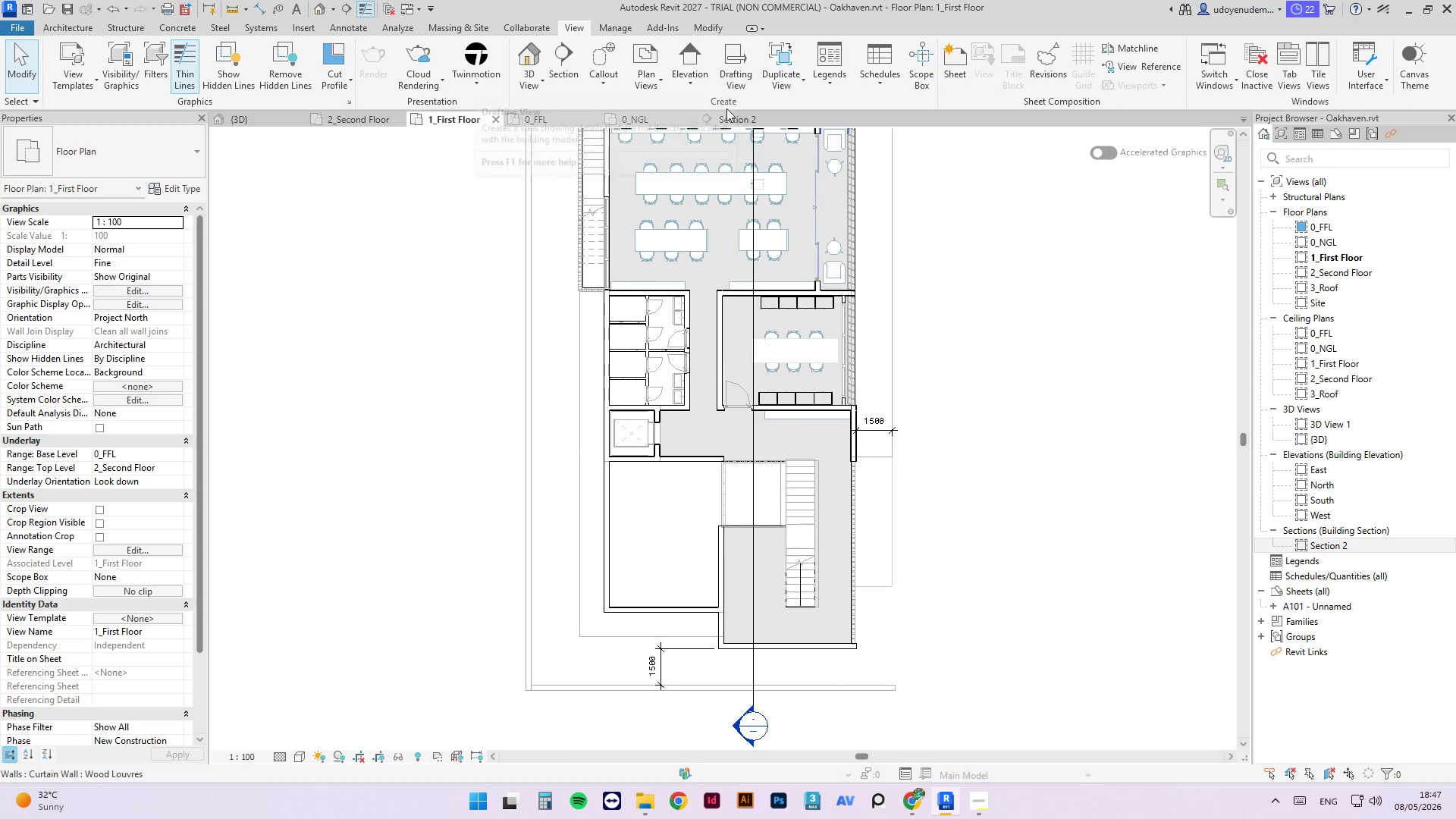 
left_click([734, 118])
 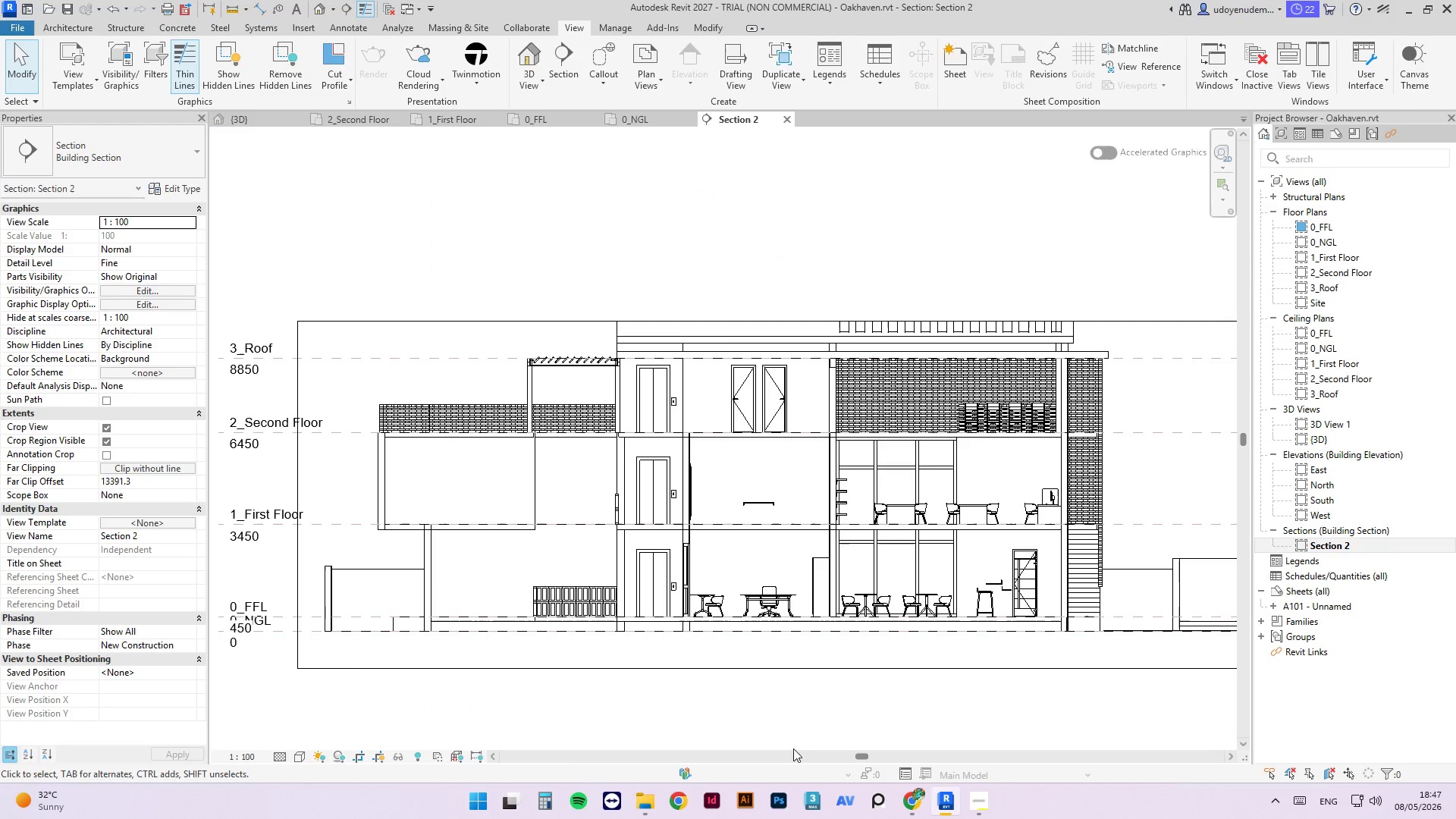 
scroll: coordinate [520, 472], scroll_direction: up, amount: 3.0
 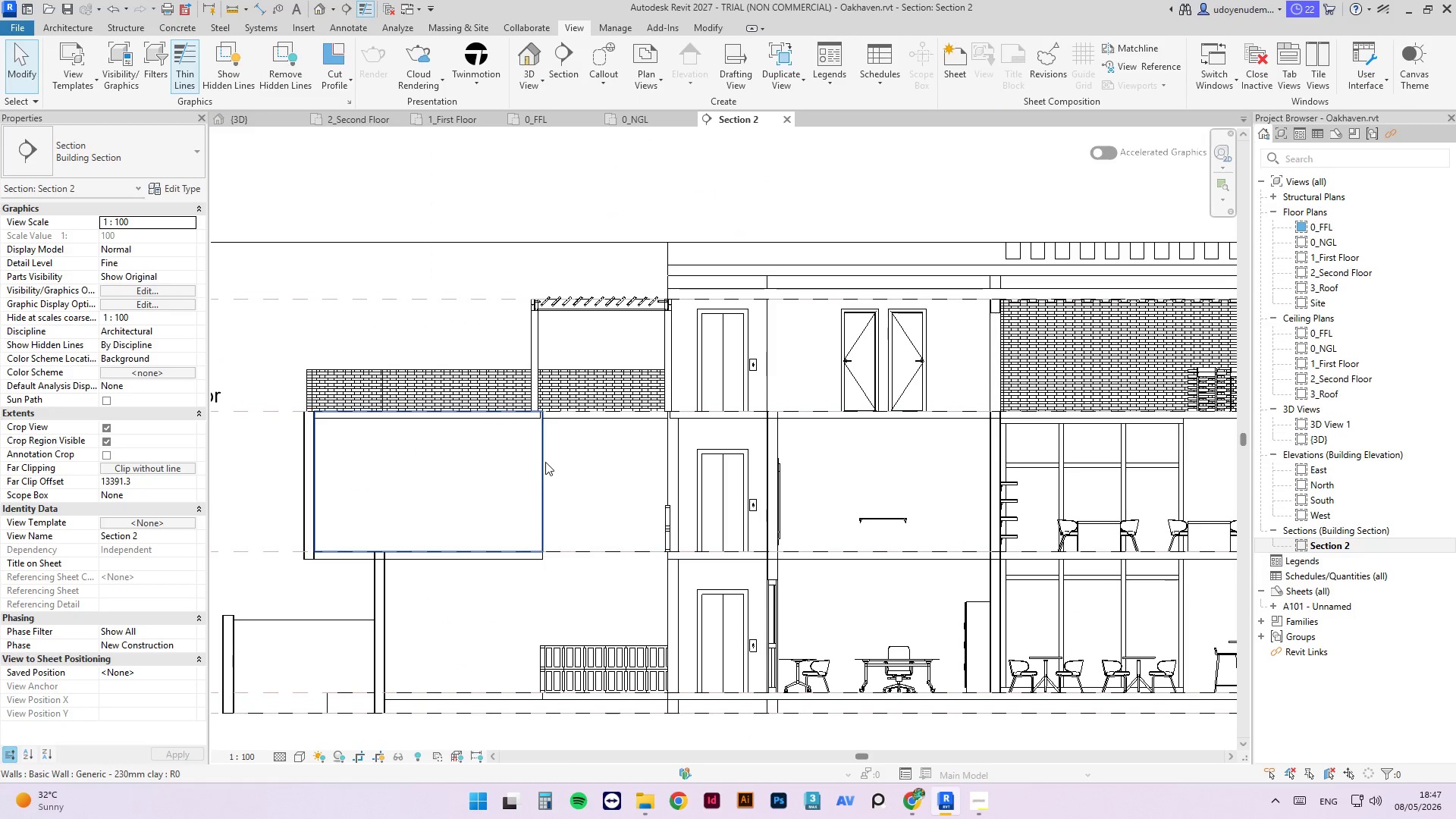 
left_click([547, 462])
 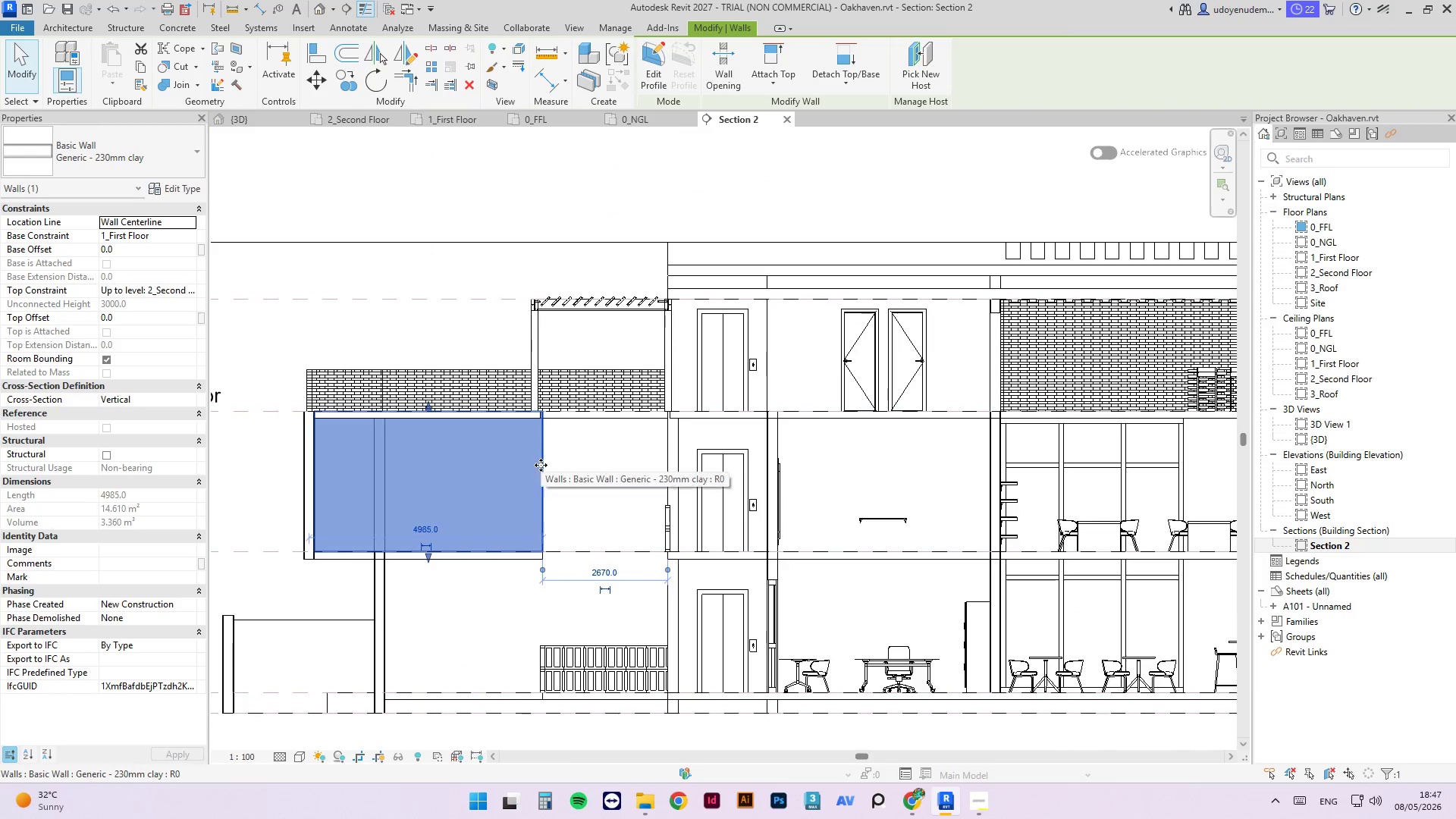 
scroll: coordinate [553, 480], scroll_direction: up, amount: 7.0
 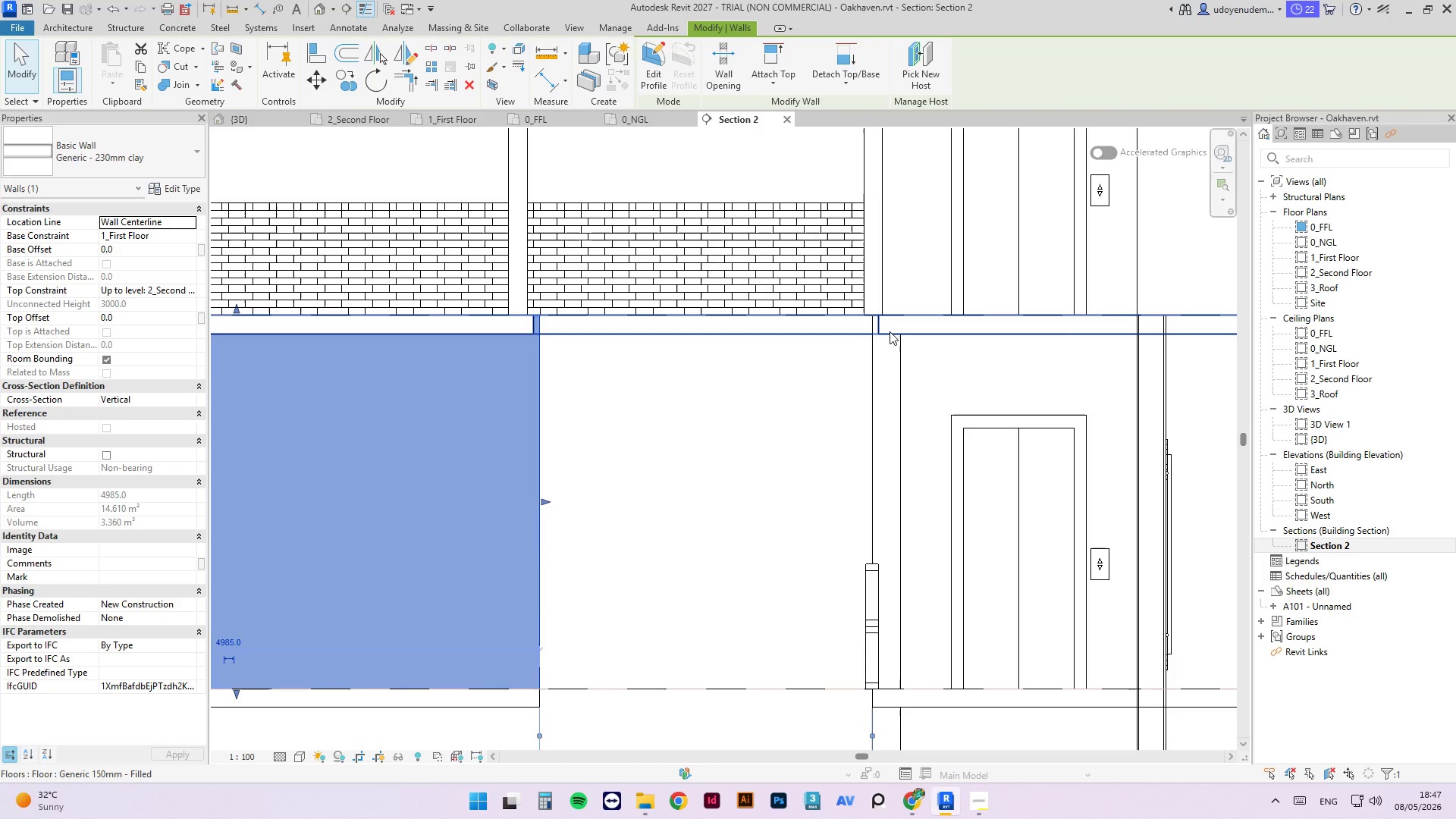 
left_click([890, 331])
 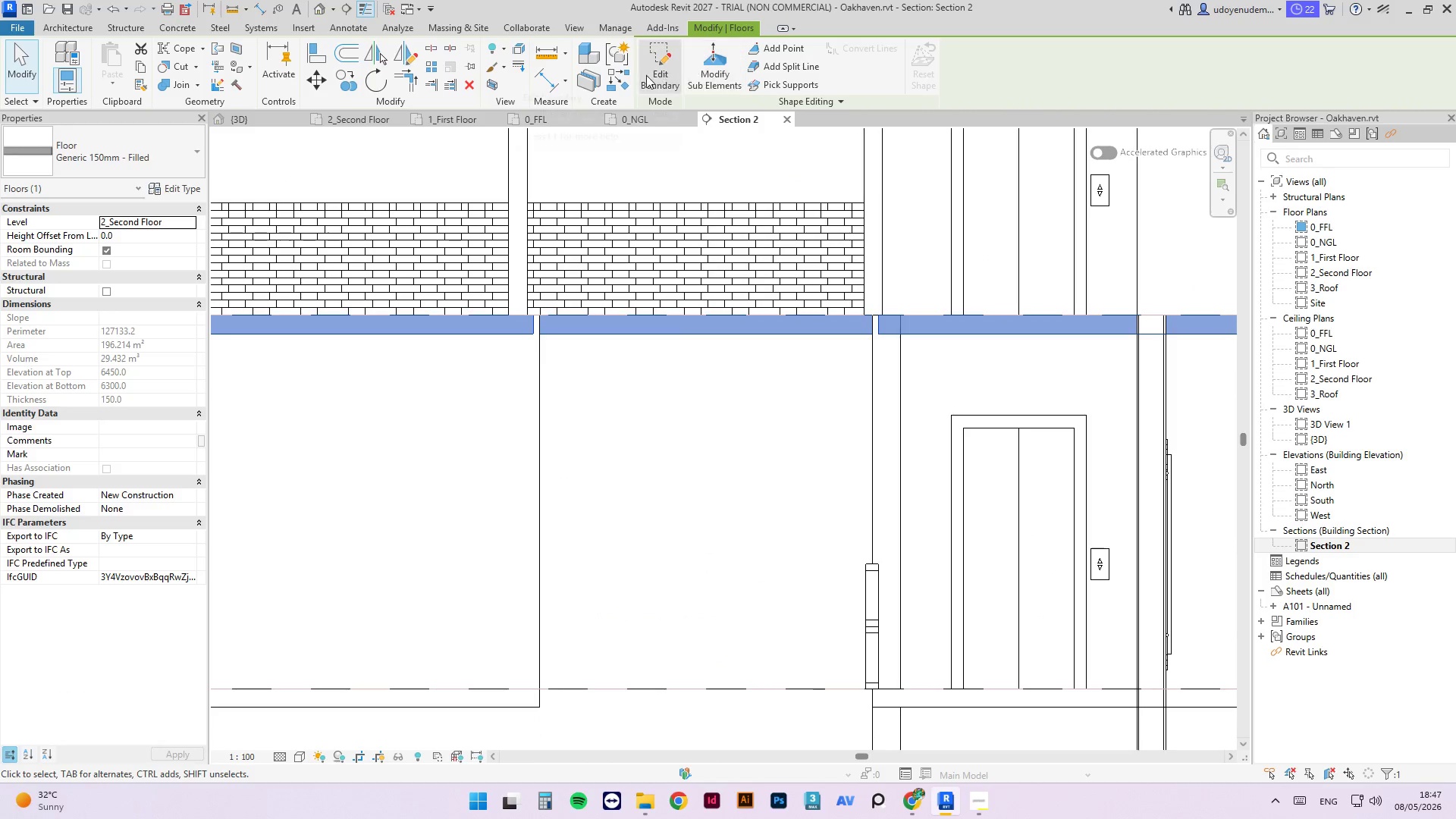 
left_click([647, 67])
 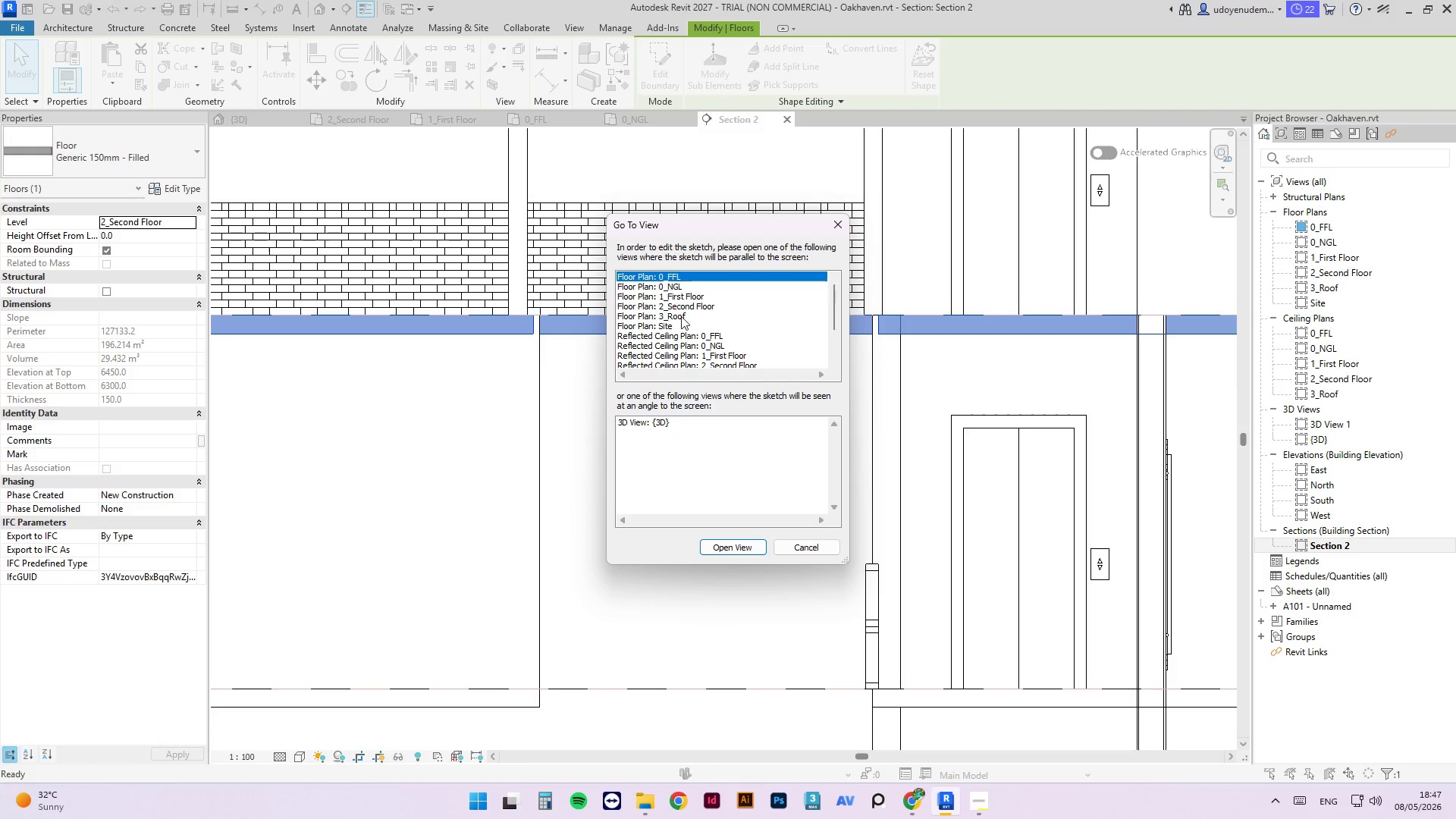 
left_click([680, 304])
 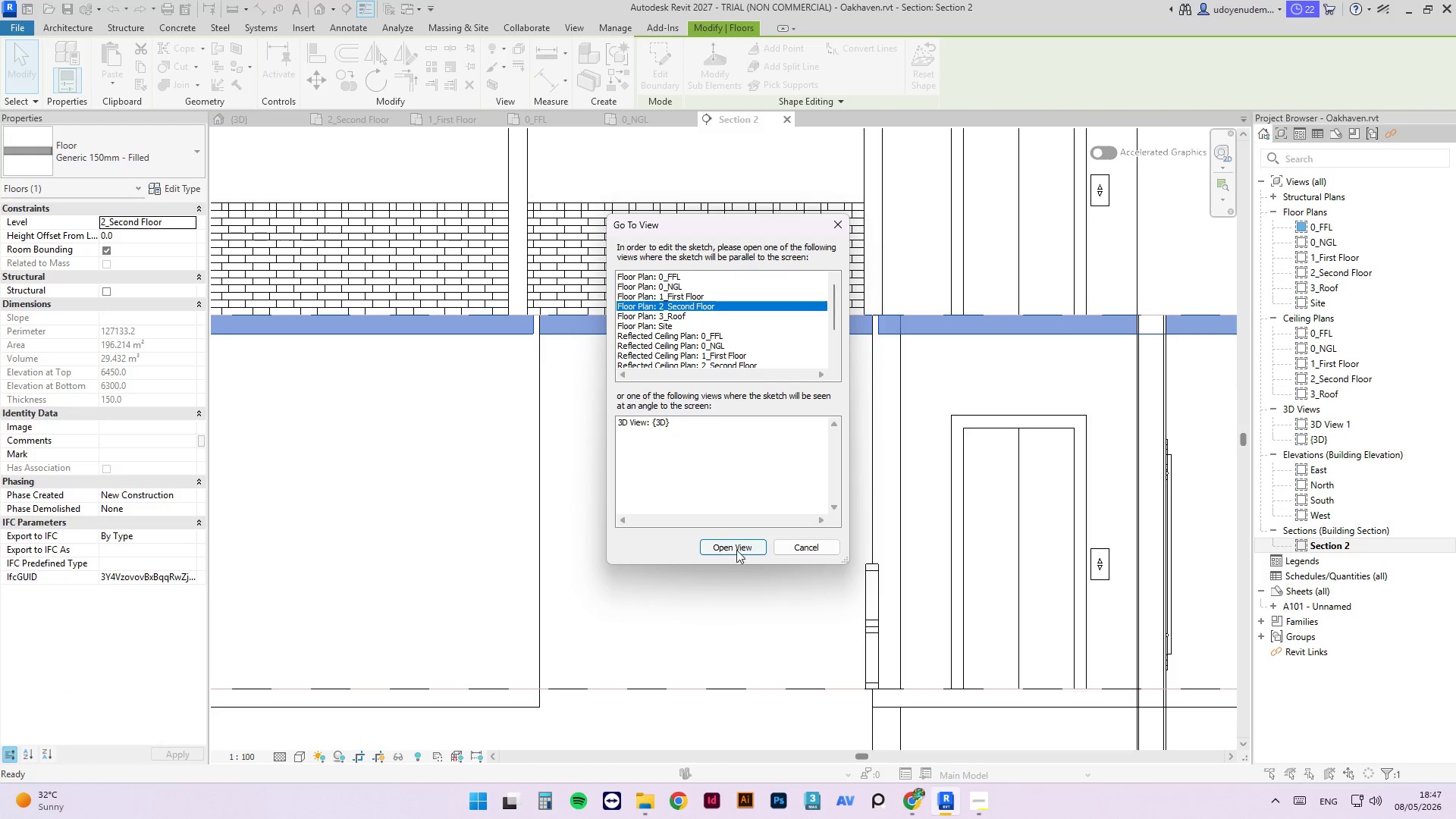 
left_click([734, 545])
 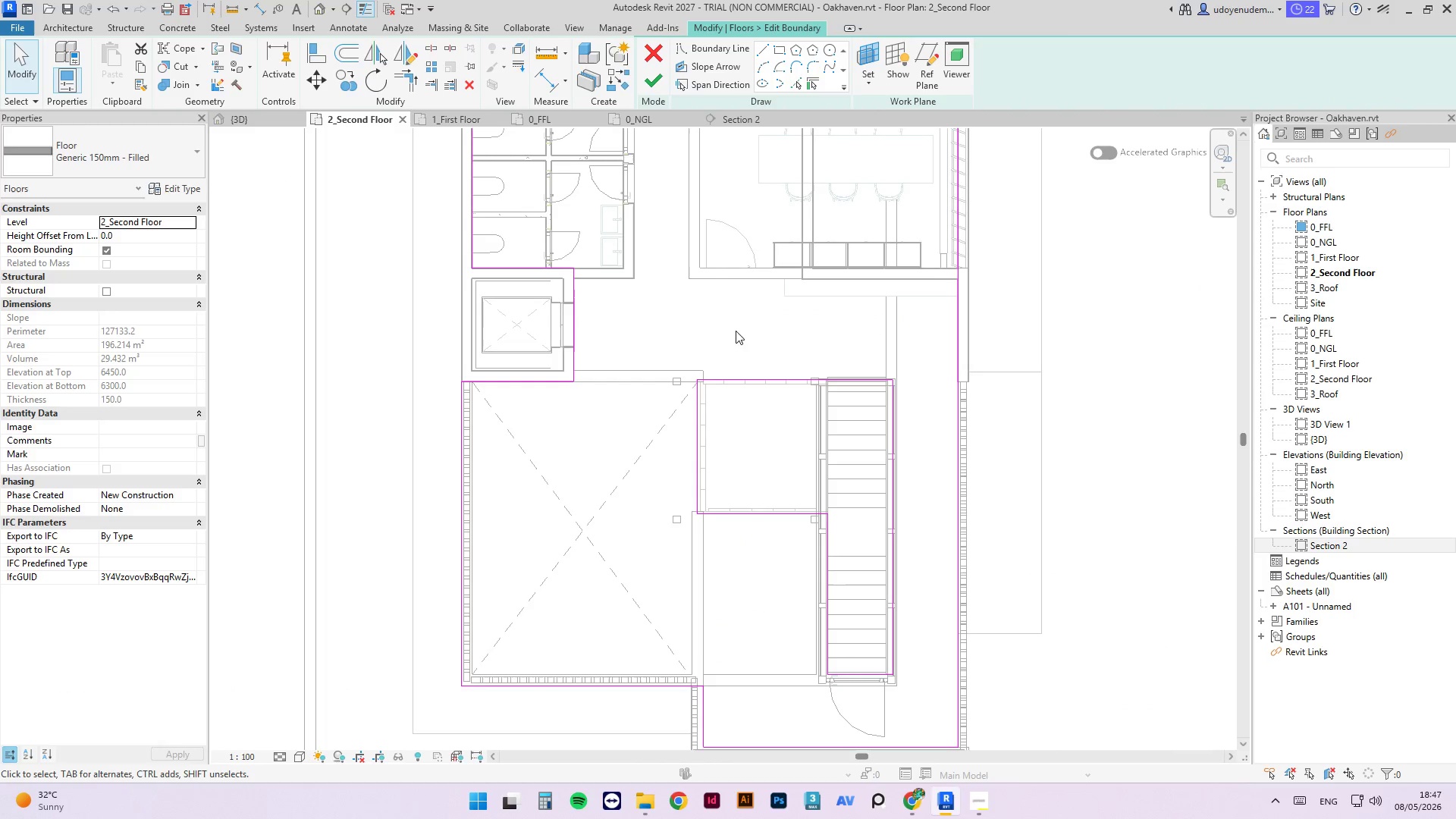 
scroll: coordinate [732, 372], scroll_direction: up, amount: 7.0
 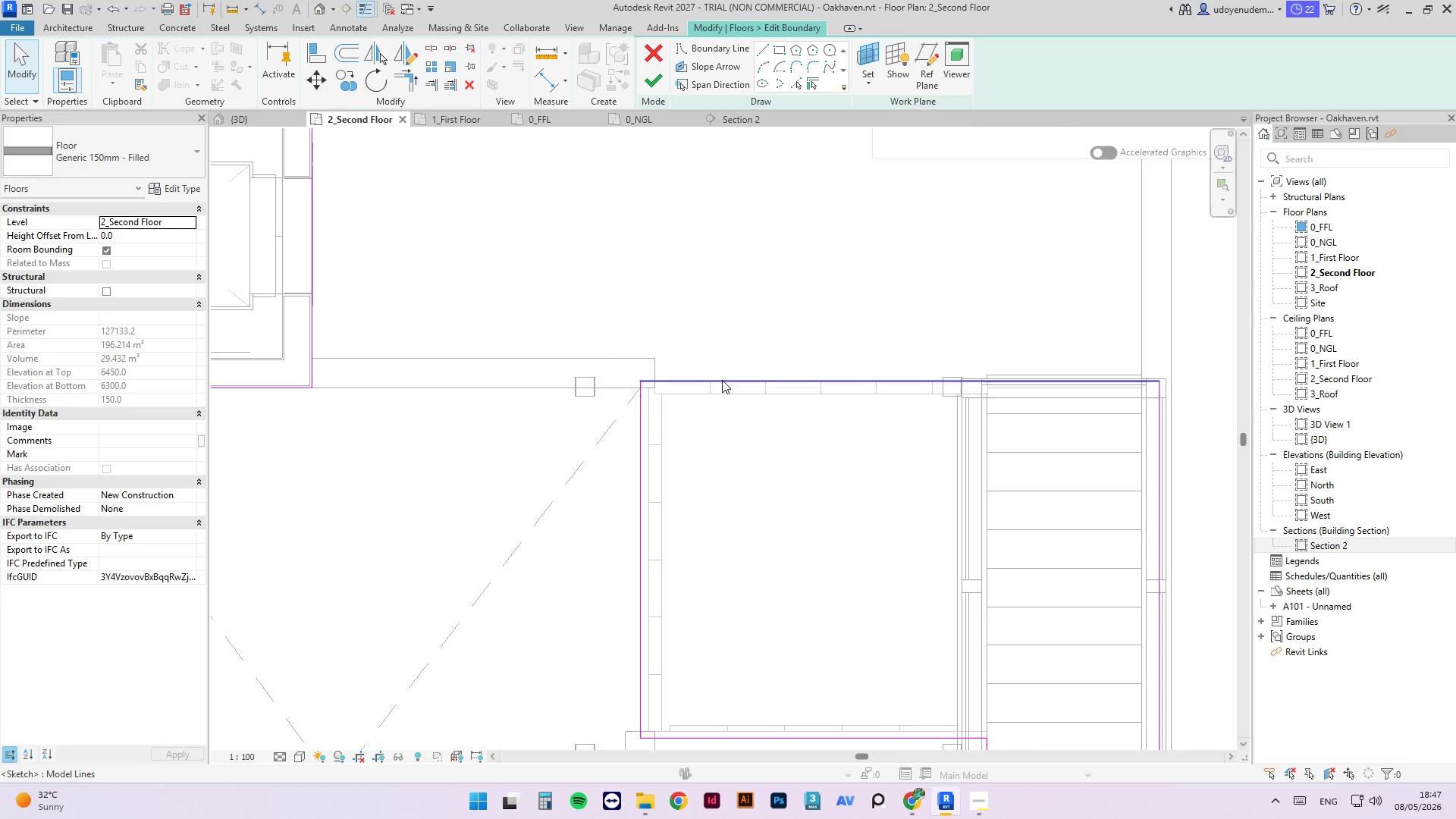 
left_click_drag(start_coordinate=[722, 380], to_coordinate=[319, 389])
 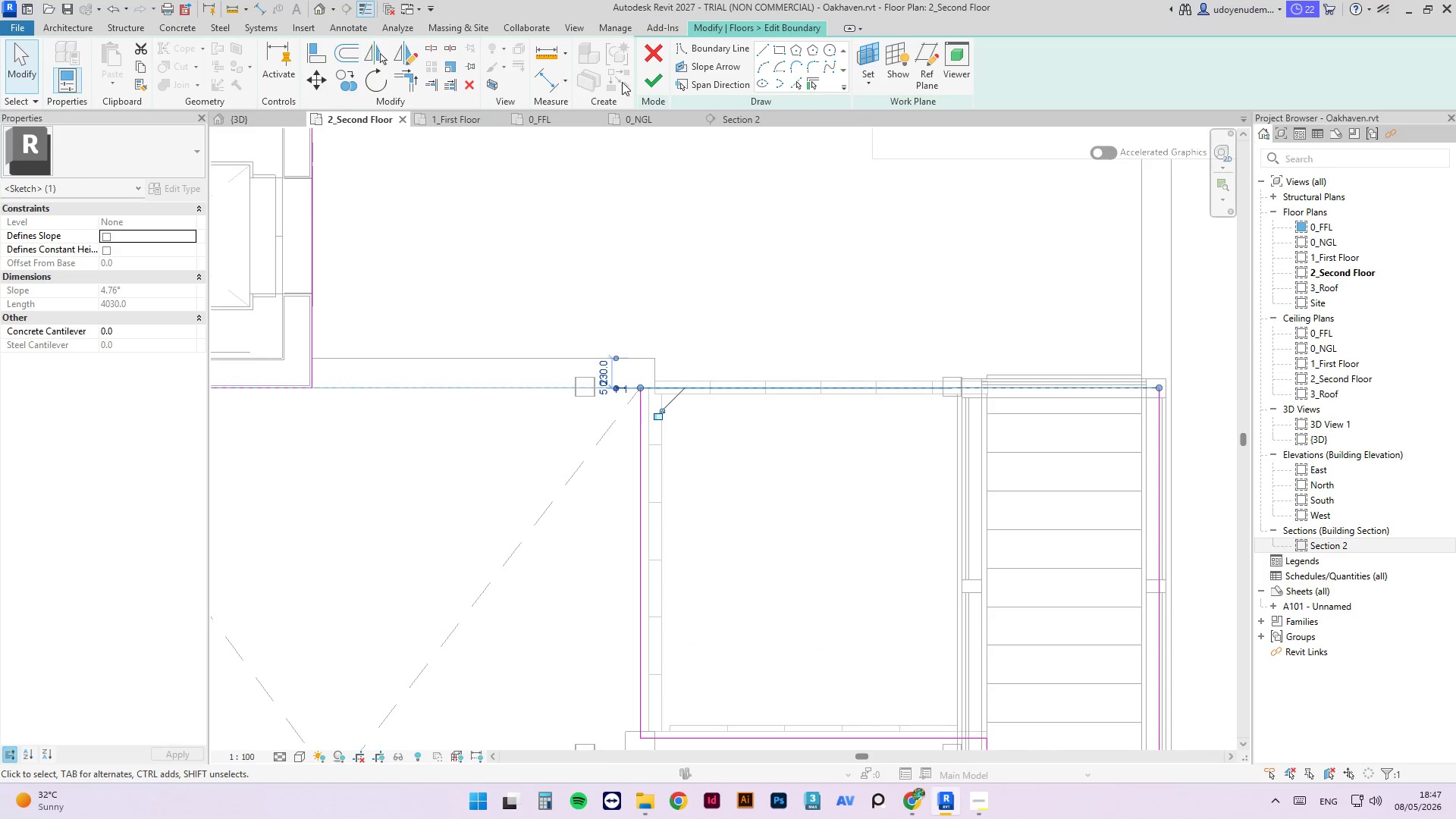 
left_click([651, 80])
 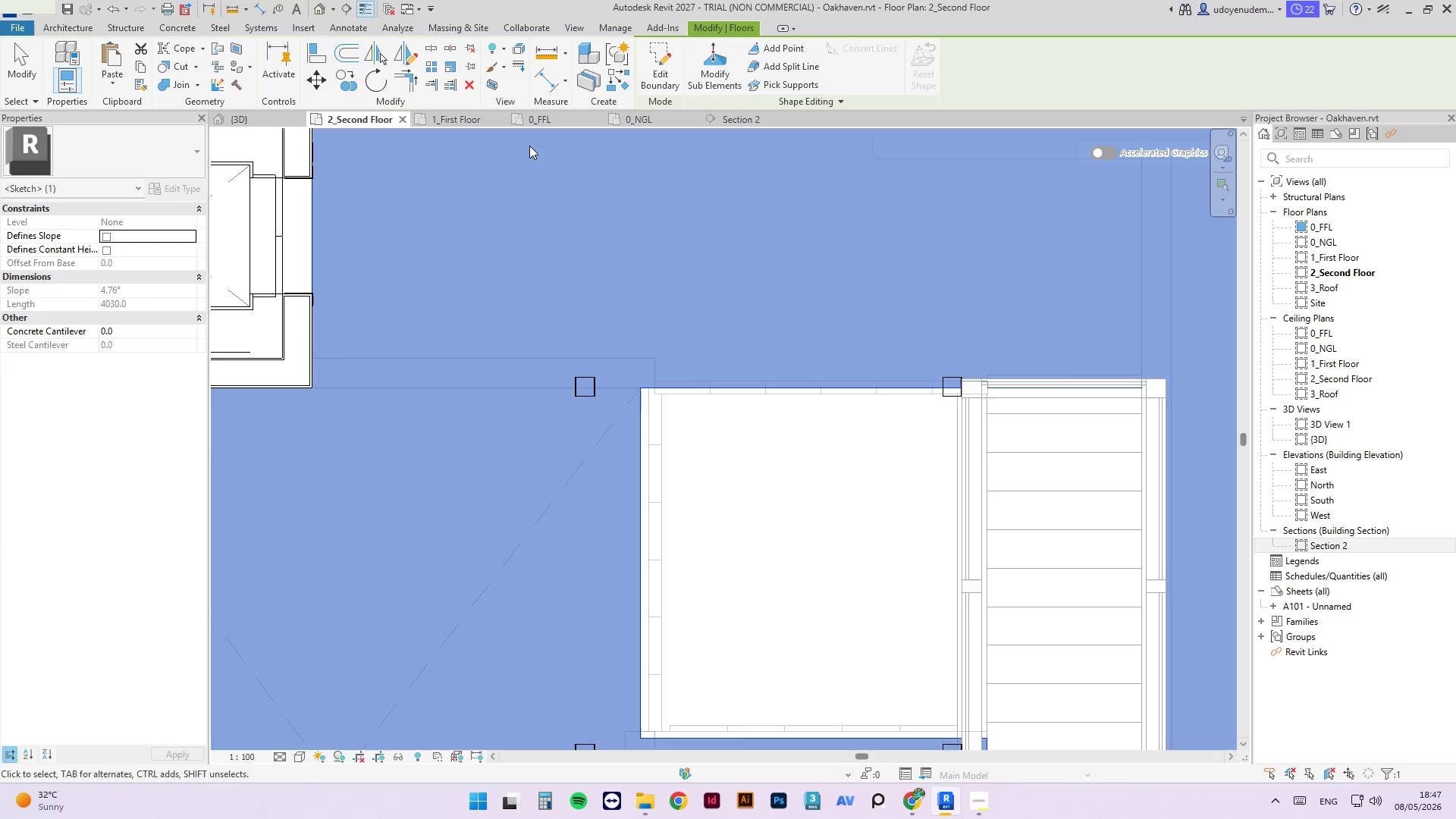 
left_click([744, 121])
 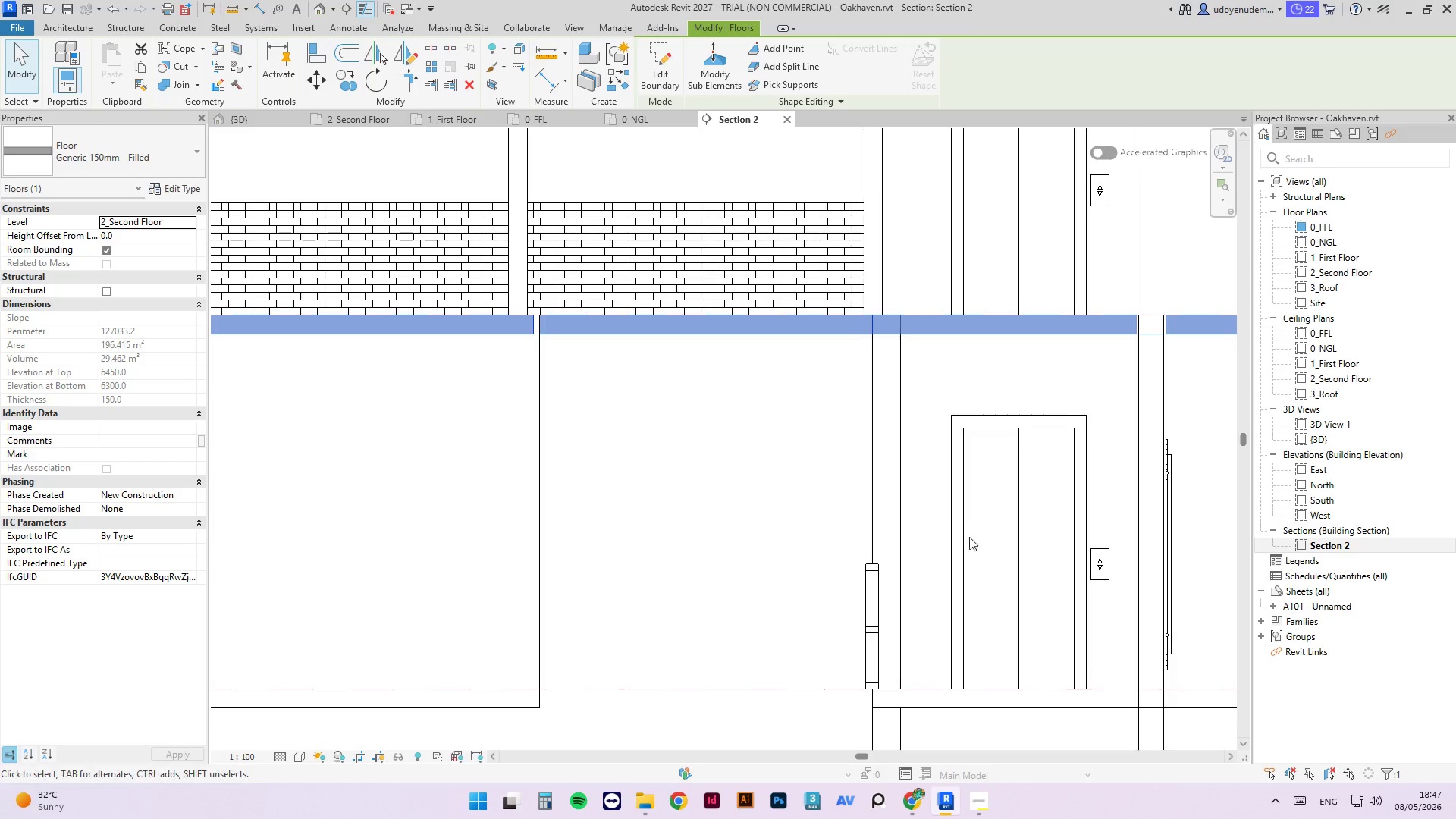 
scroll: coordinate [871, 453], scroll_direction: down, amount: 6.0
 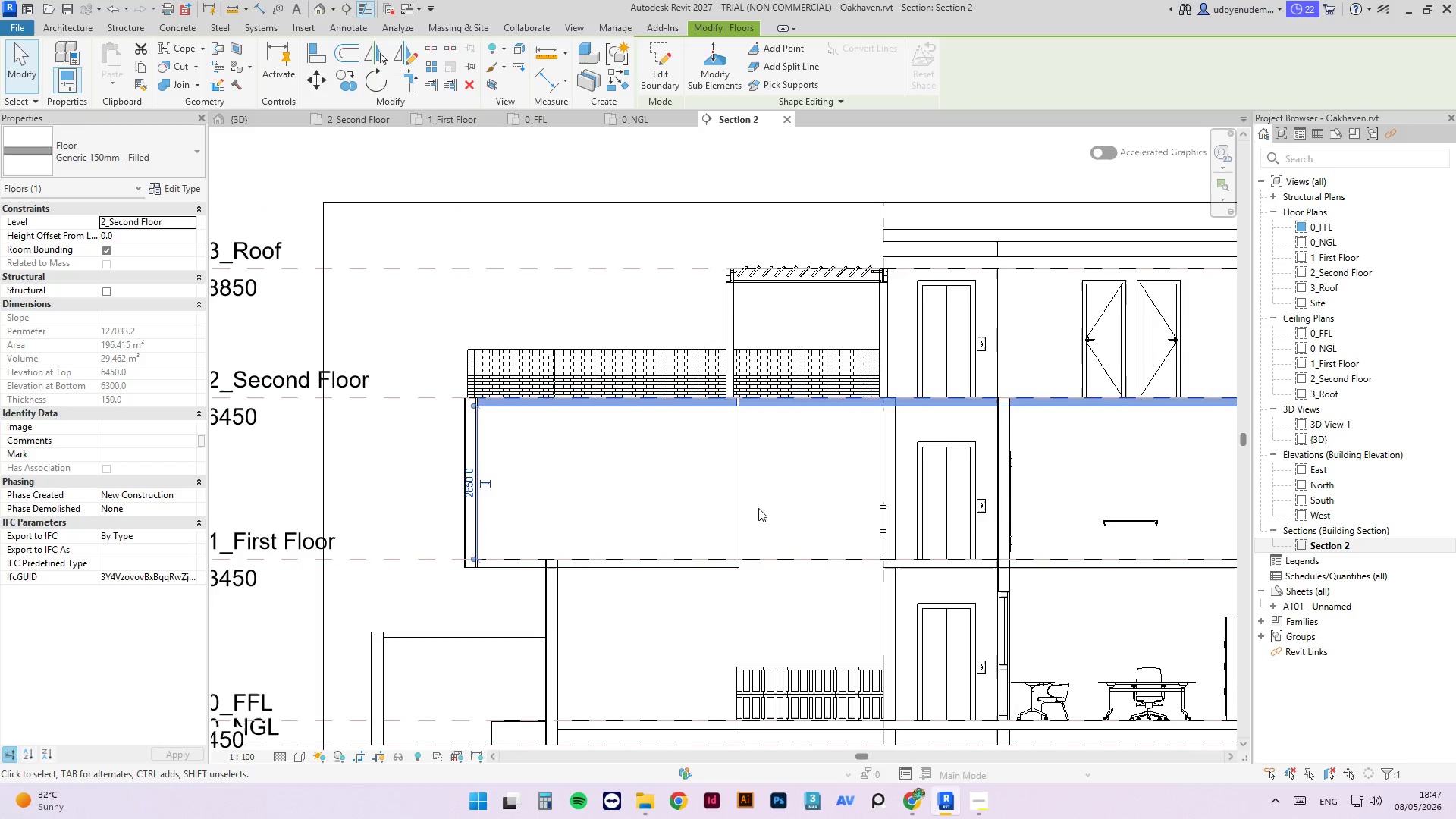 
left_click([740, 508])
 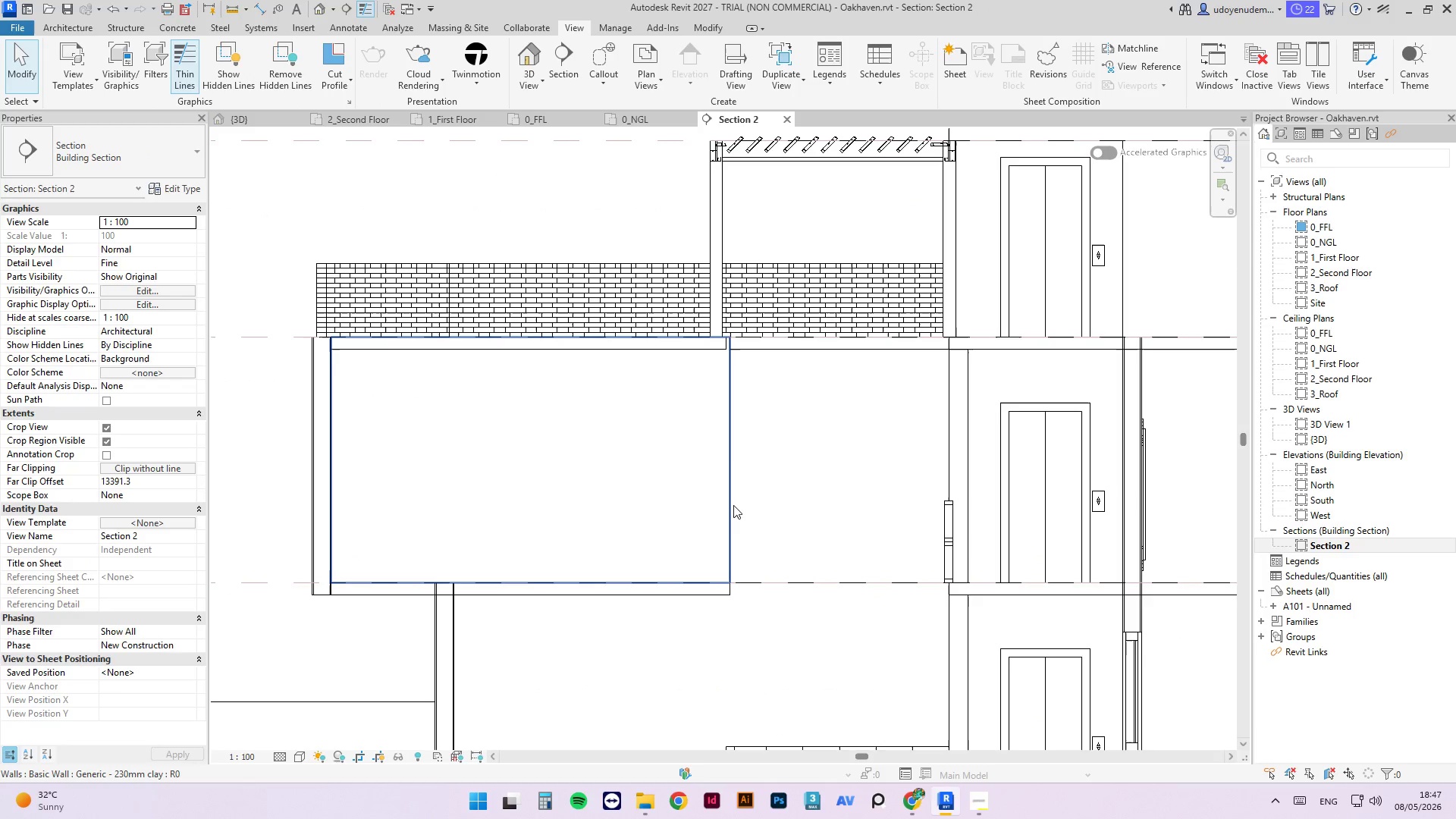 
scroll: coordinate [757, 515], scroll_direction: up, amount: 3.0
 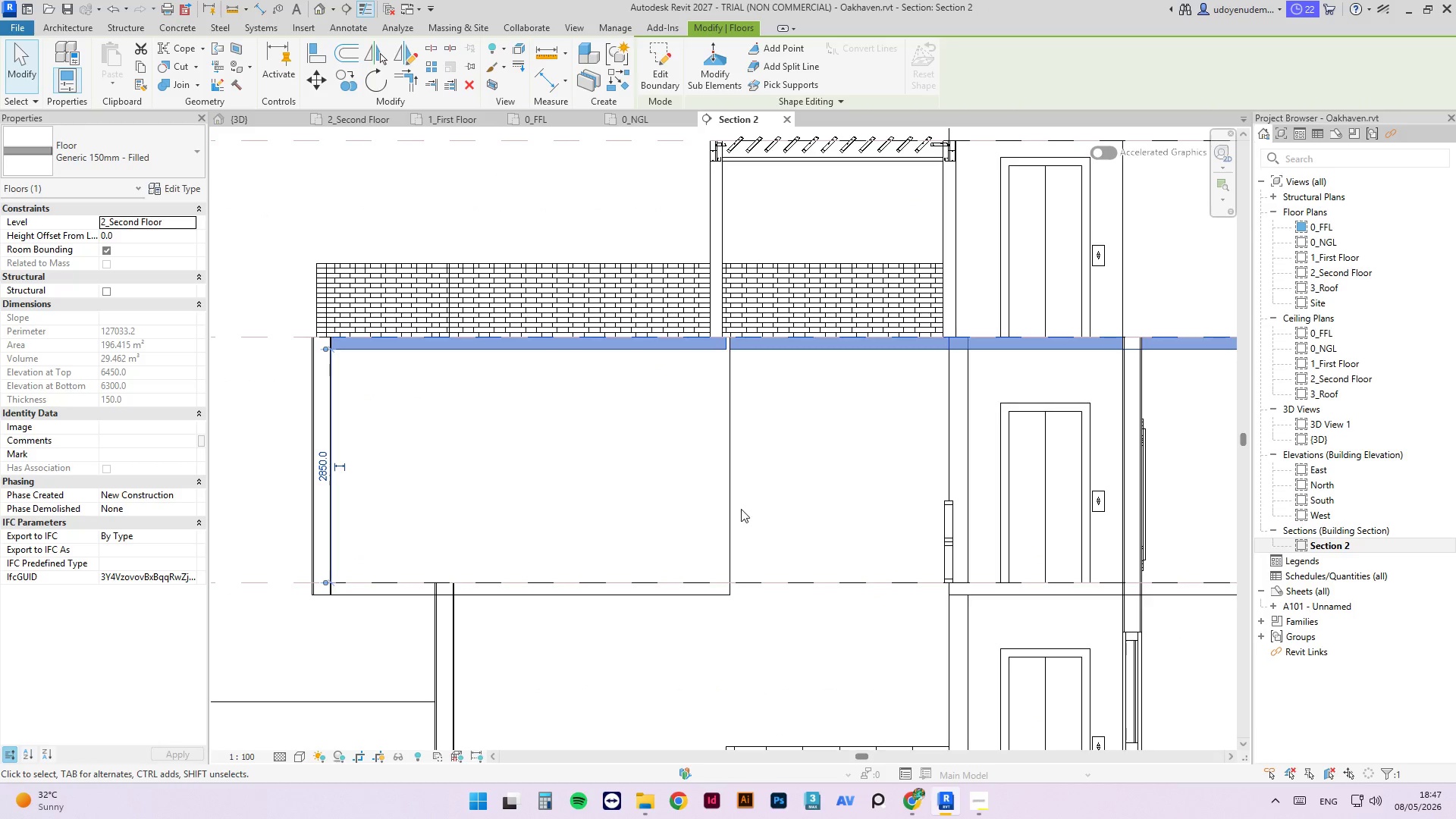 
double_click([731, 504])
 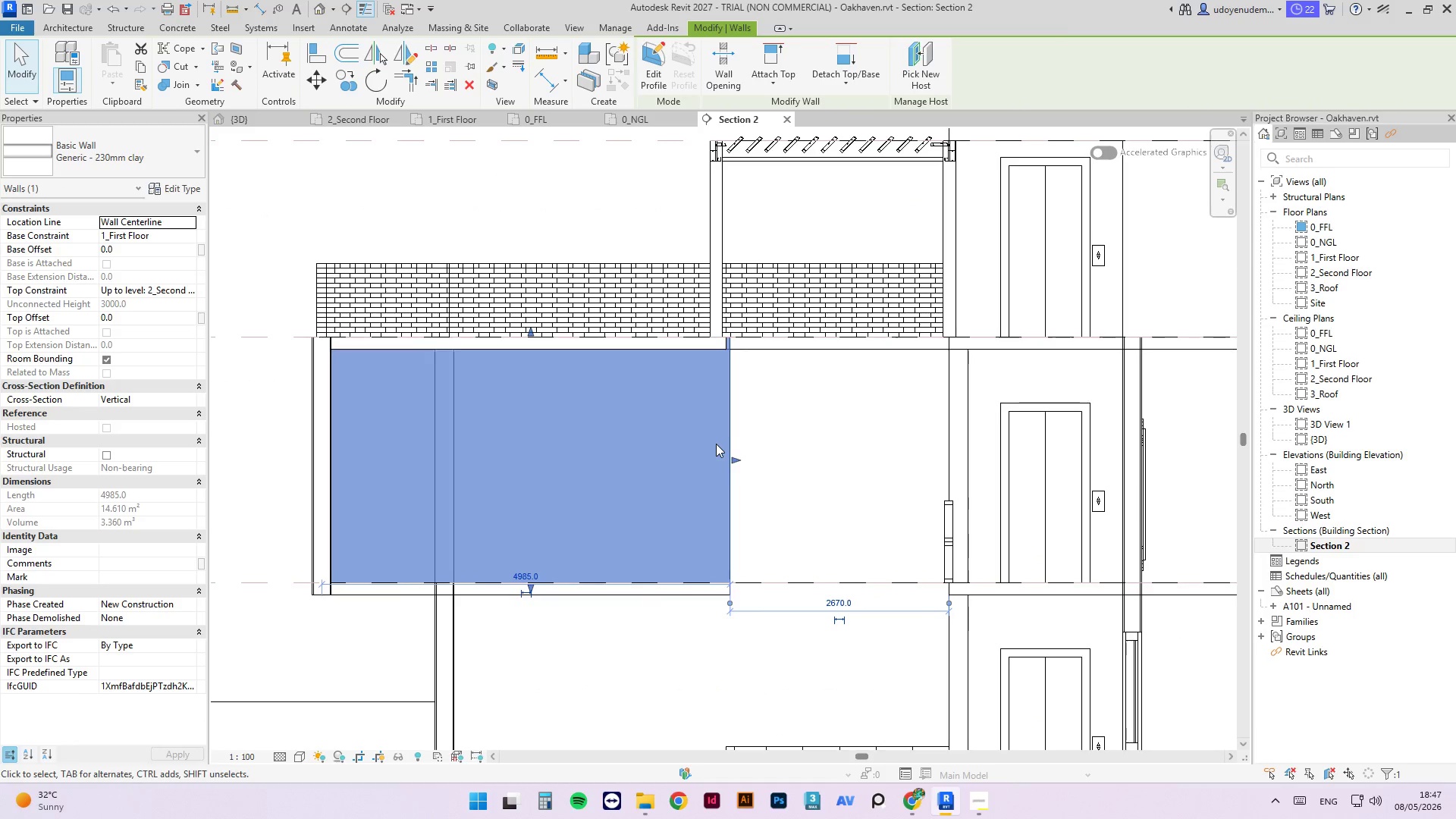 
scroll: coordinate [750, 450], scroll_direction: up, amount: 6.0
 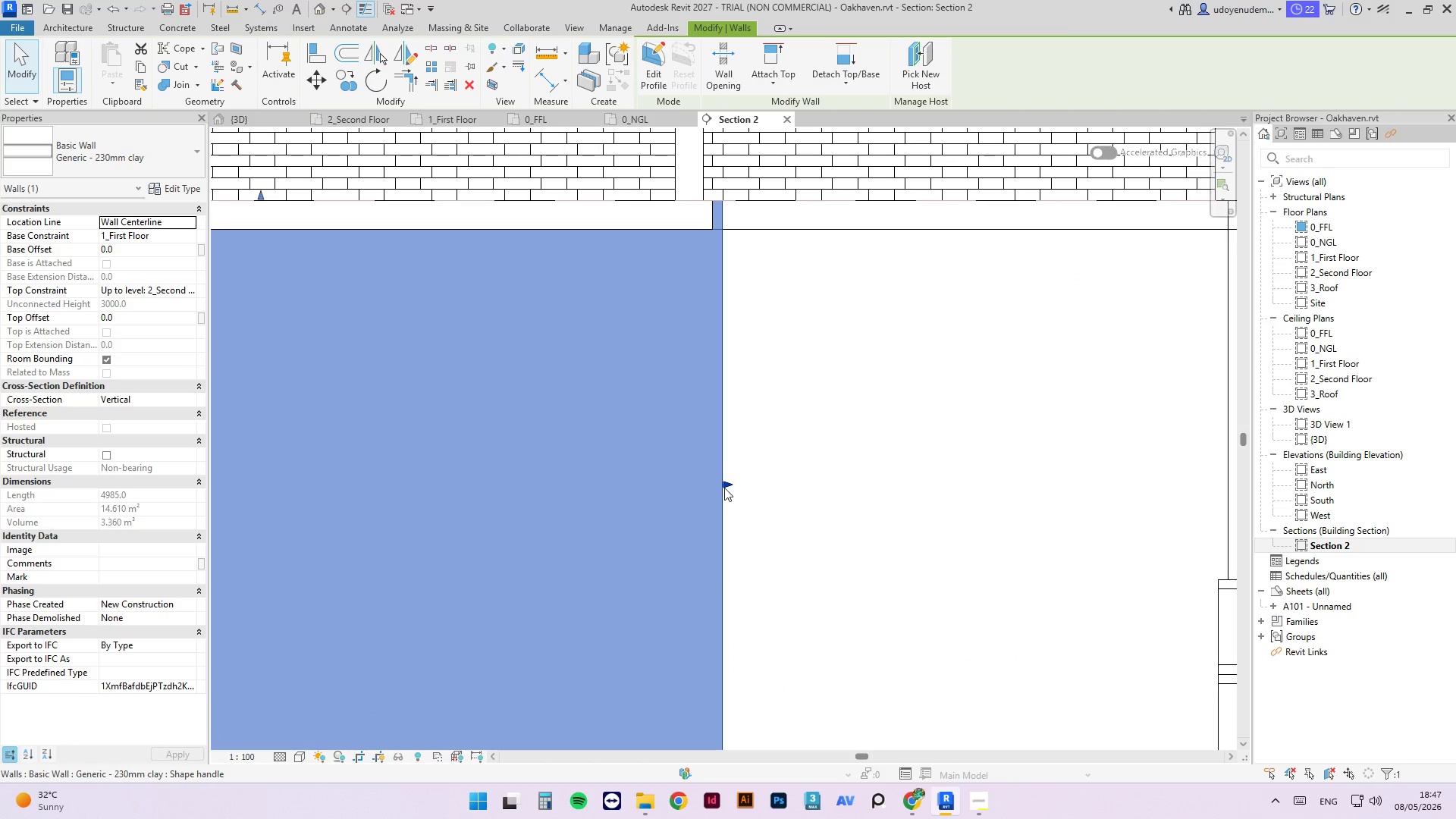 
left_click_drag(start_coordinate=[723, 486], to_coordinate=[704, 180])
 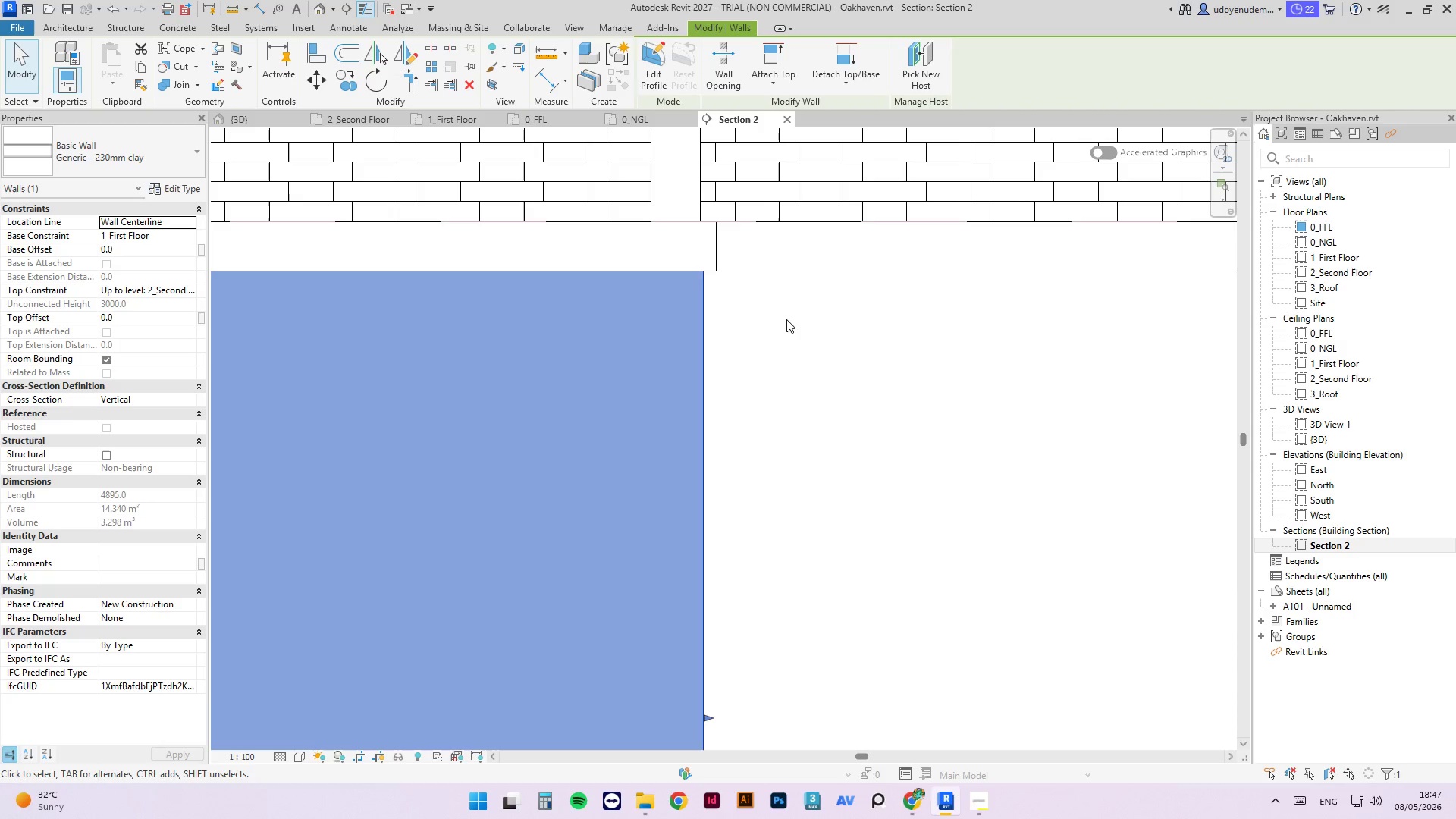 
scroll: coordinate [708, 177], scroll_direction: up, amount: 4.0
 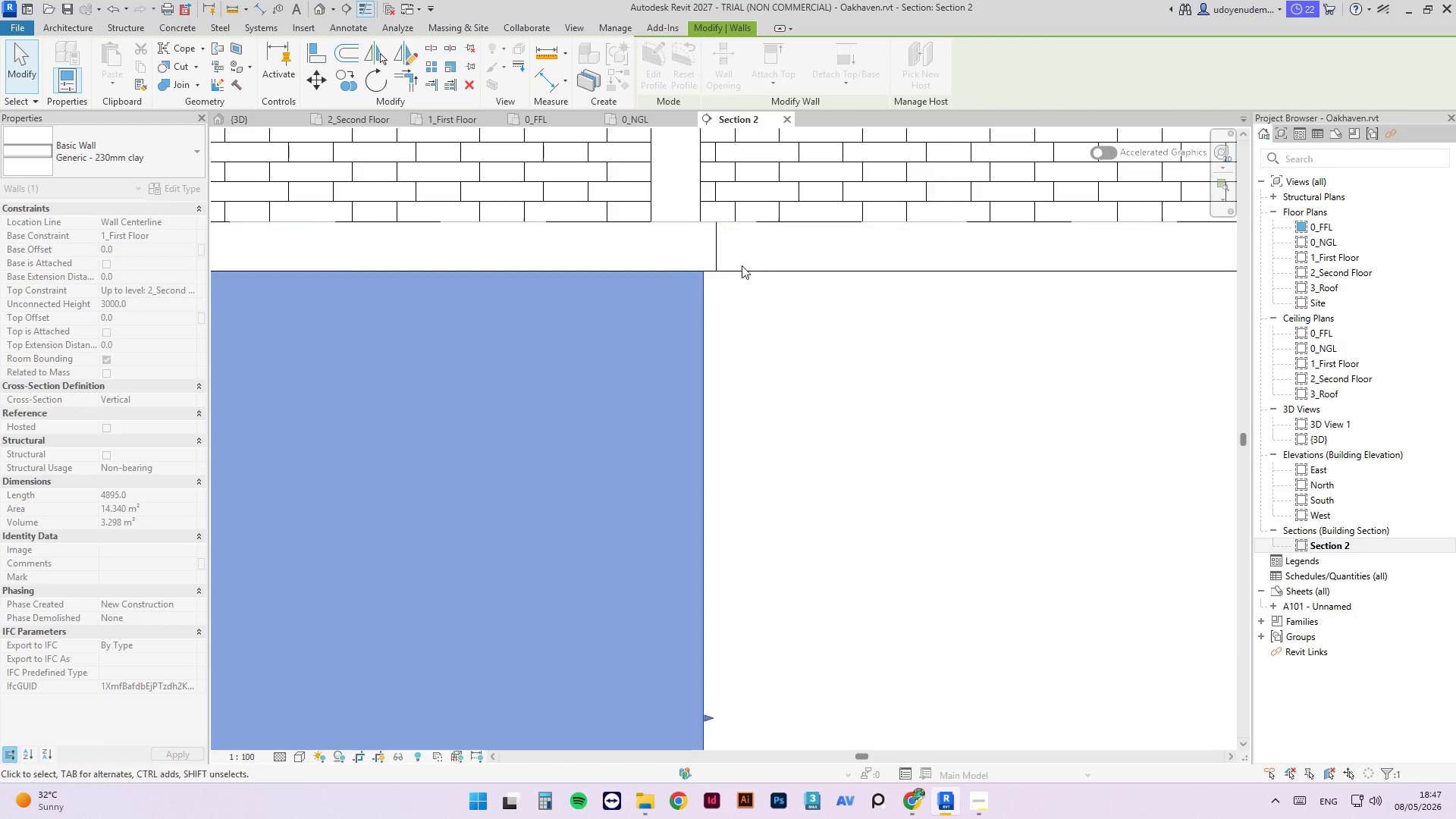 
left_click([799, 369])
 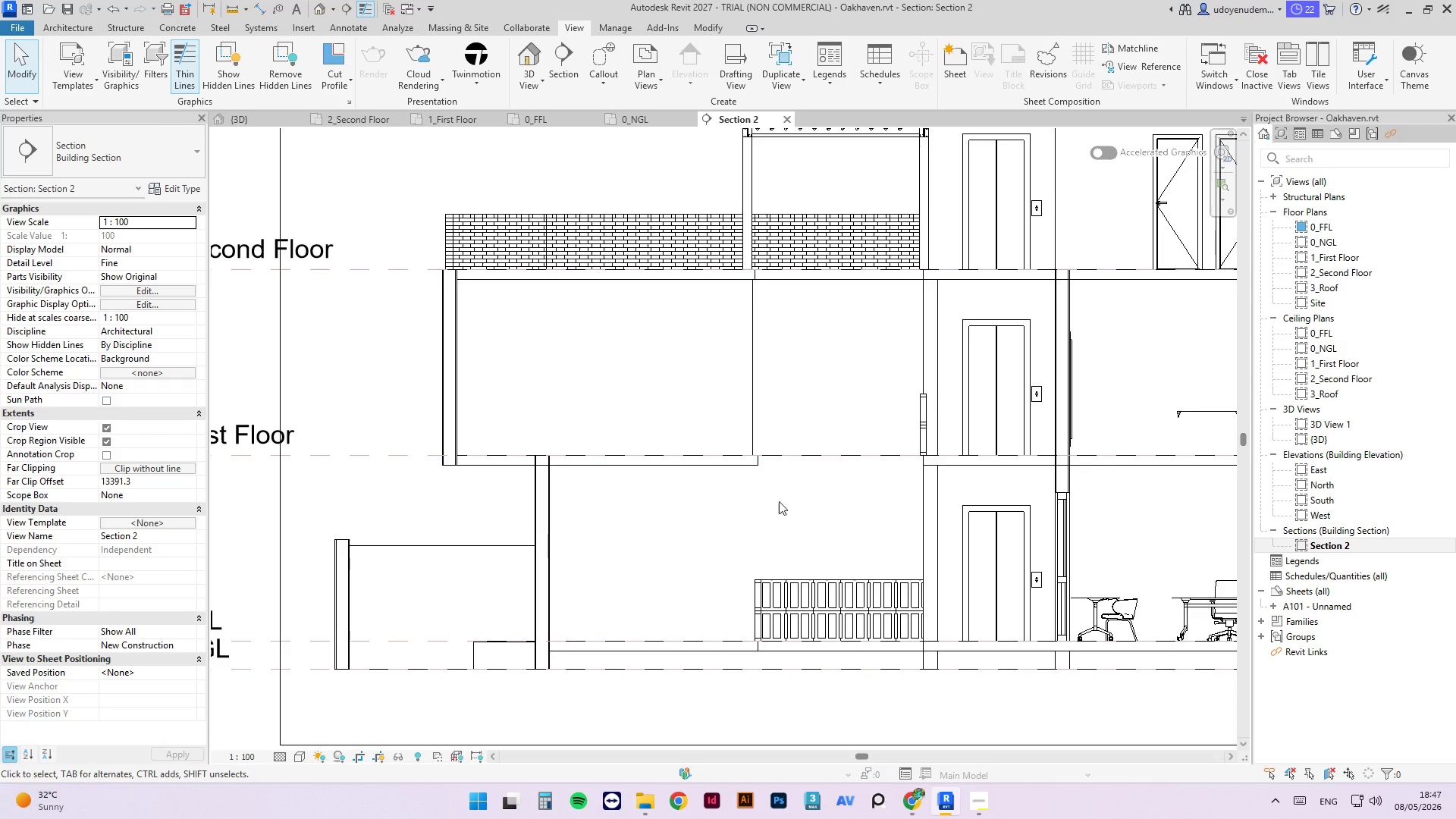 
scroll: coordinate [775, 273], scroll_direction: down, amount: 12.0
 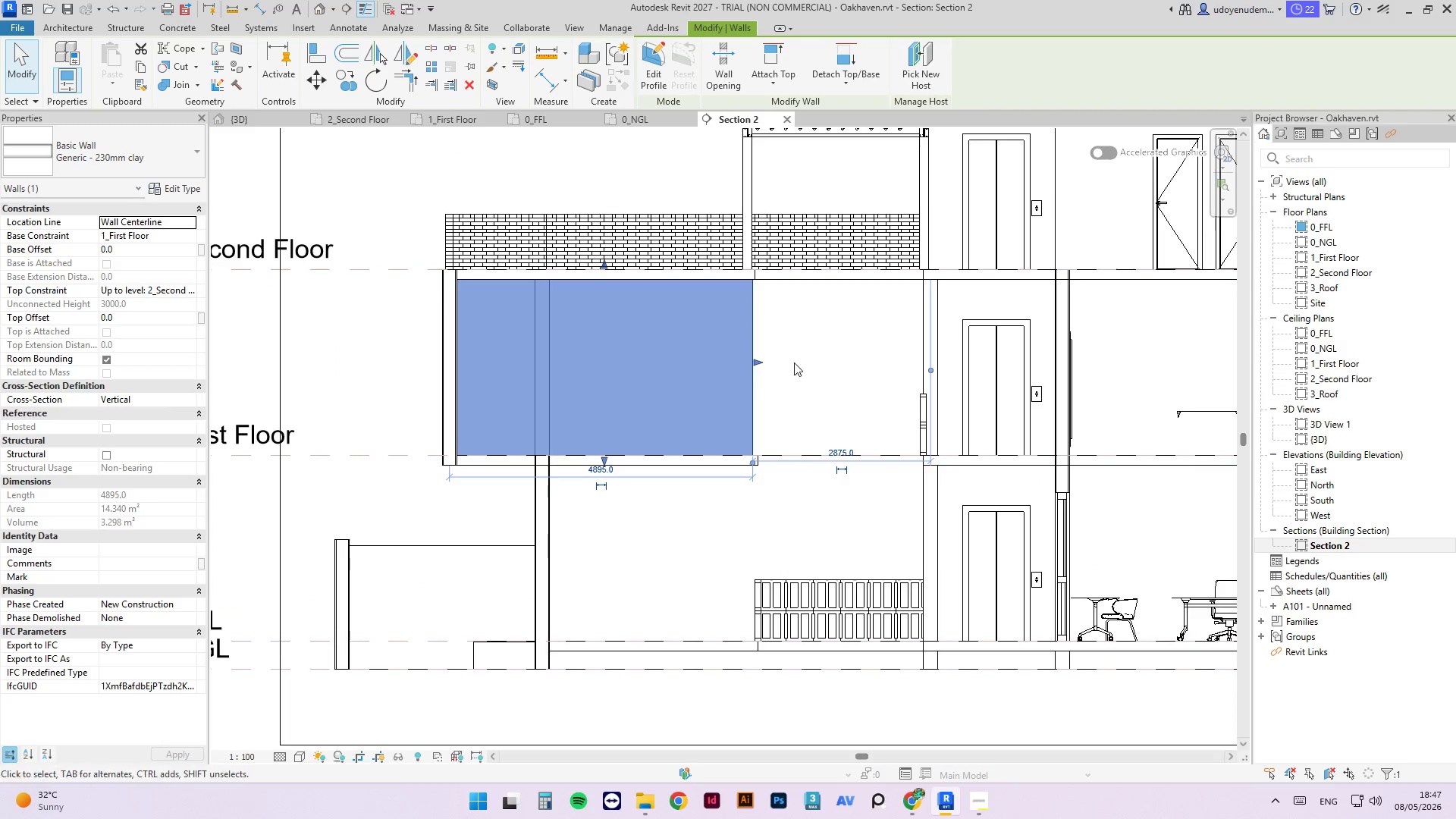 
scroll: coordinate [771, 466], scroll_direction: up, amount: 3.0
 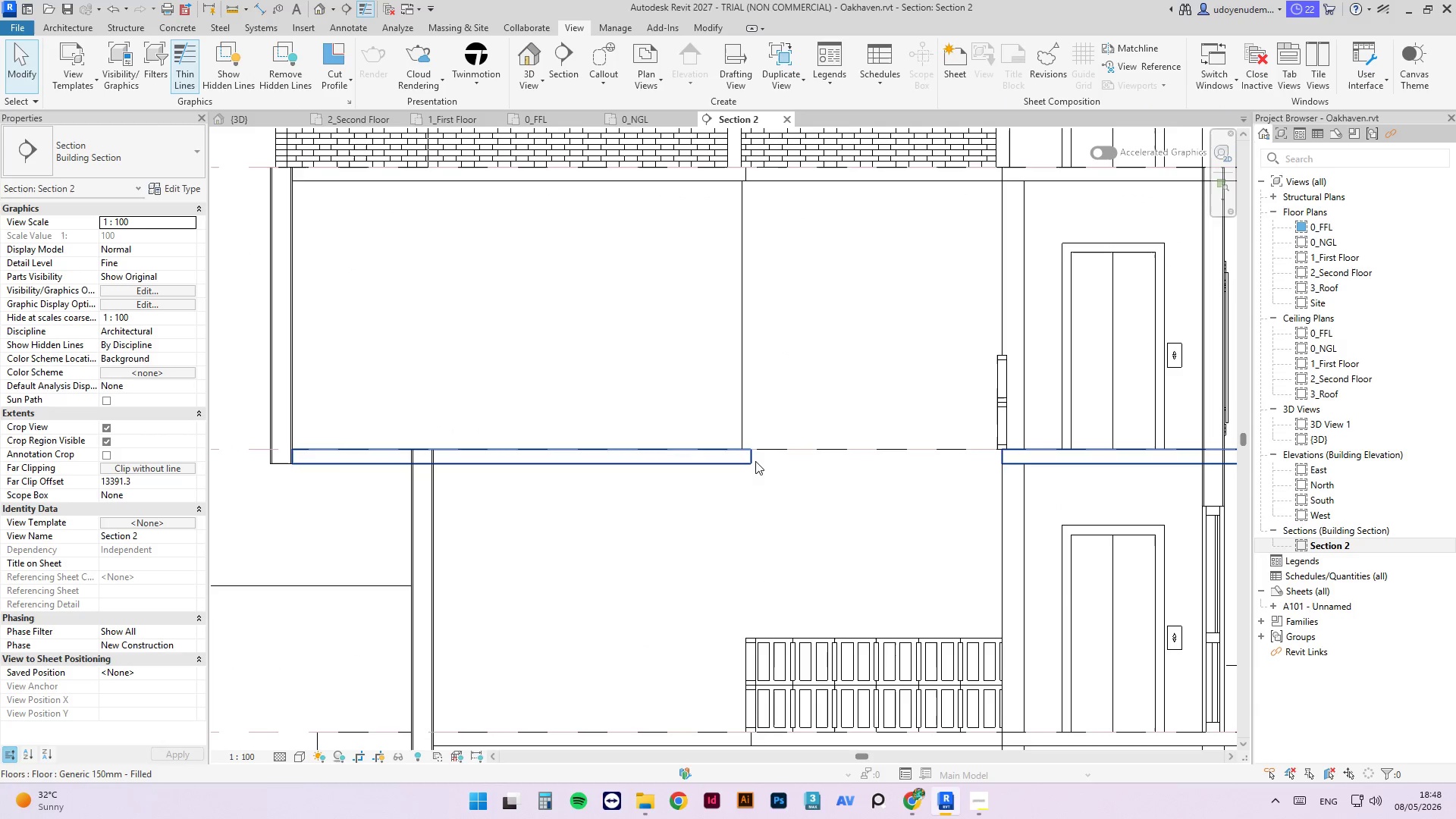 
left_click([752, 461])
 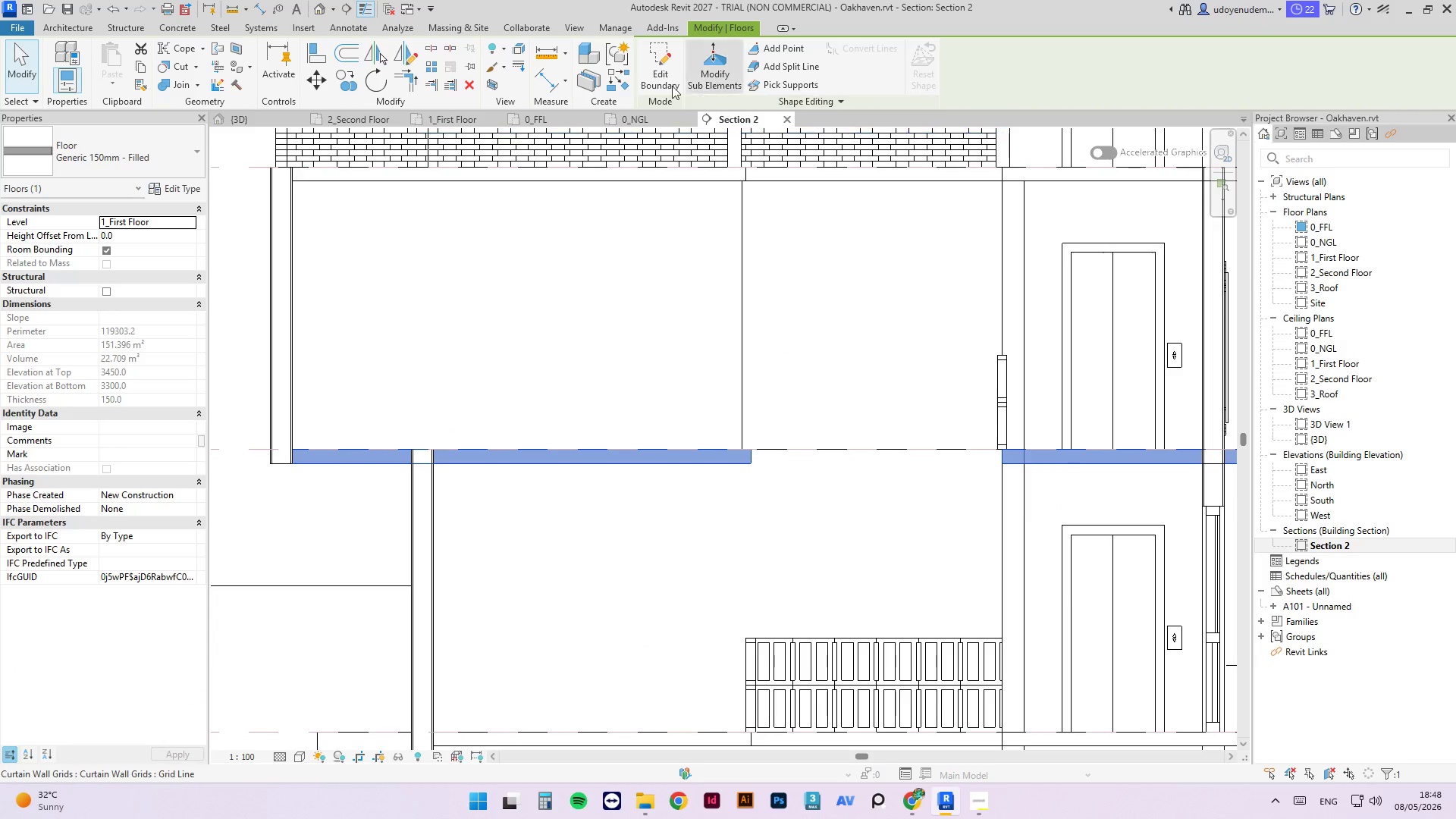 
left_click([655, 71])
 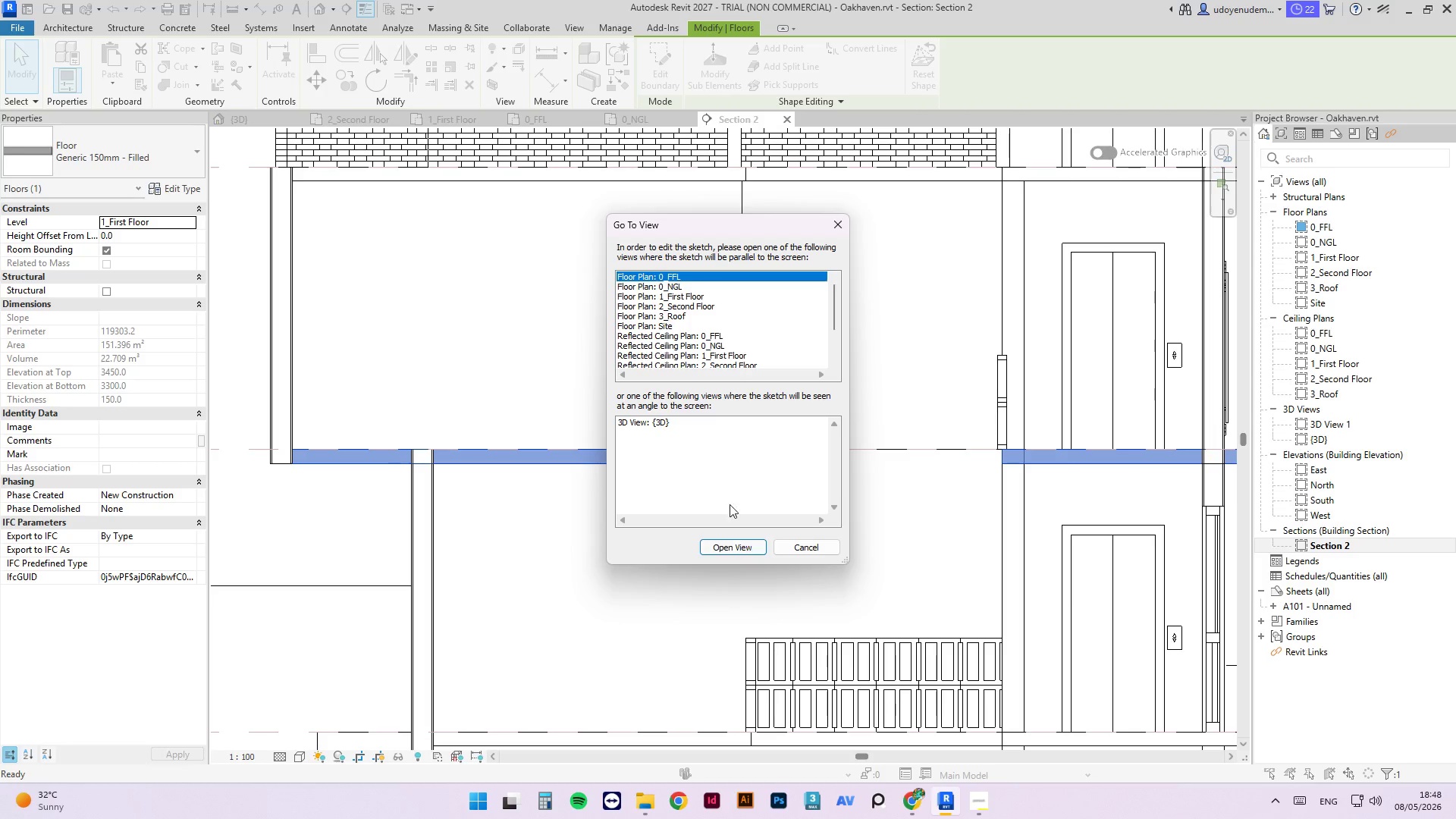 
left_click([683, 303])
 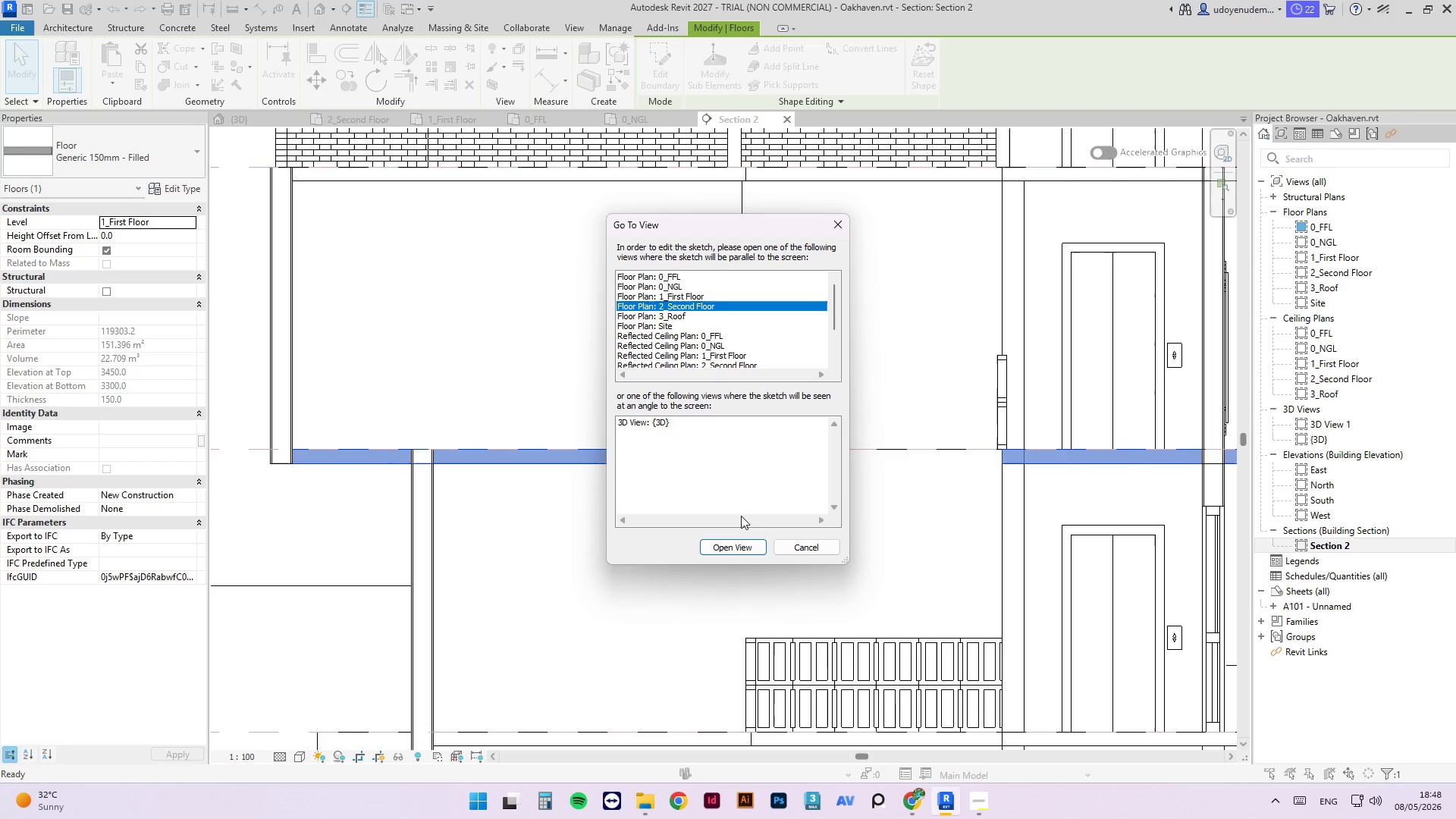 
left_click([743, 544])
 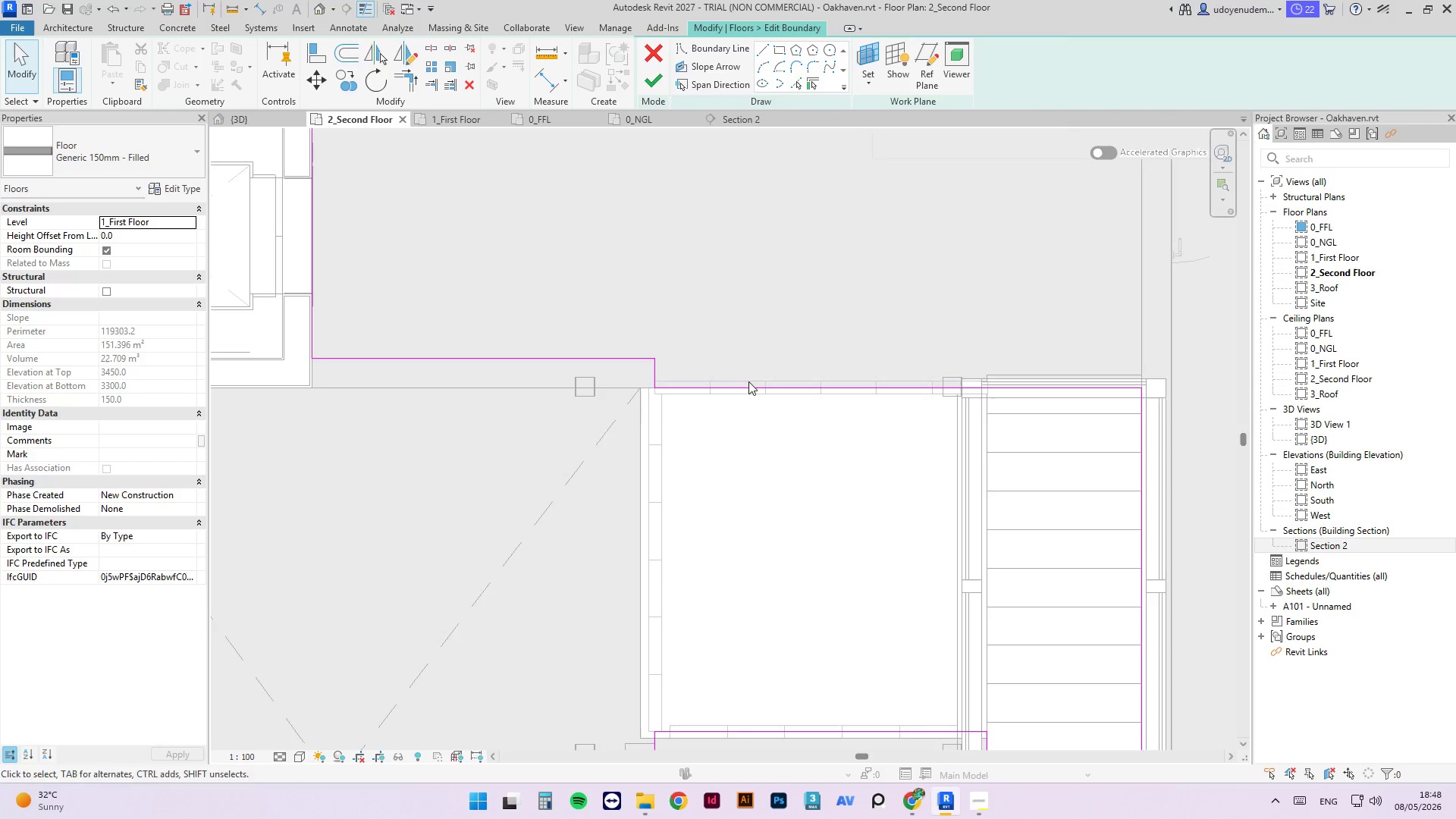 
left_click_drag(start_coordinate=[755, 386], to_coordinate=[746, 397])
 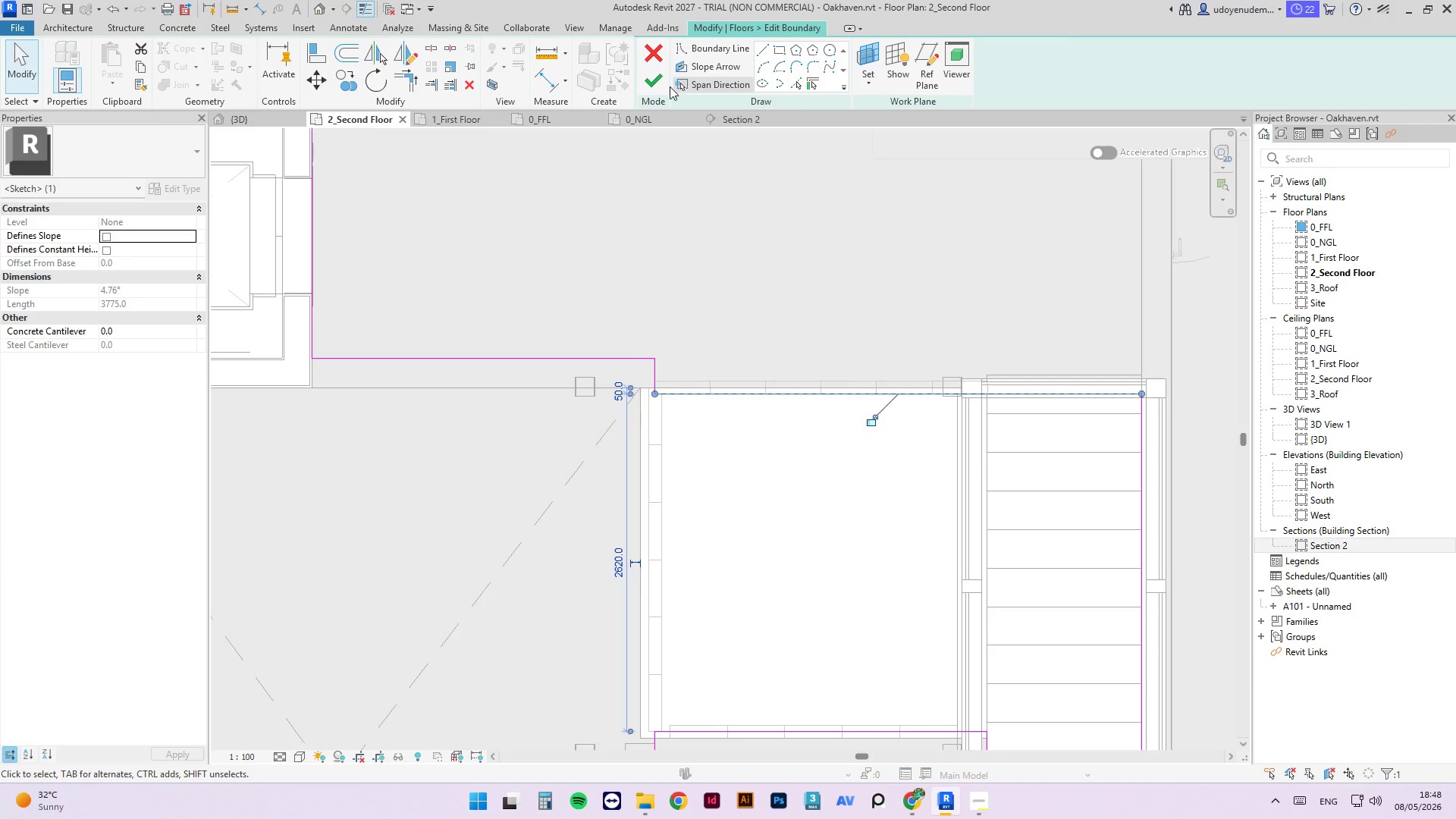 
left_click([656, 91])
 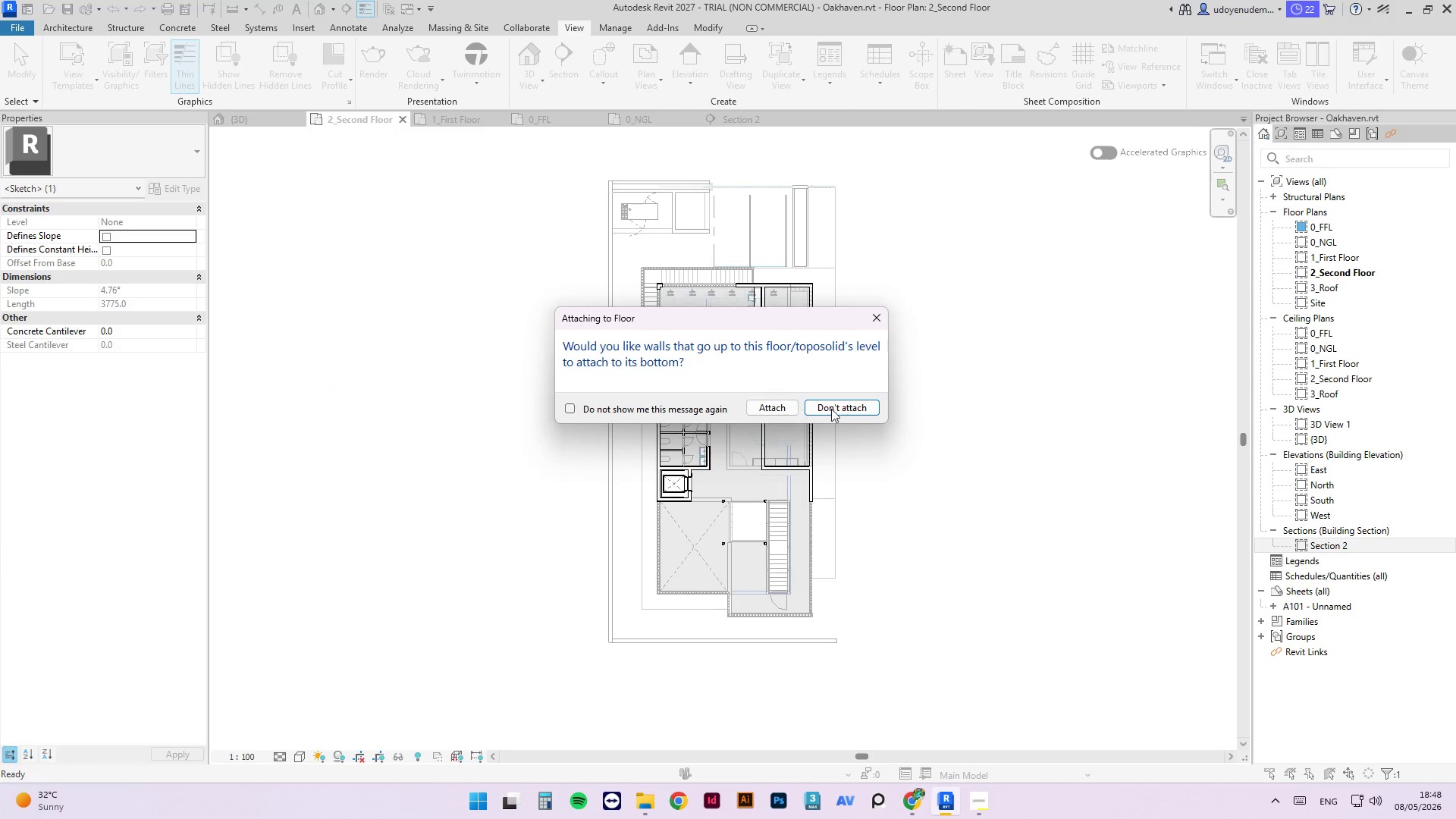 
left_click([833, 403])
 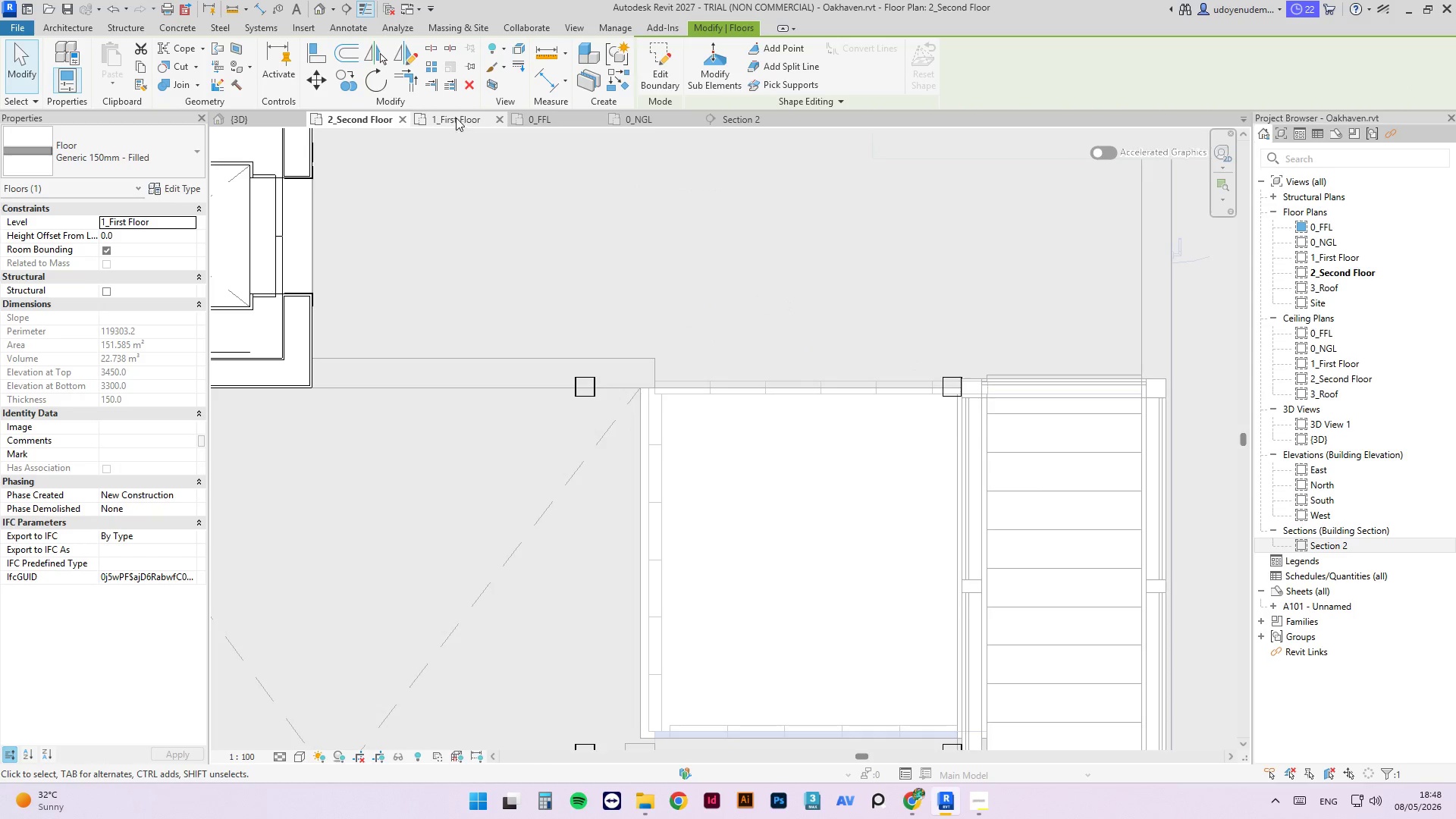 
left_click([714, 121])
 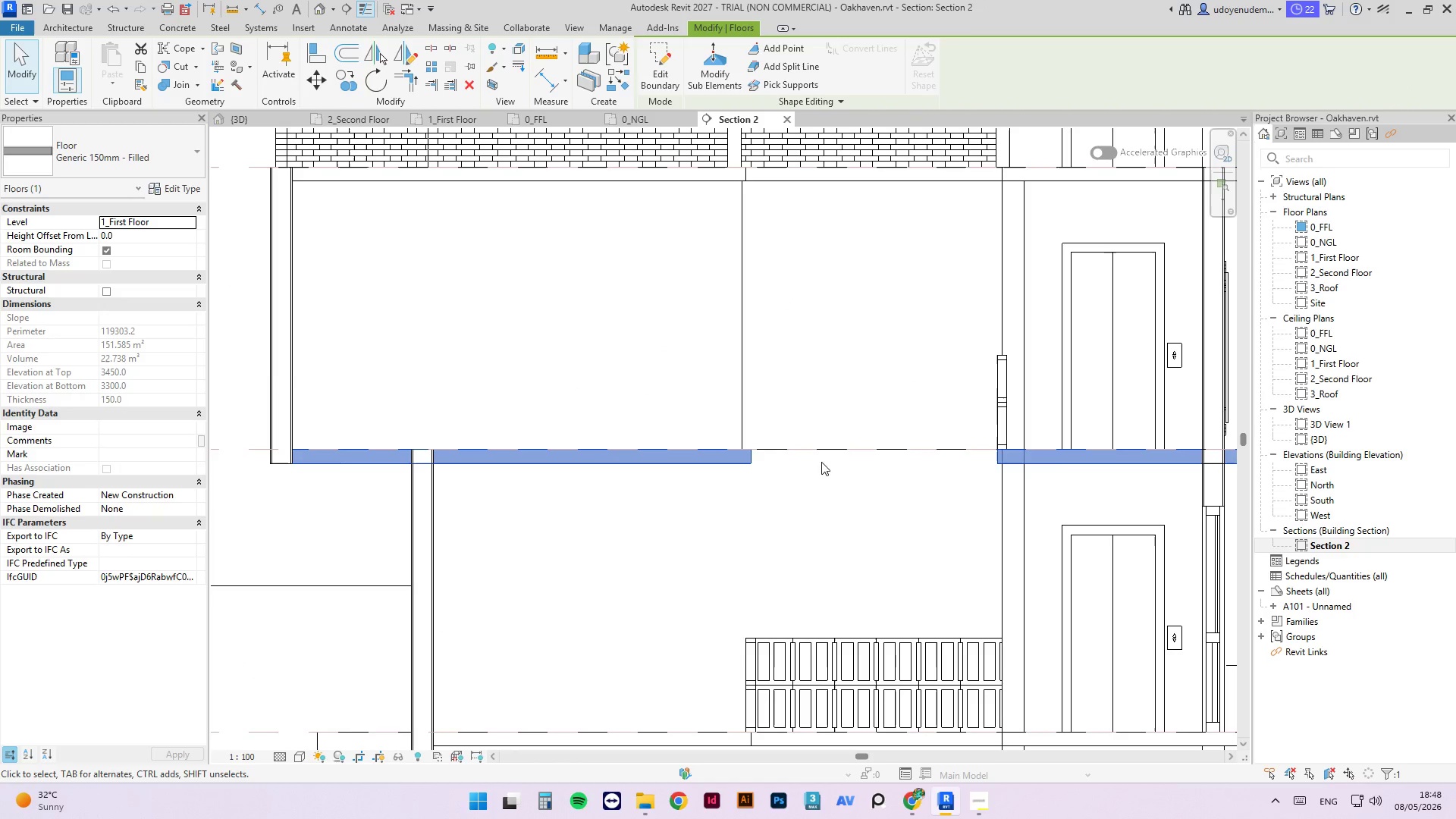 
left_click([843, 519])
 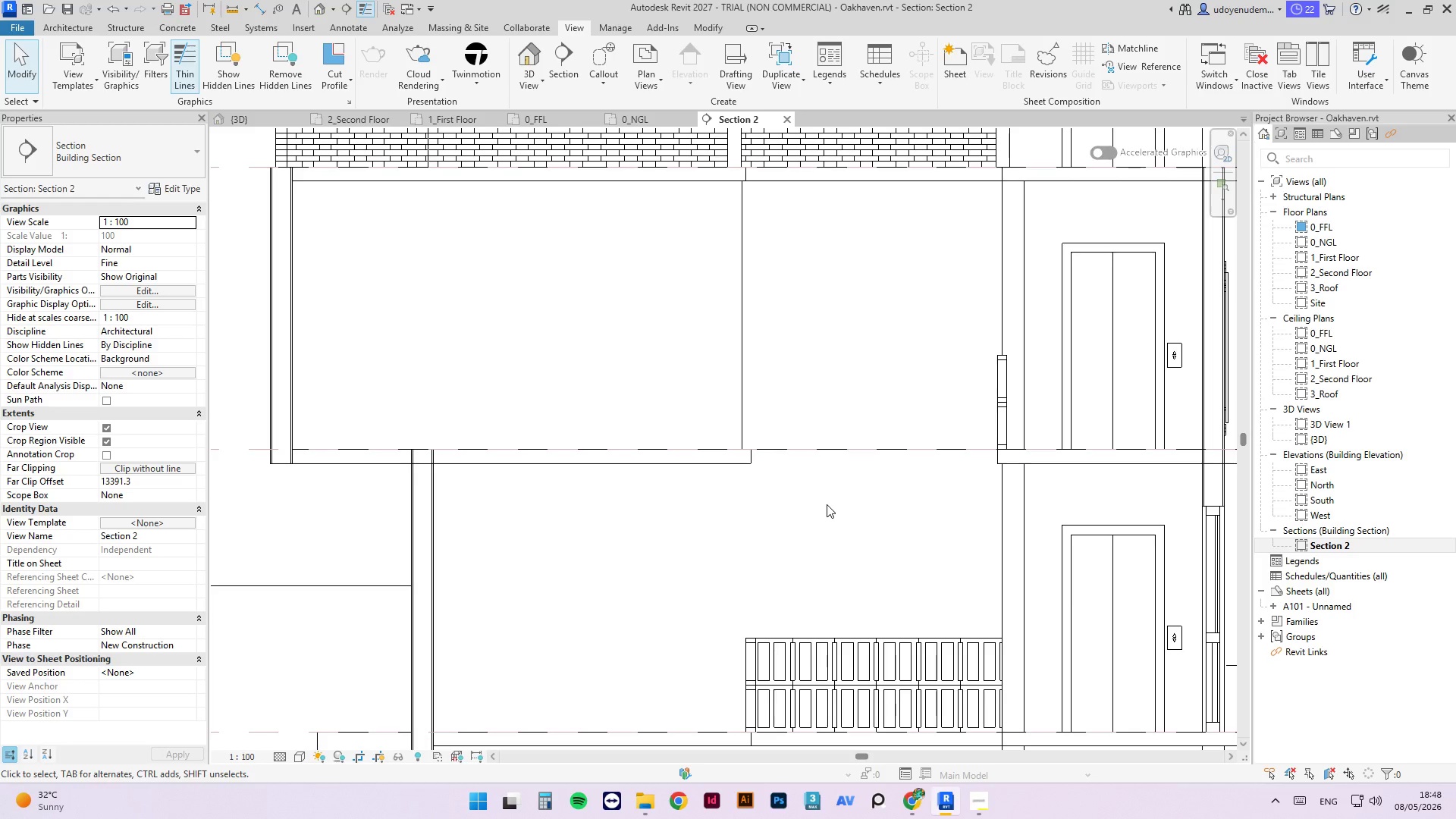 
scroll: coordinate [822, 505], scroll_direction: down, amount: 7.0
 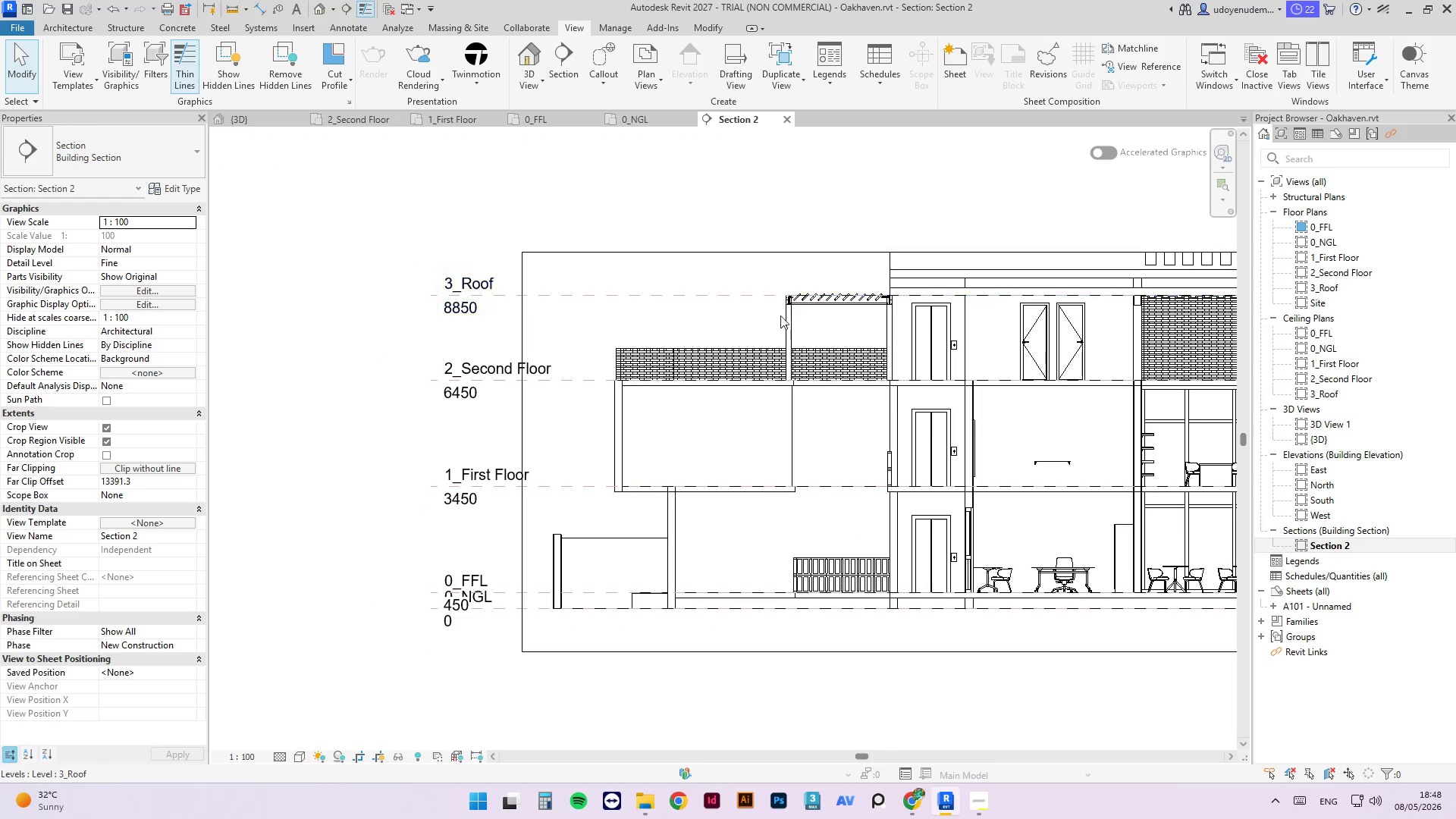 
scroll: coordinate [777, 381], scroll_direction: up, amount: 8.0
 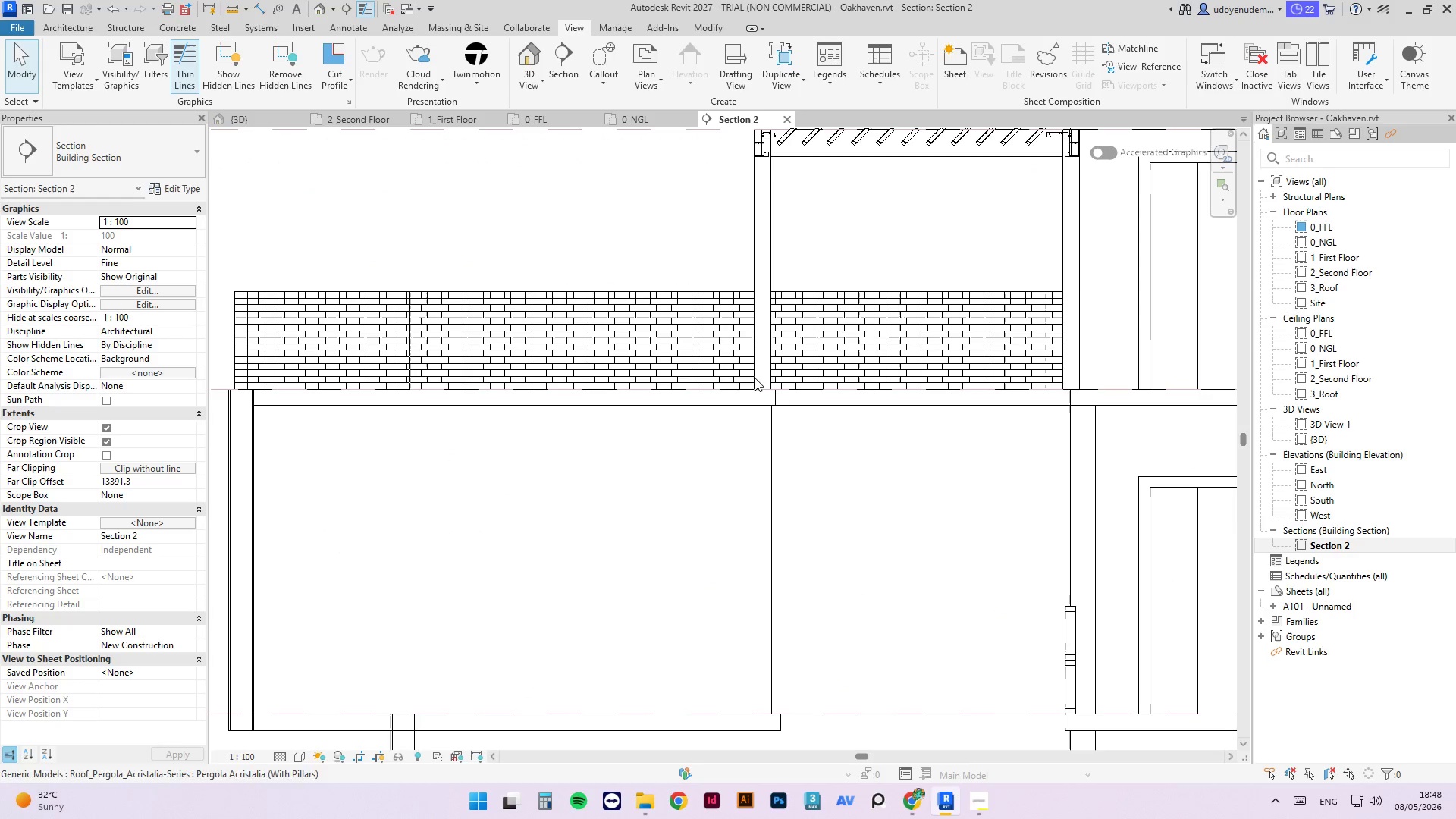 
scroll: coordinate [782, 267], scroll_direction: down, amount: 6.0
 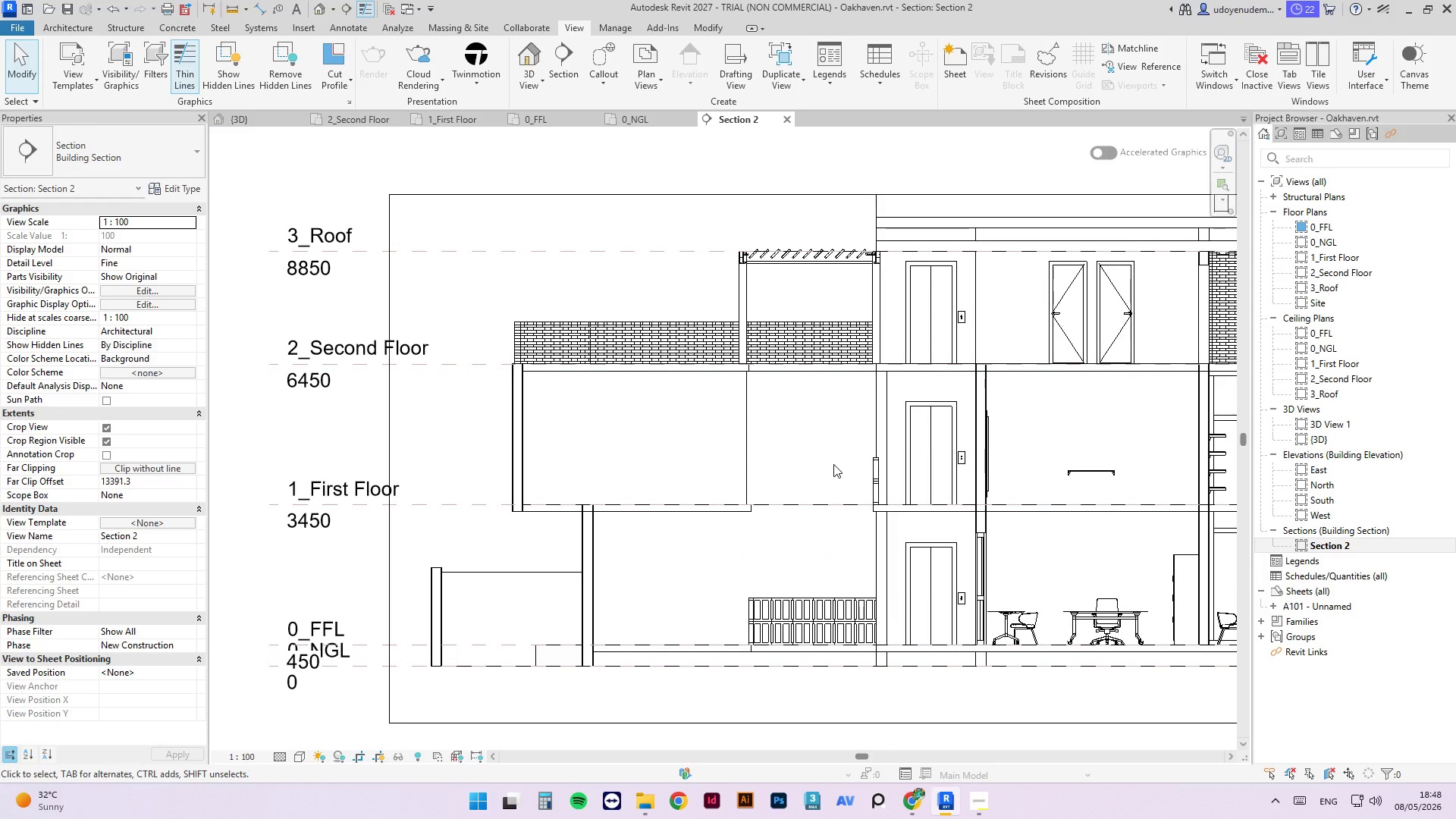 
scroll: coordinate [754, 410], scroll_direction: up, amount: 1.0
 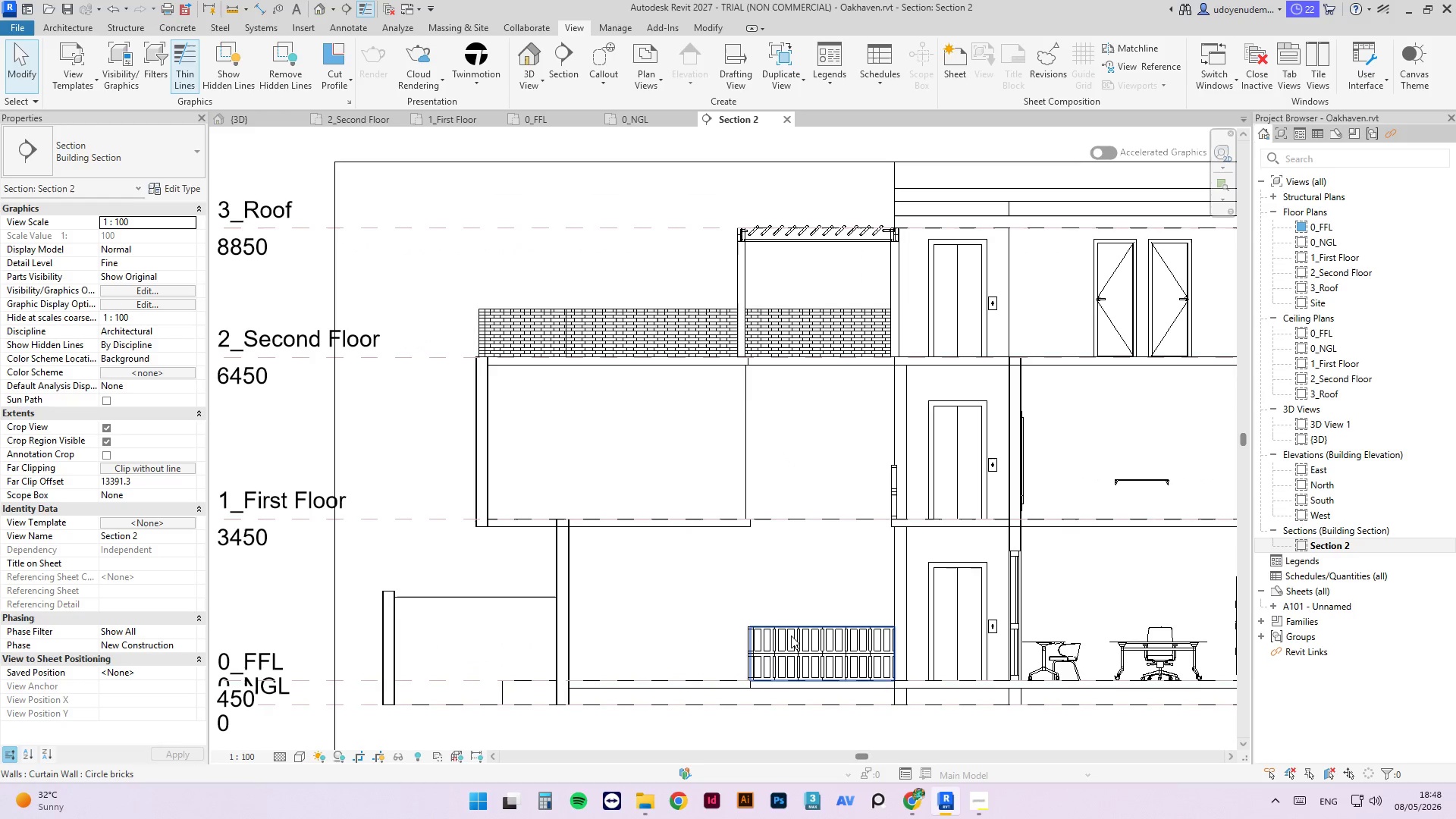 
wait(5.44)
 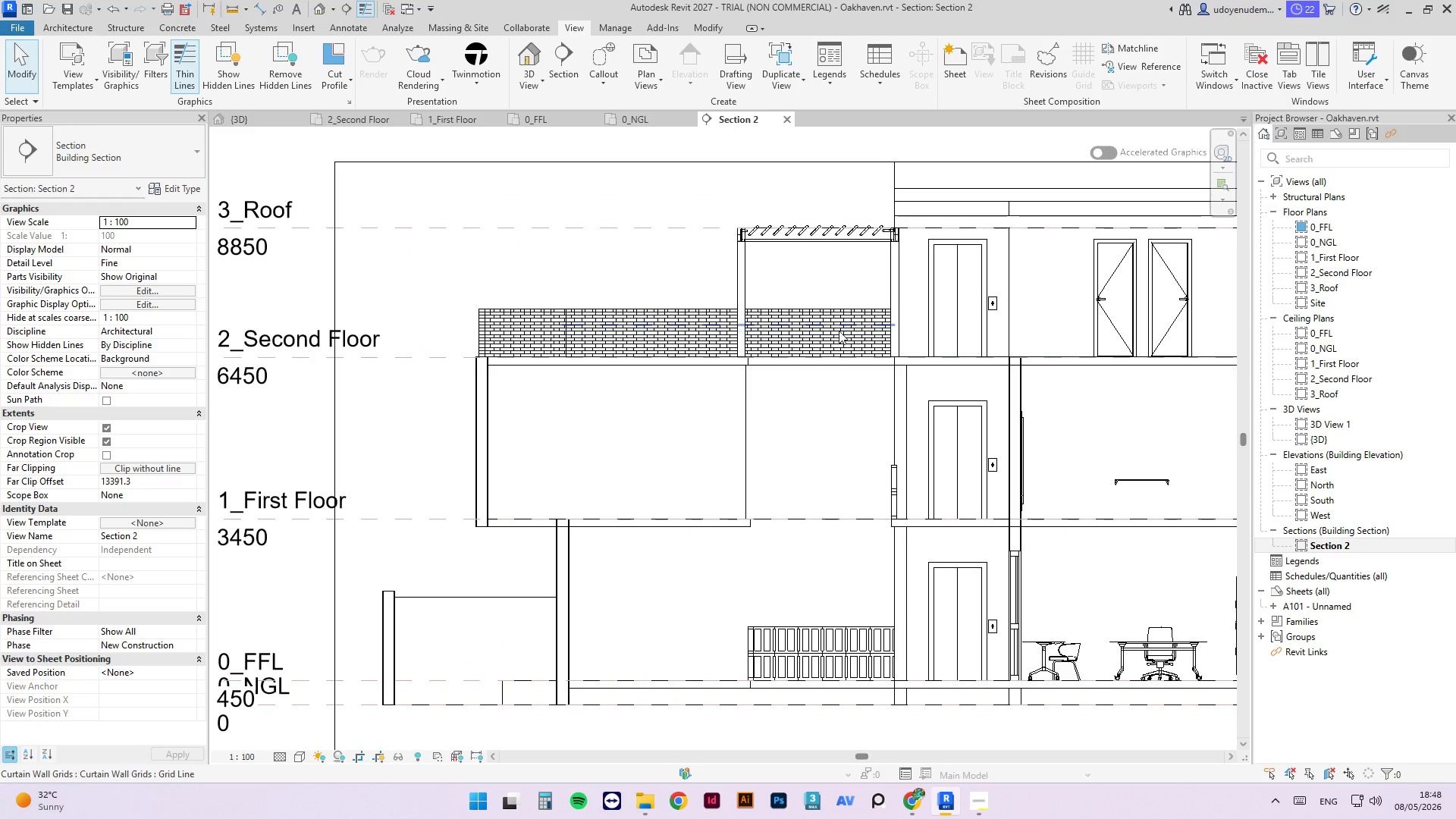 
left_click_drag(start_coordinate=[859, 613], to_coordinate=[754, 641])
 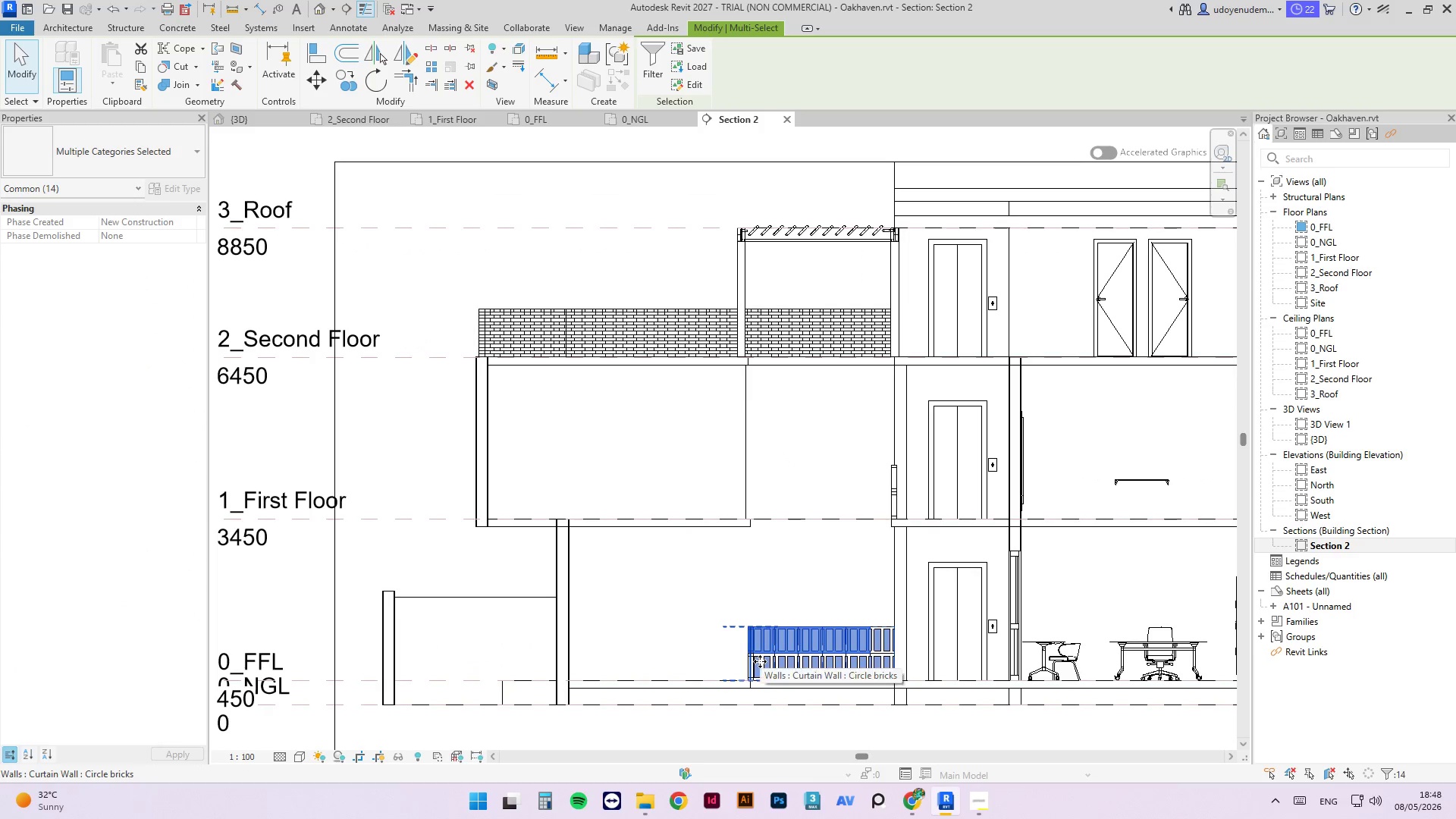 
key(Delete)
 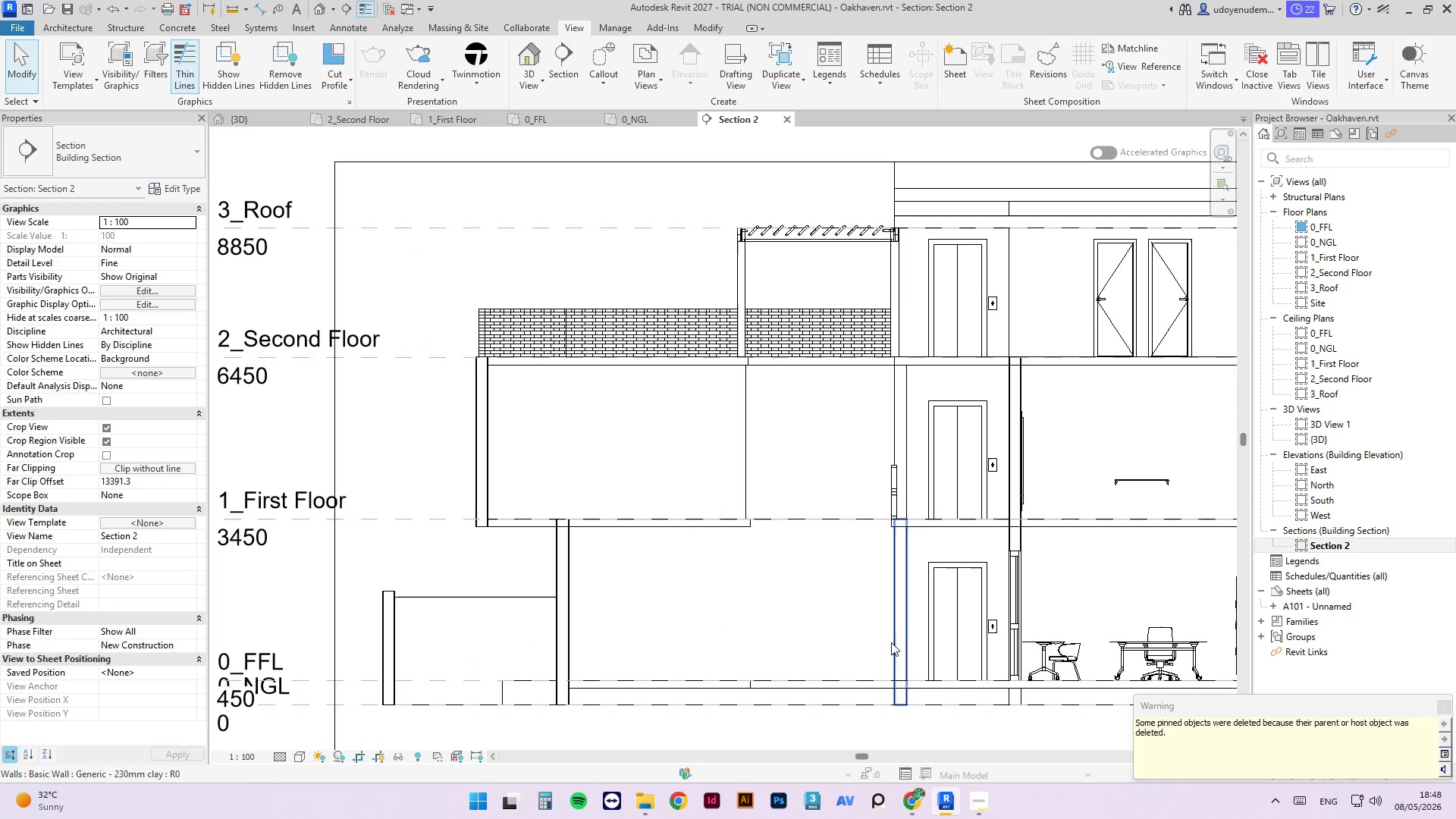 
left_click([785, 596])
 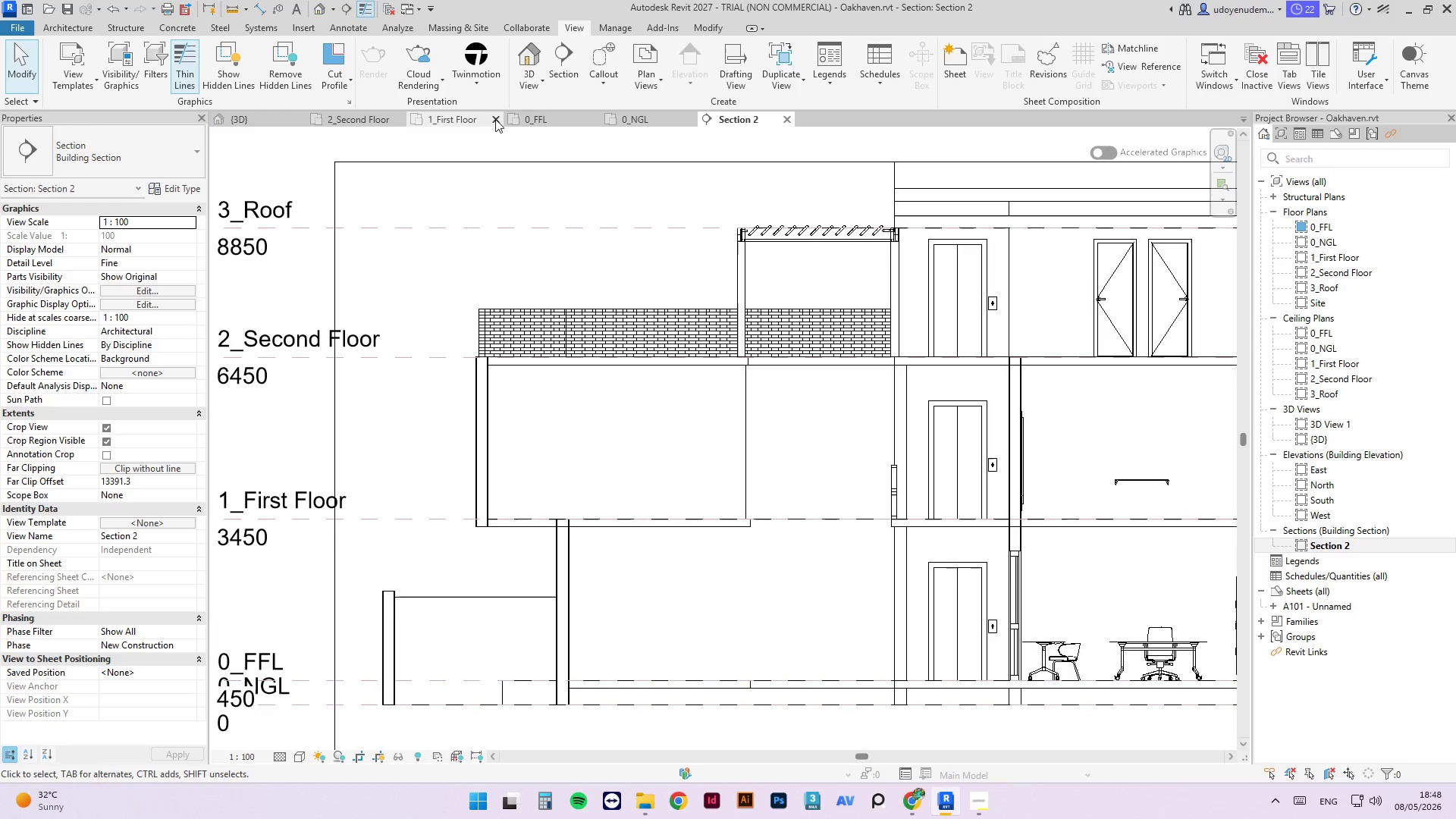 
left_click([547, 120])
 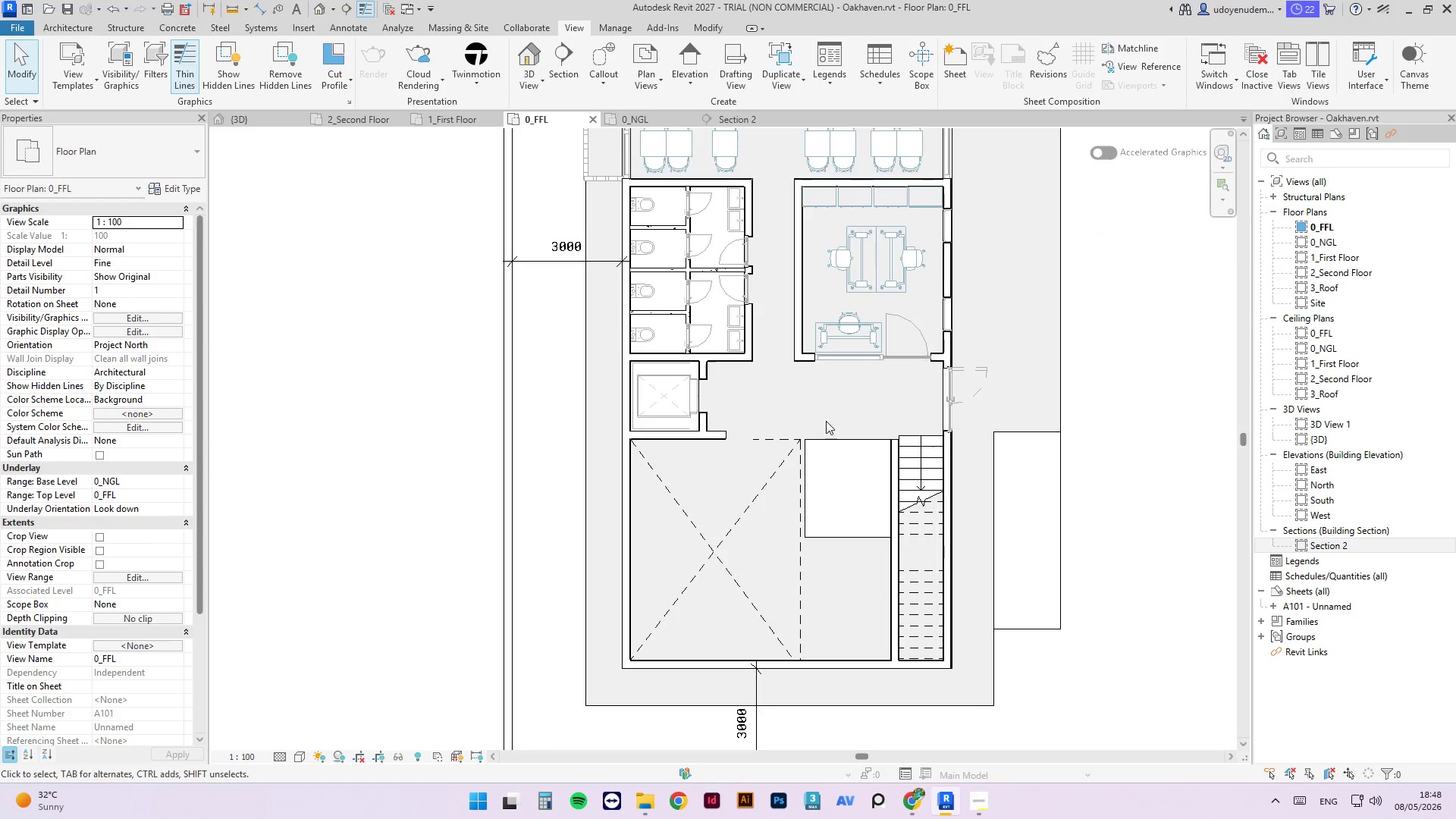 
left_click_drag(start_coordinate=[830, 438], to_coordinate=[1137, 406])
 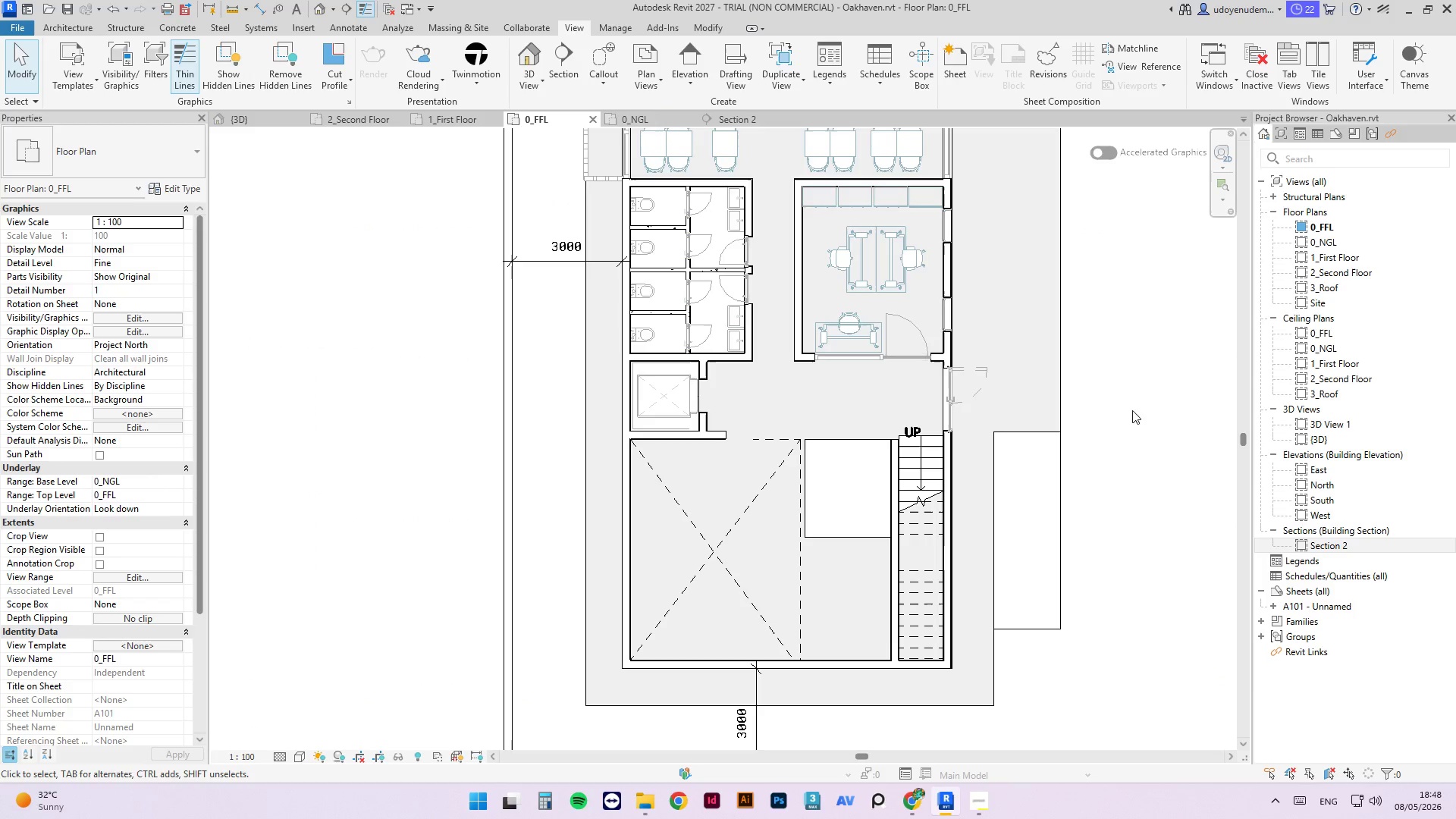 
left_click([1137, 406])
 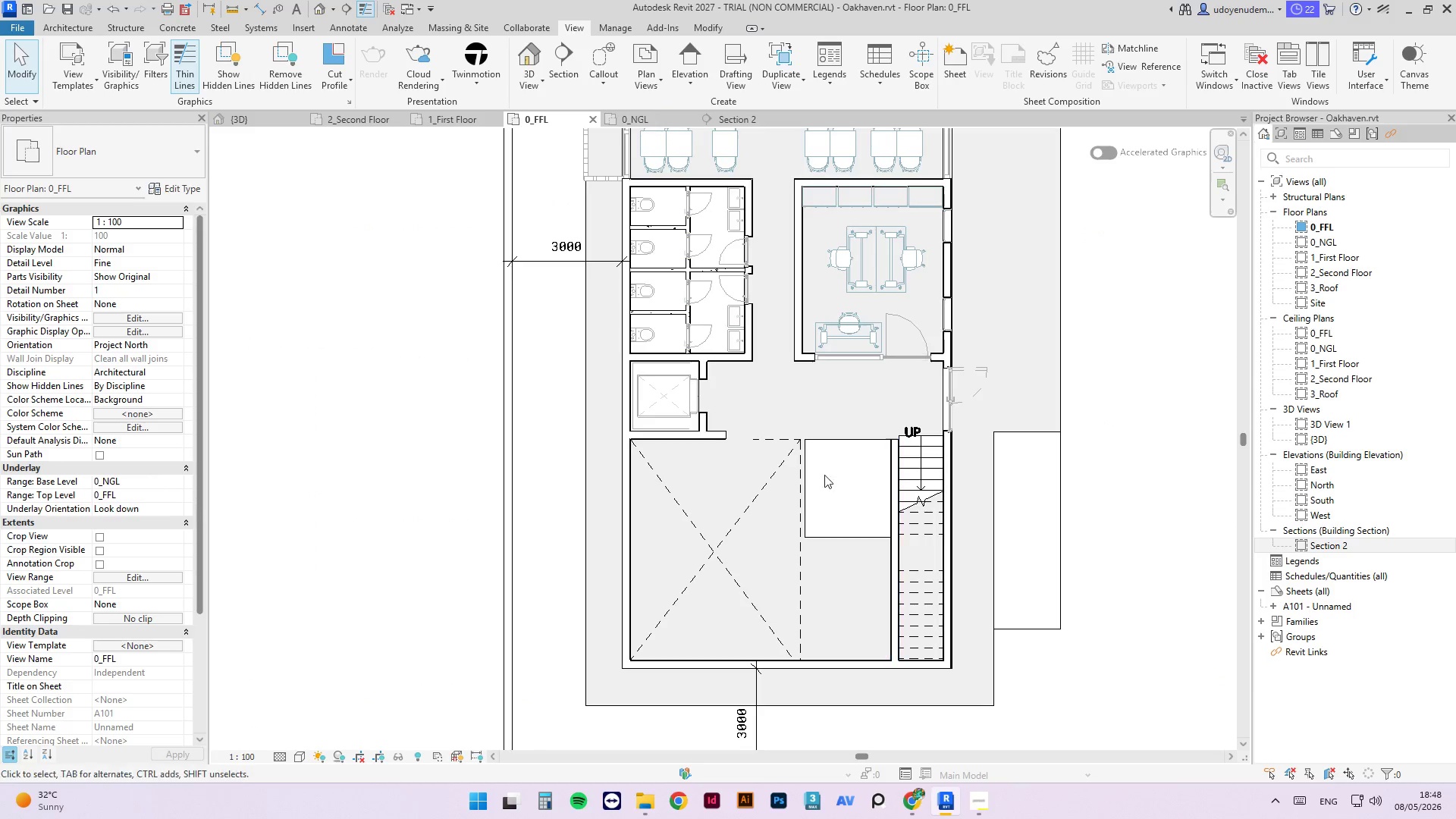 
left_click([808, 474])
 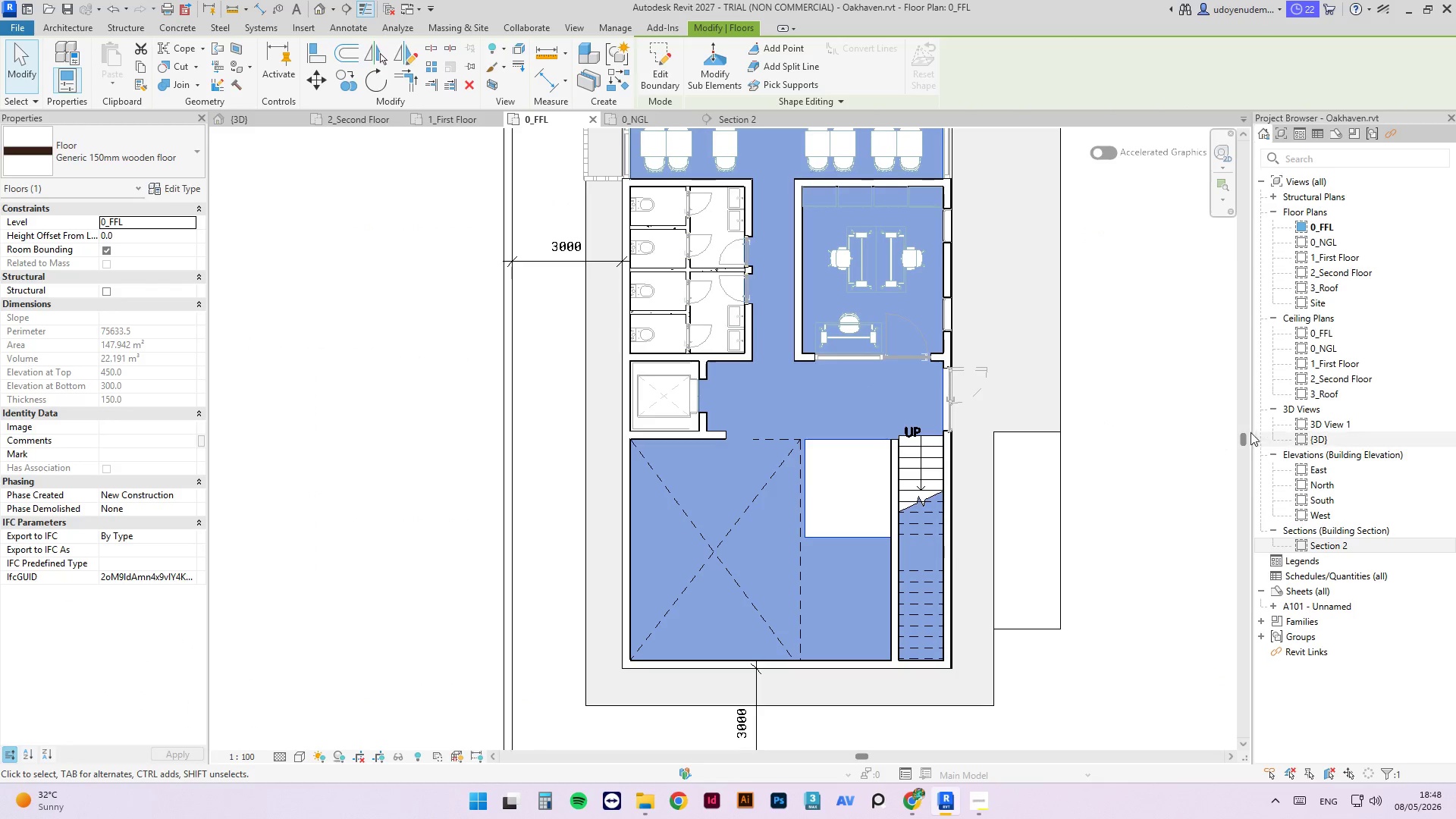 
left_click([1130, 419])
 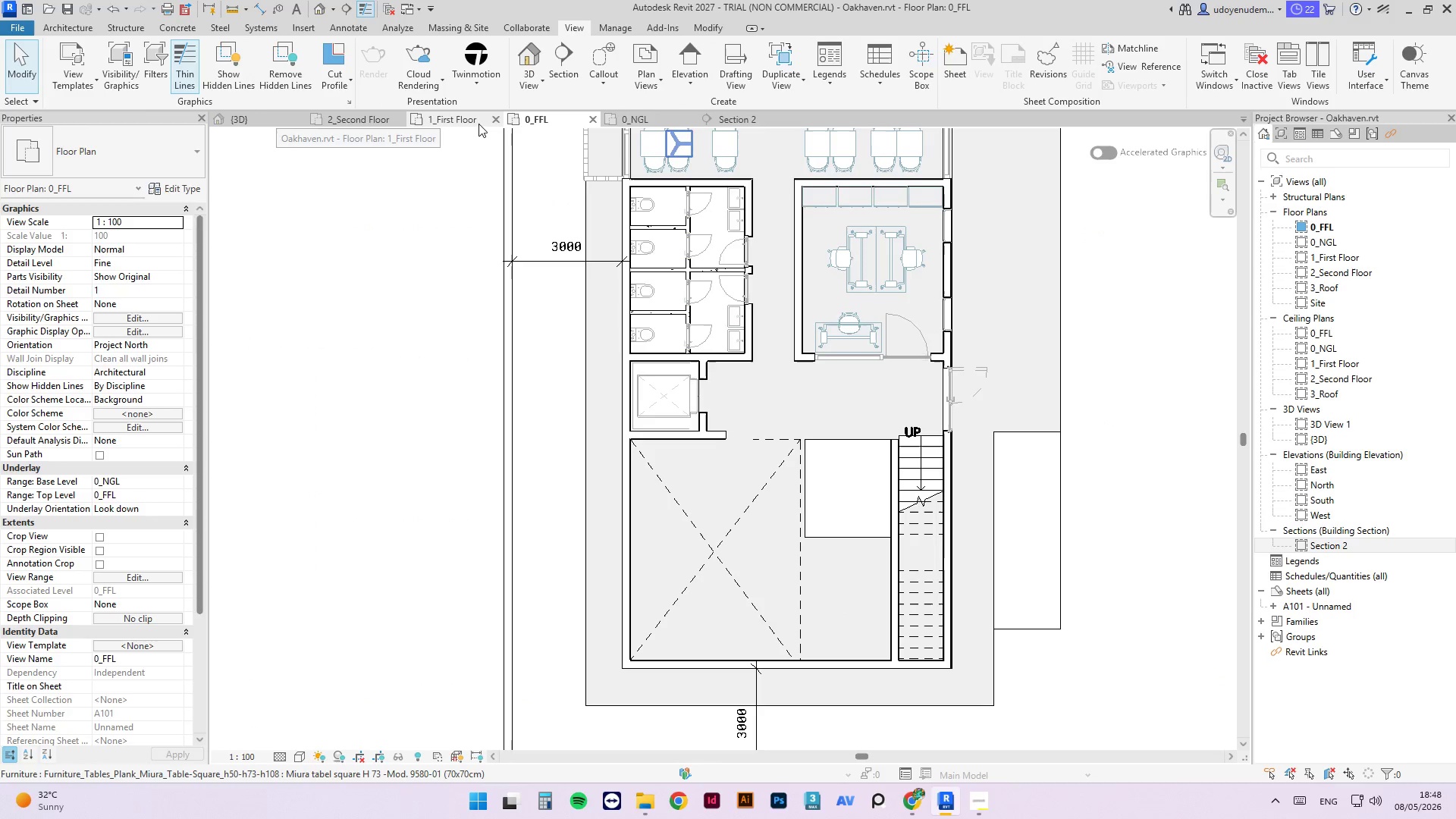 
left_click([370, 118])
 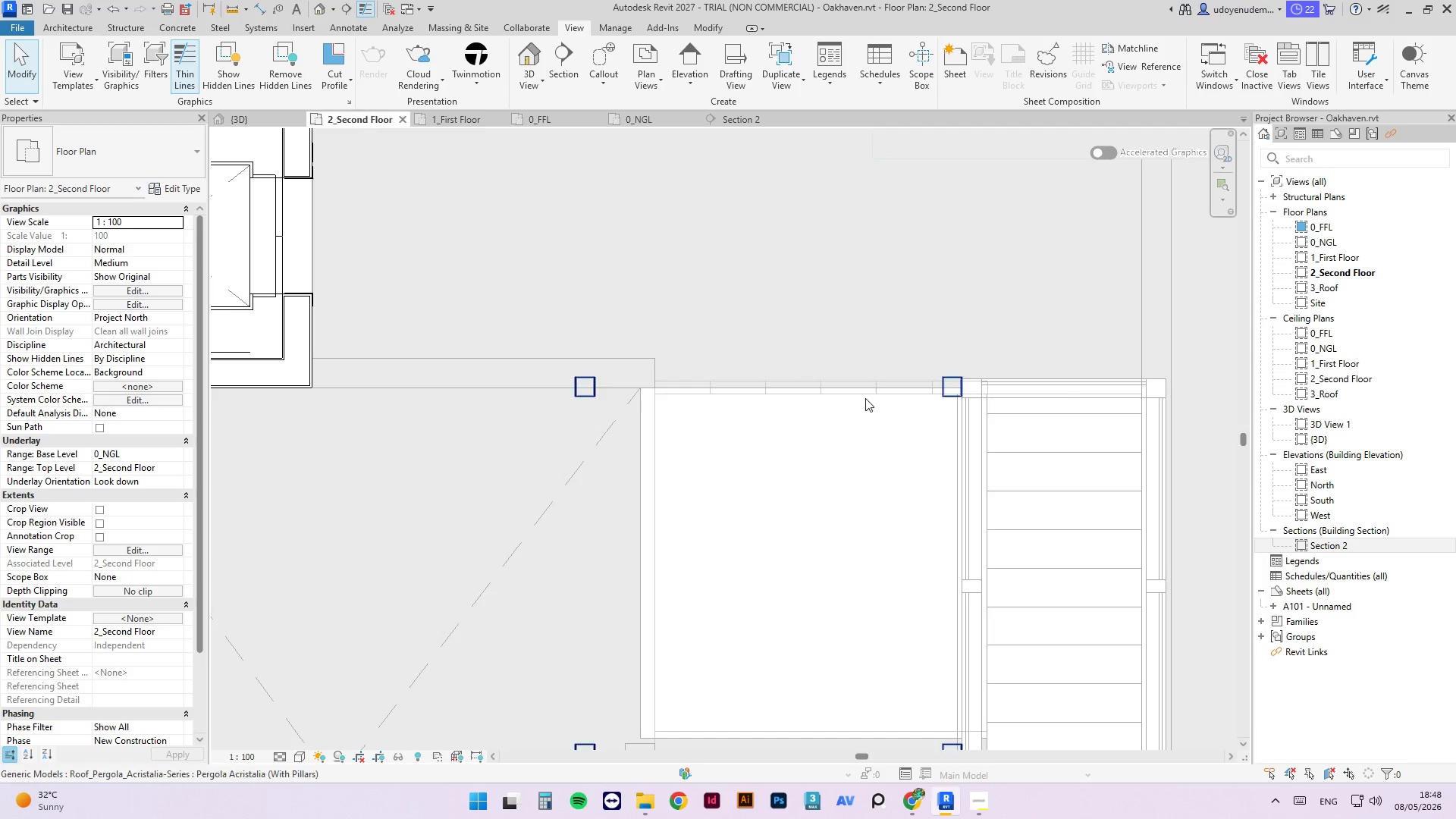 
scroll: coordinate [896, 400], scroll_direction: down, amount: 7.0
 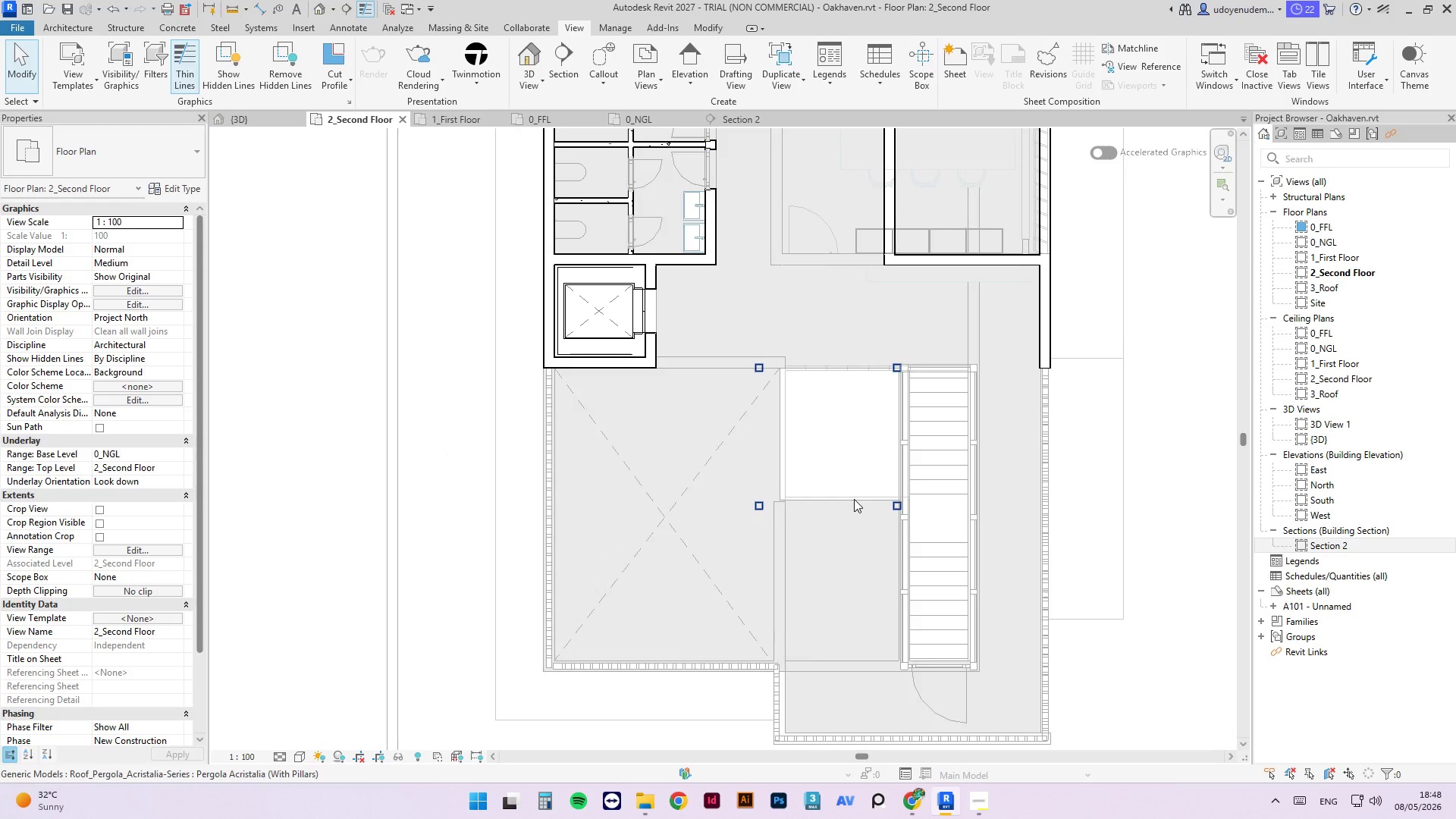 
left_click([855, 502])
 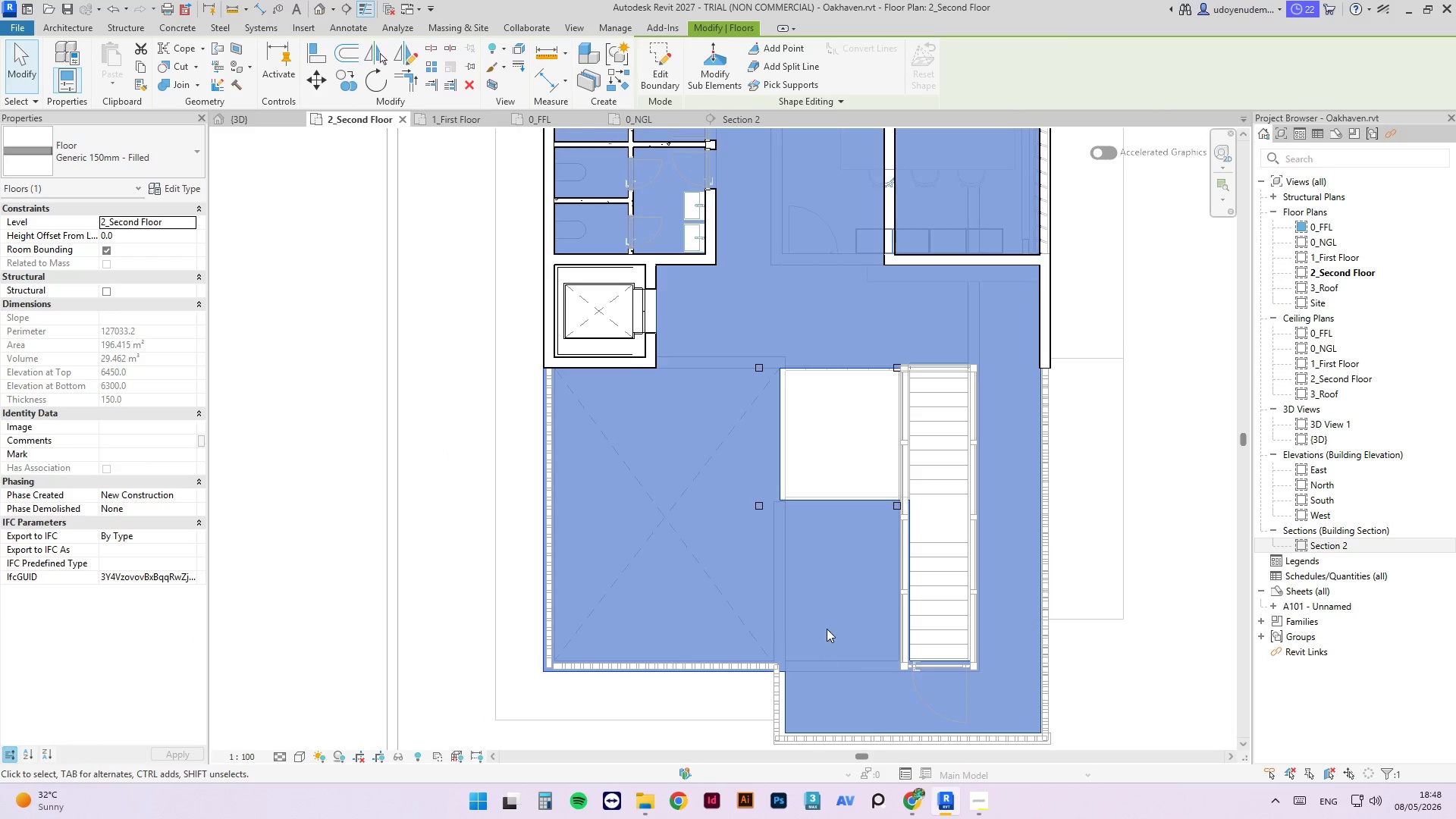 
scroll: coordinate [835, 637], scroll_direction: down, amount: 5.0
 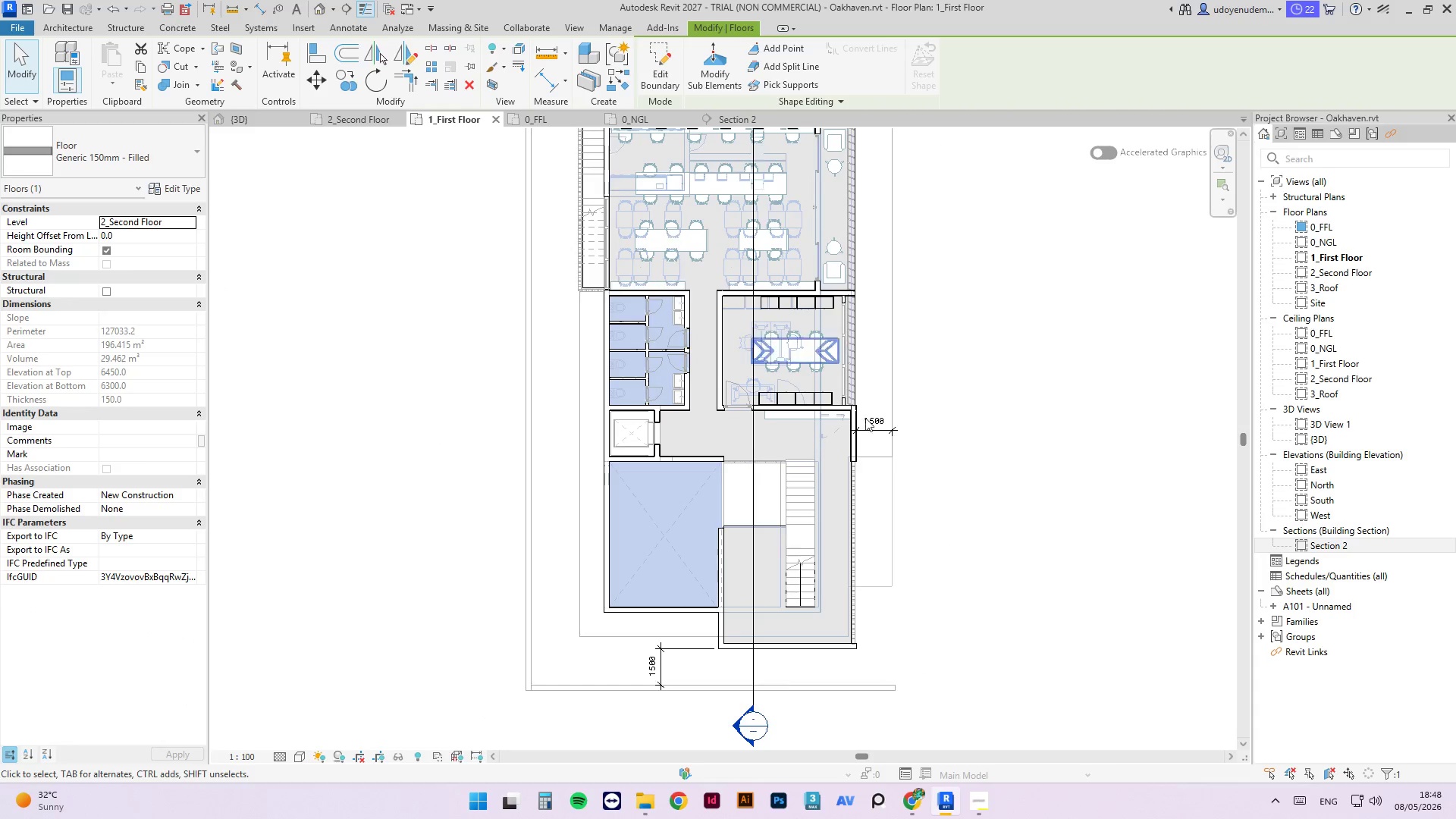 
left_click([1041, 519])
 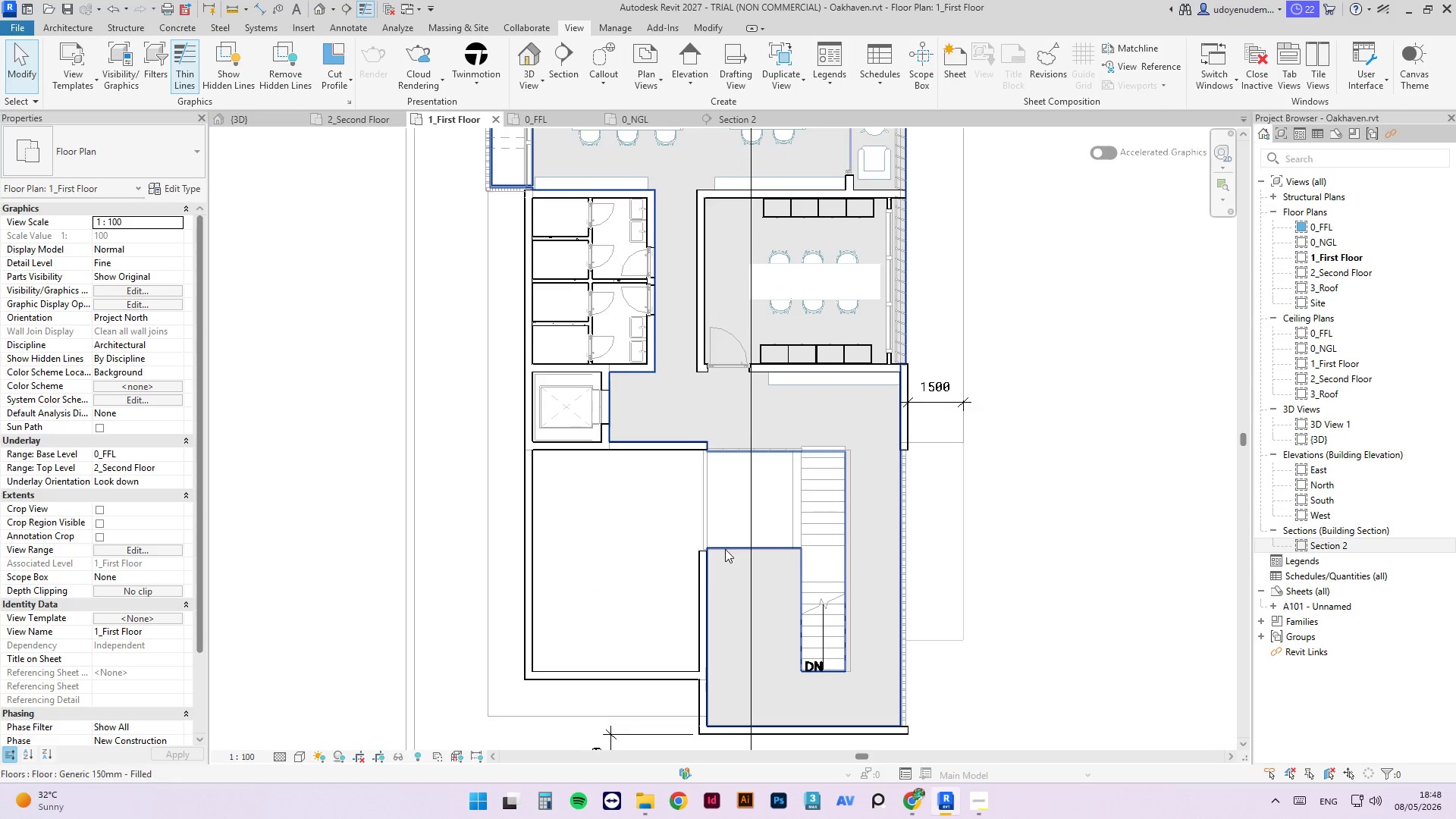 
scroll: coordinate [751, 483], scroll_direction: up, amount: 3.0
 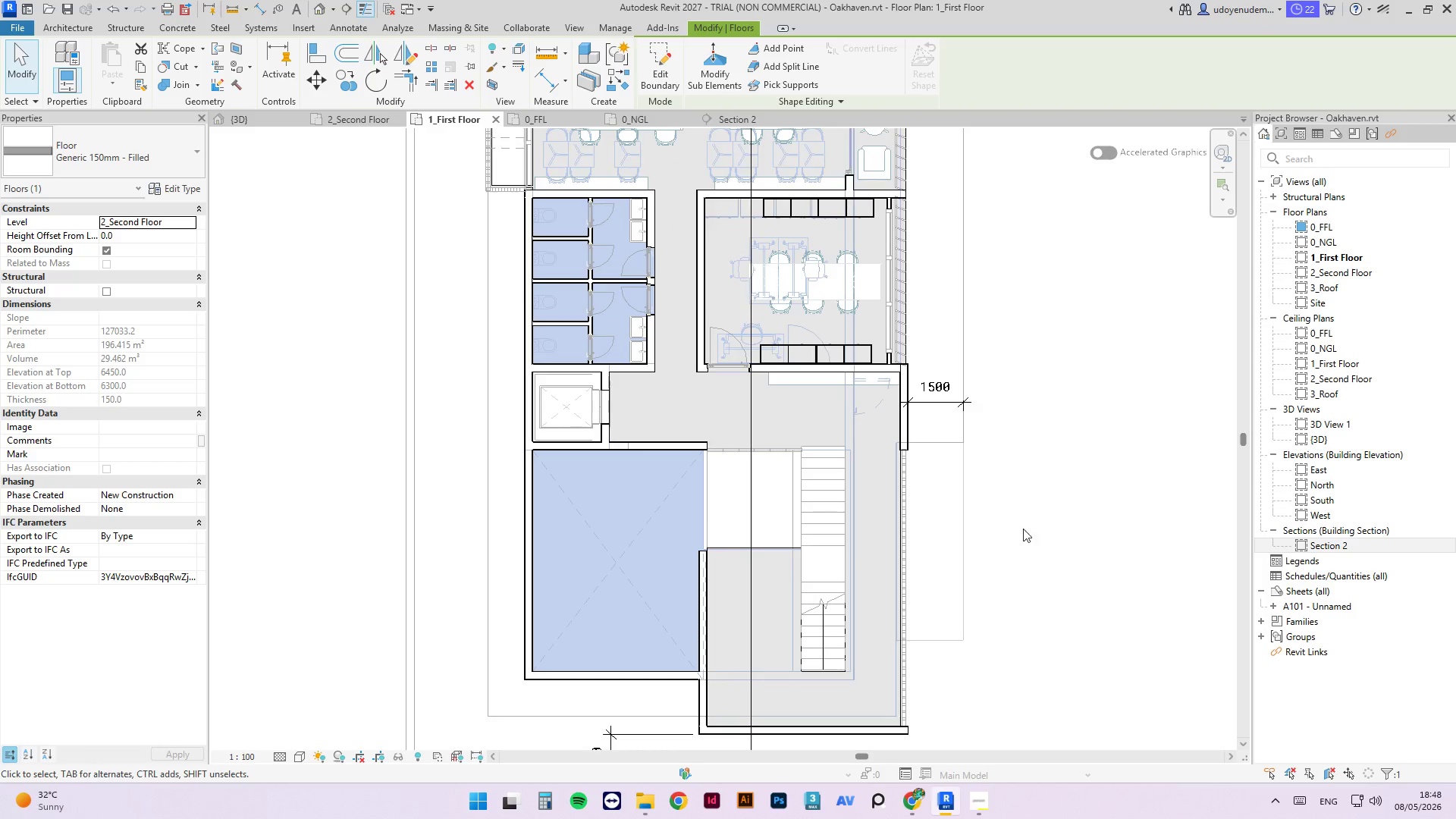 
left_click([728, 551])
 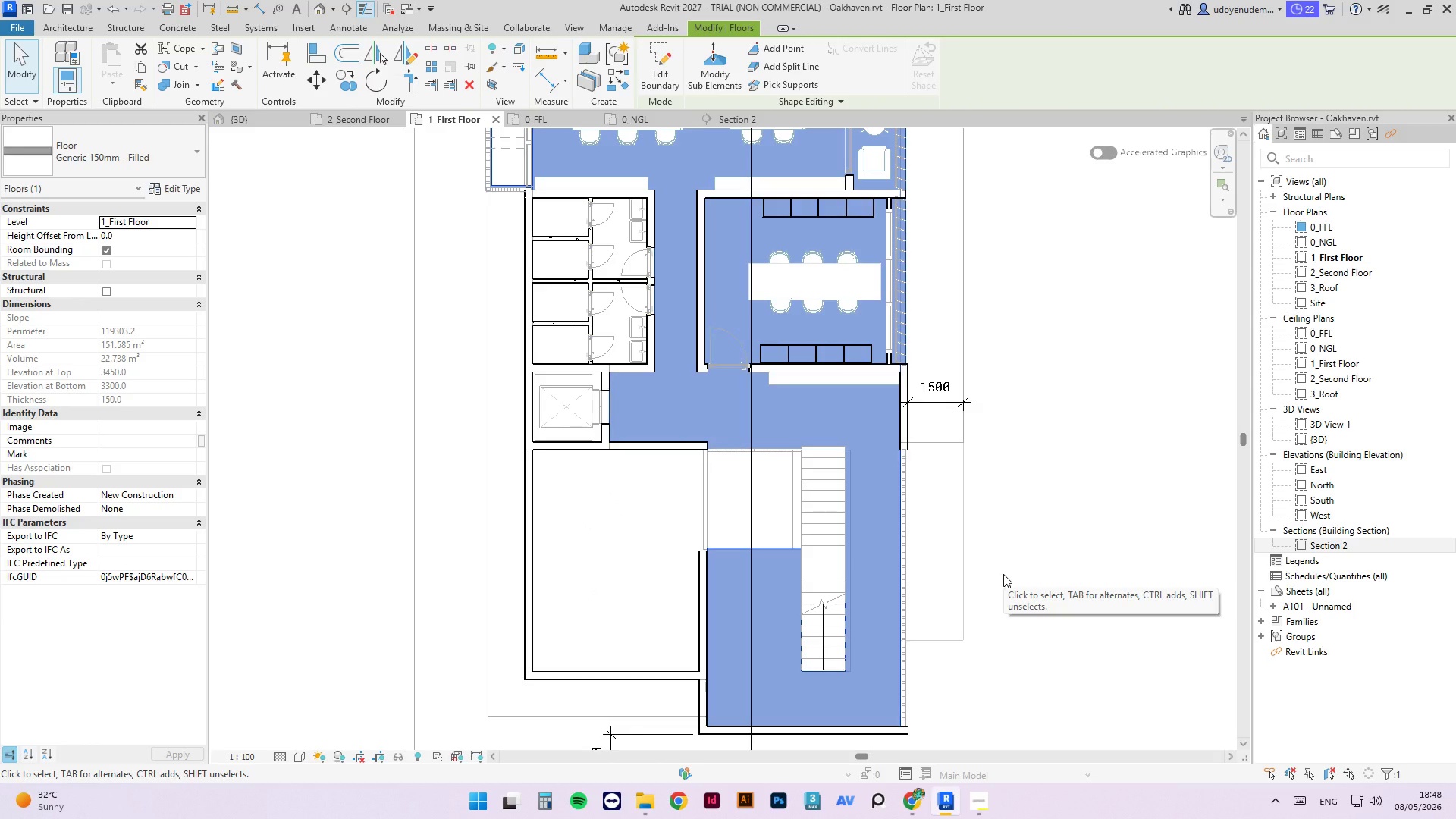 
scroll: coordinate [1058, 559], scroll_direction: up, amount: 1.0
 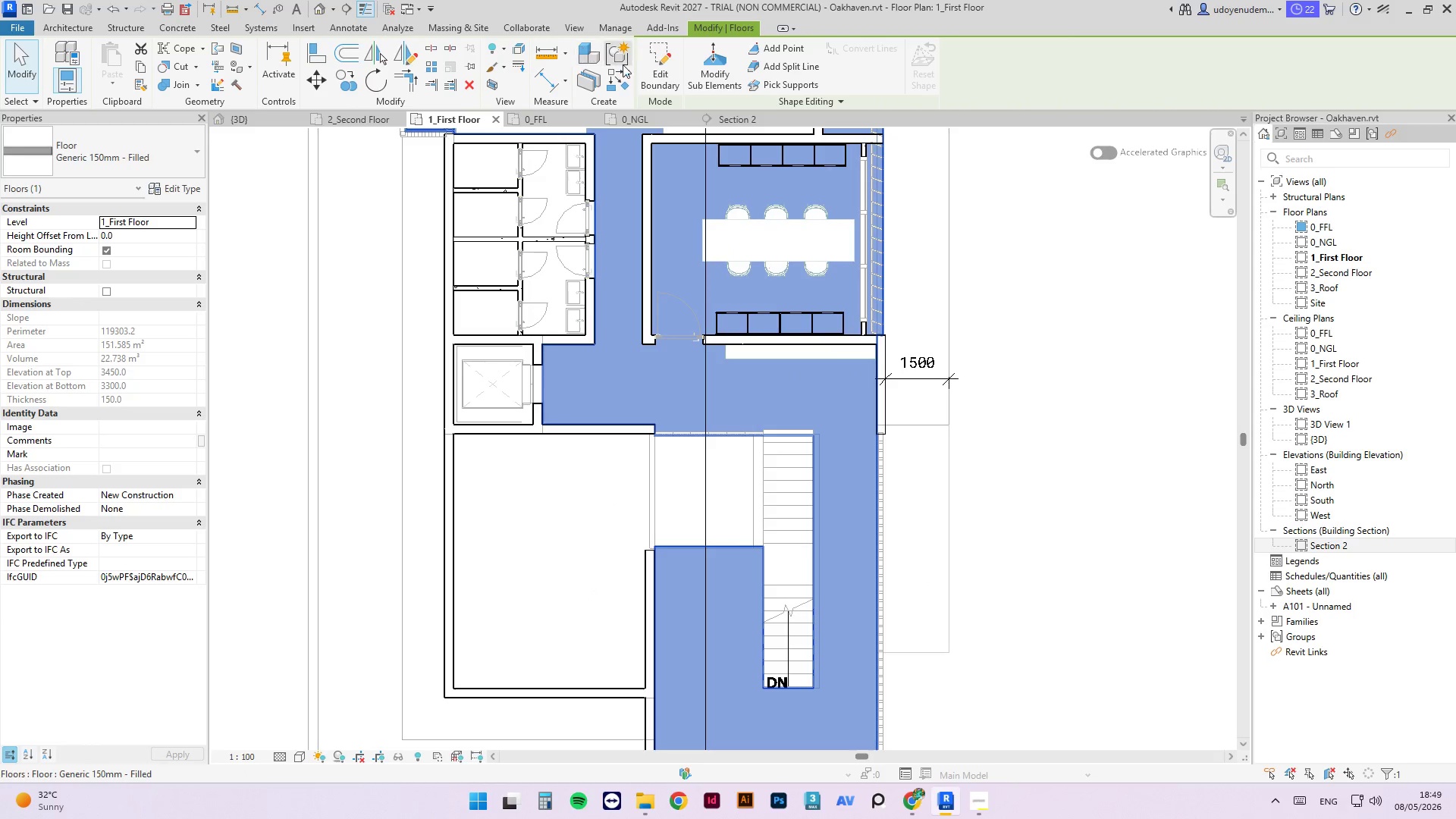 
left_click([668, 74])
 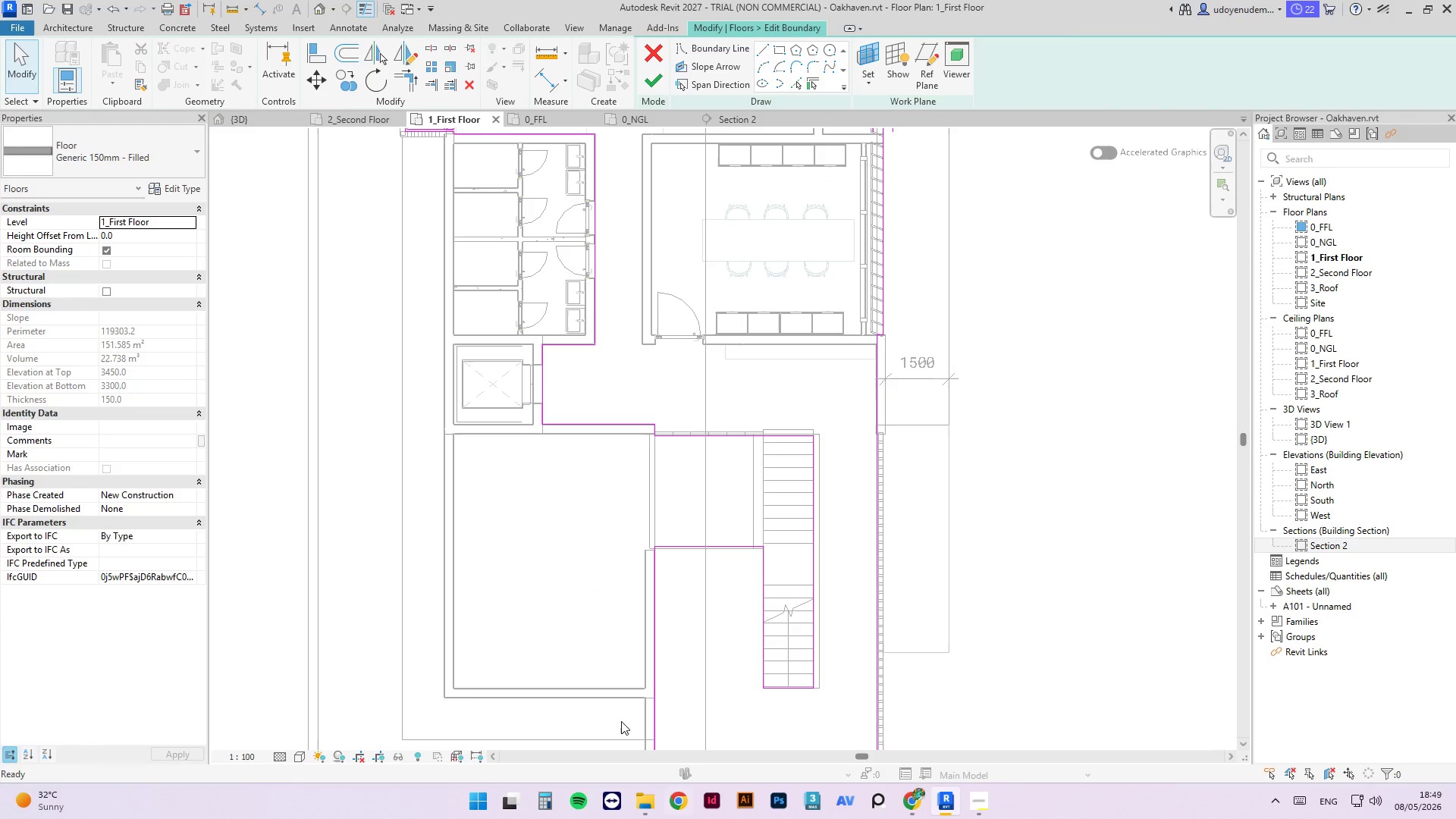 
left_click_drag(start_coordinate=[659, 548], to_coordinate=[604, 562])
 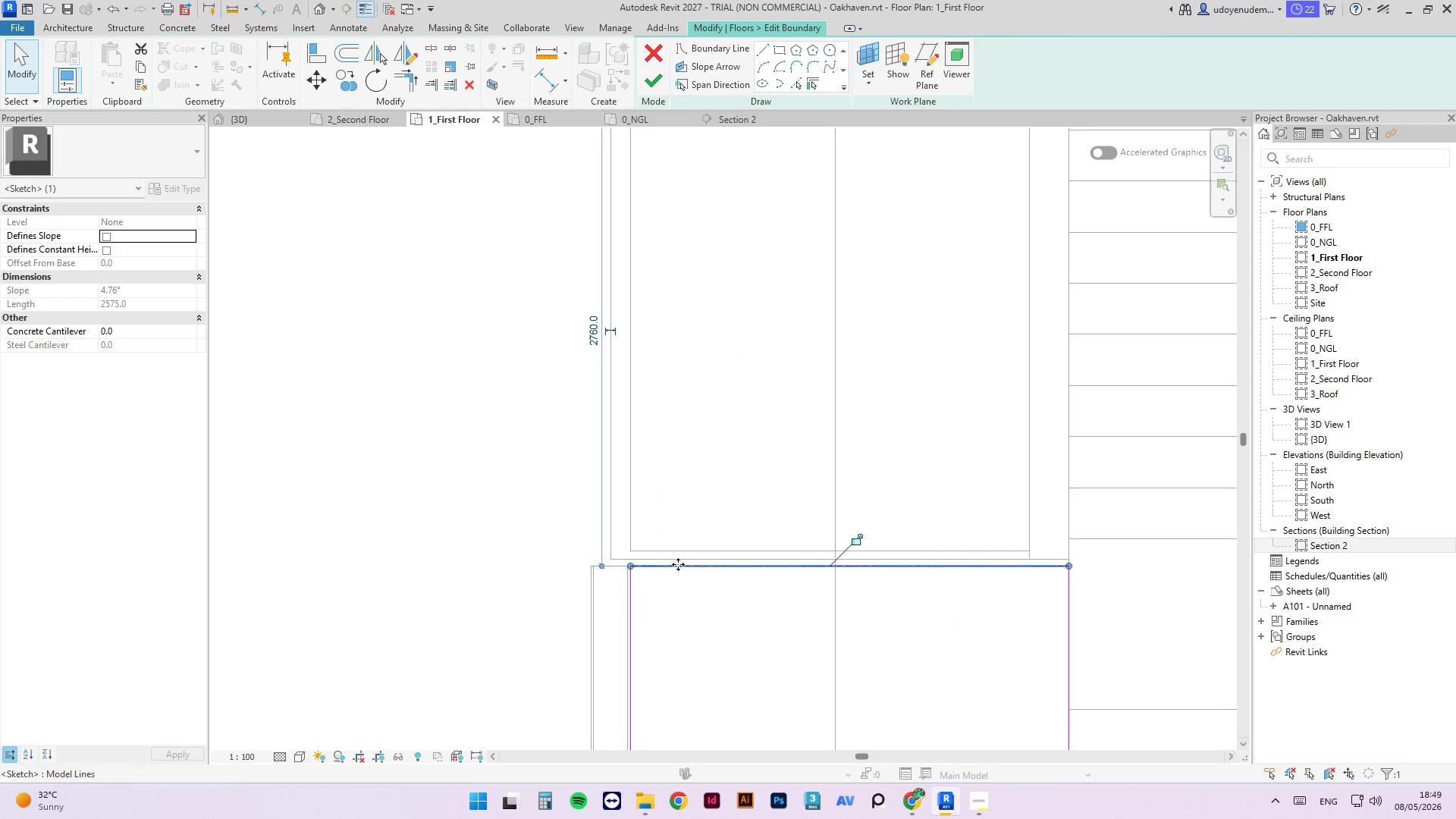 
scroll: coordinate [670, 531], scroll_direction: up, amount: 10.0
 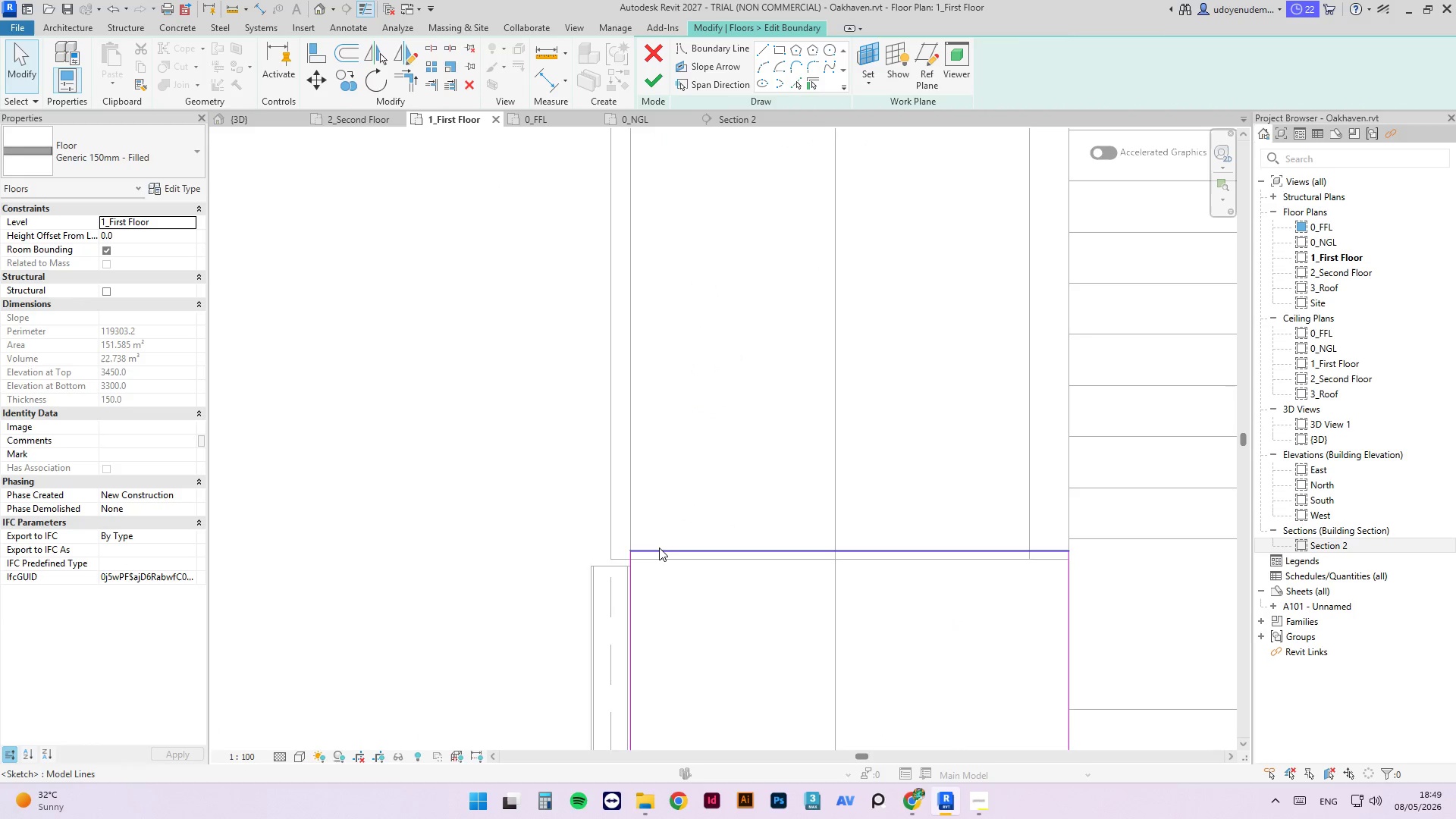 
scroll: coordinate [698, 590], scroll_direction: down, amount: 6.0
 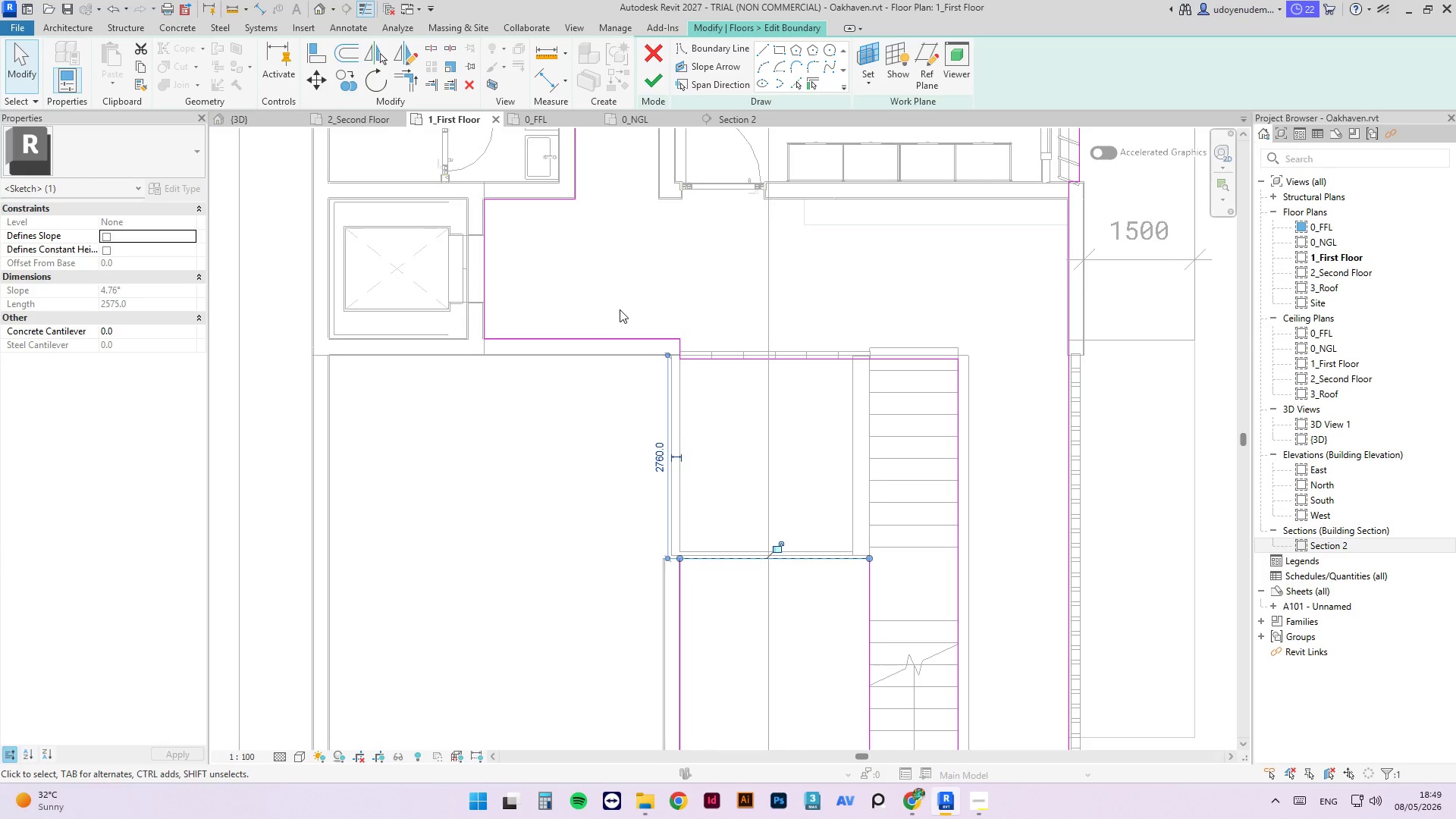 
type(tr)
 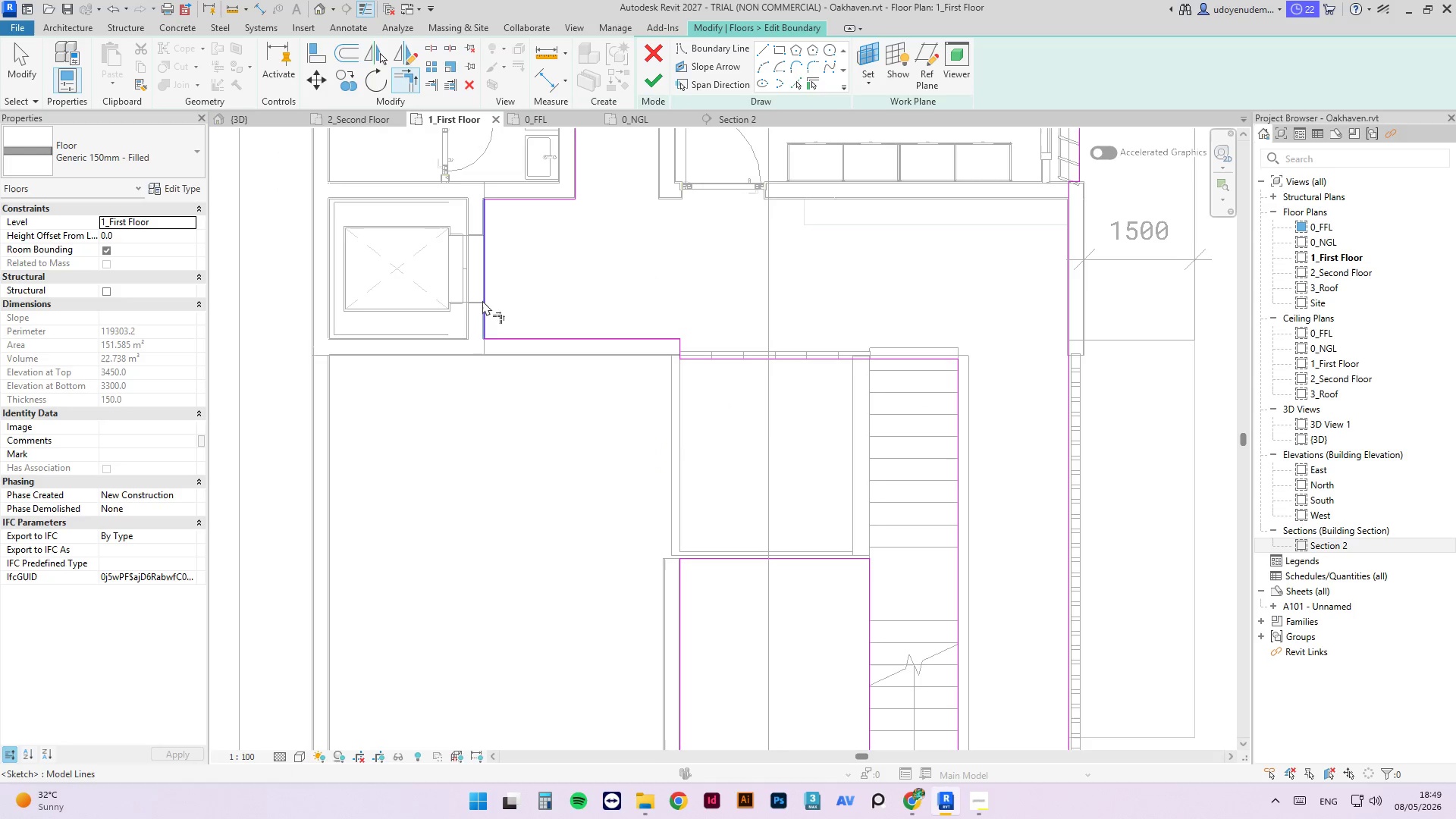 
left_click([477, 302])
 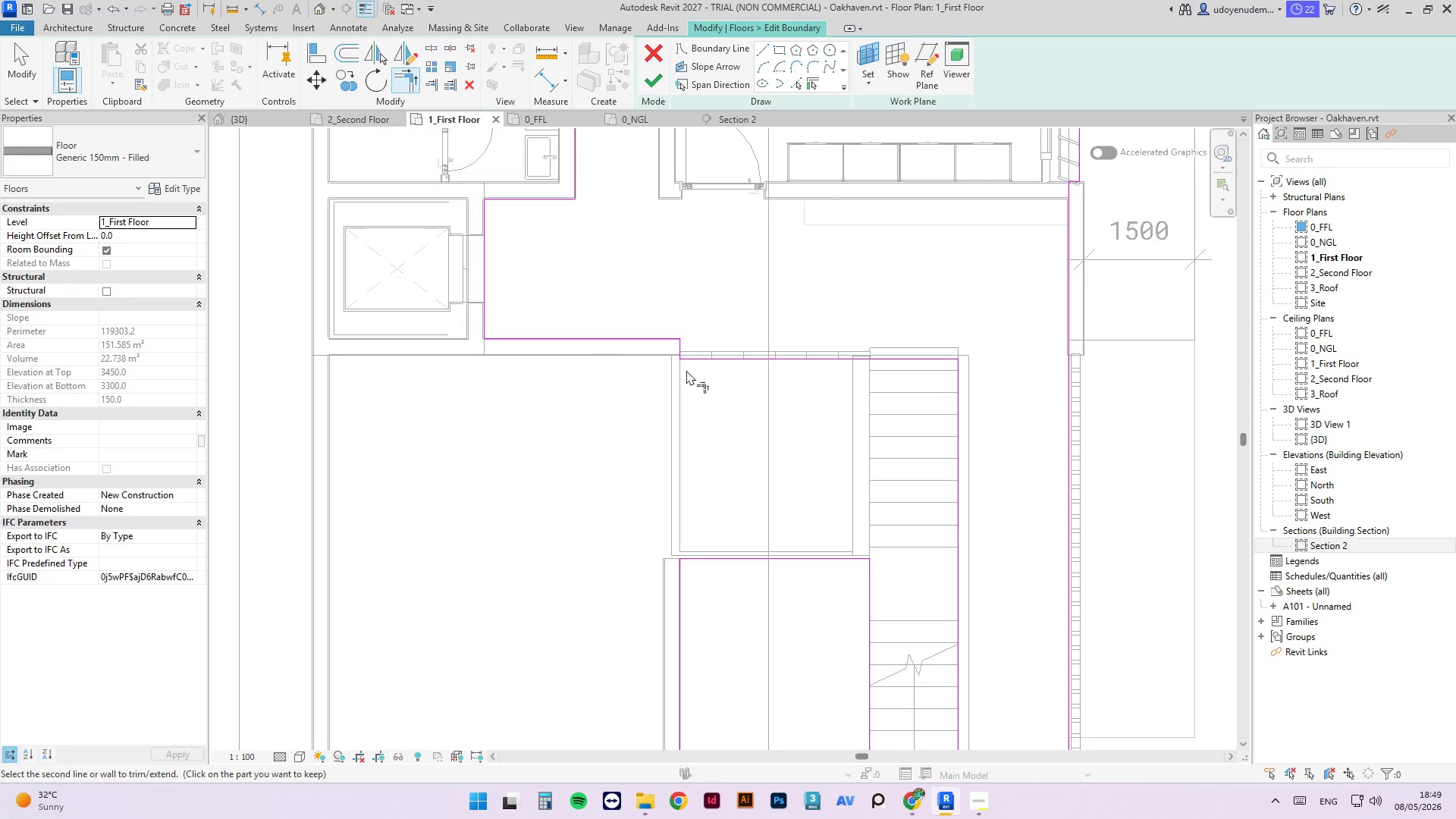 
left_click([699, 359])
 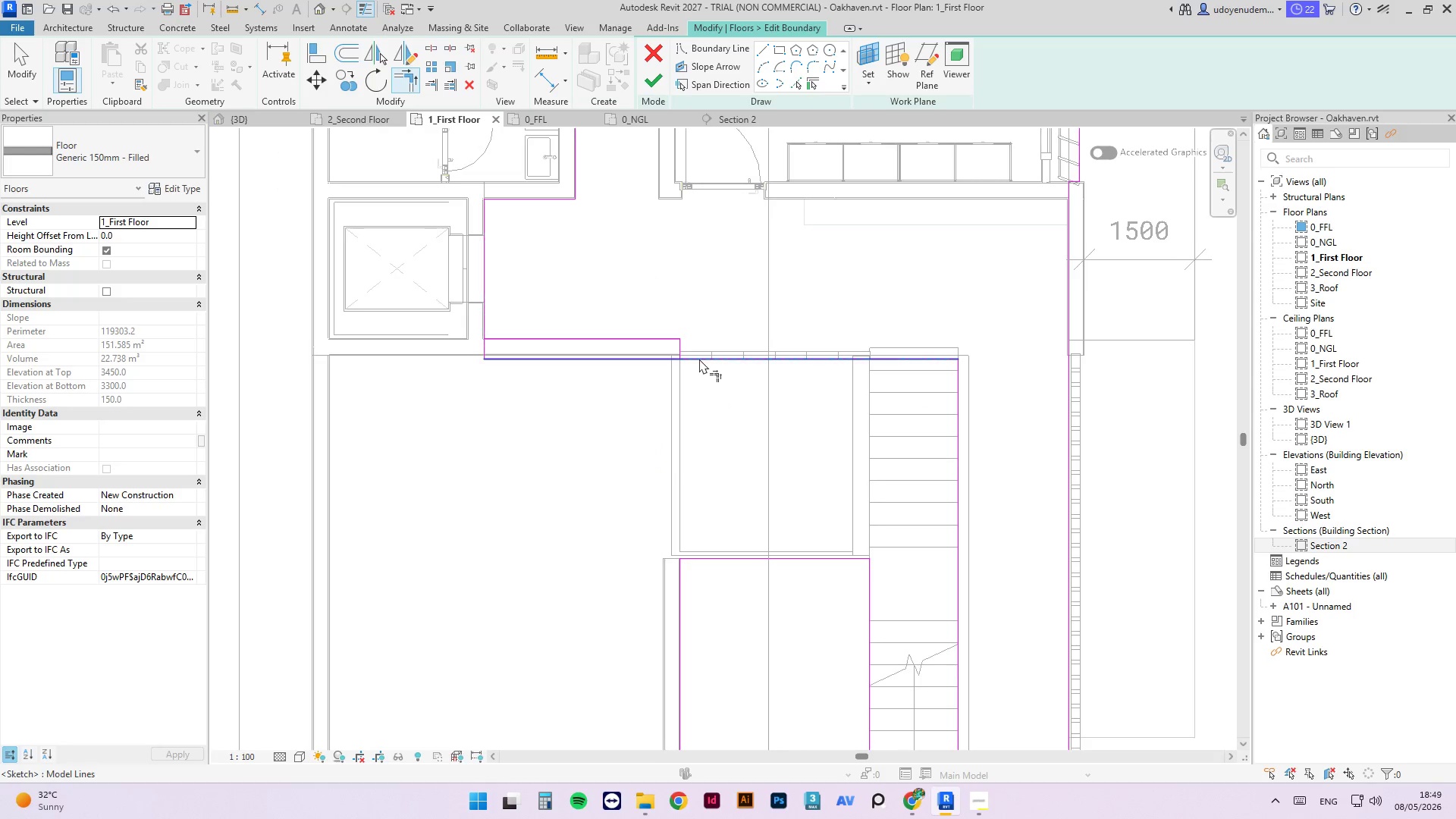 
key(Escape)
 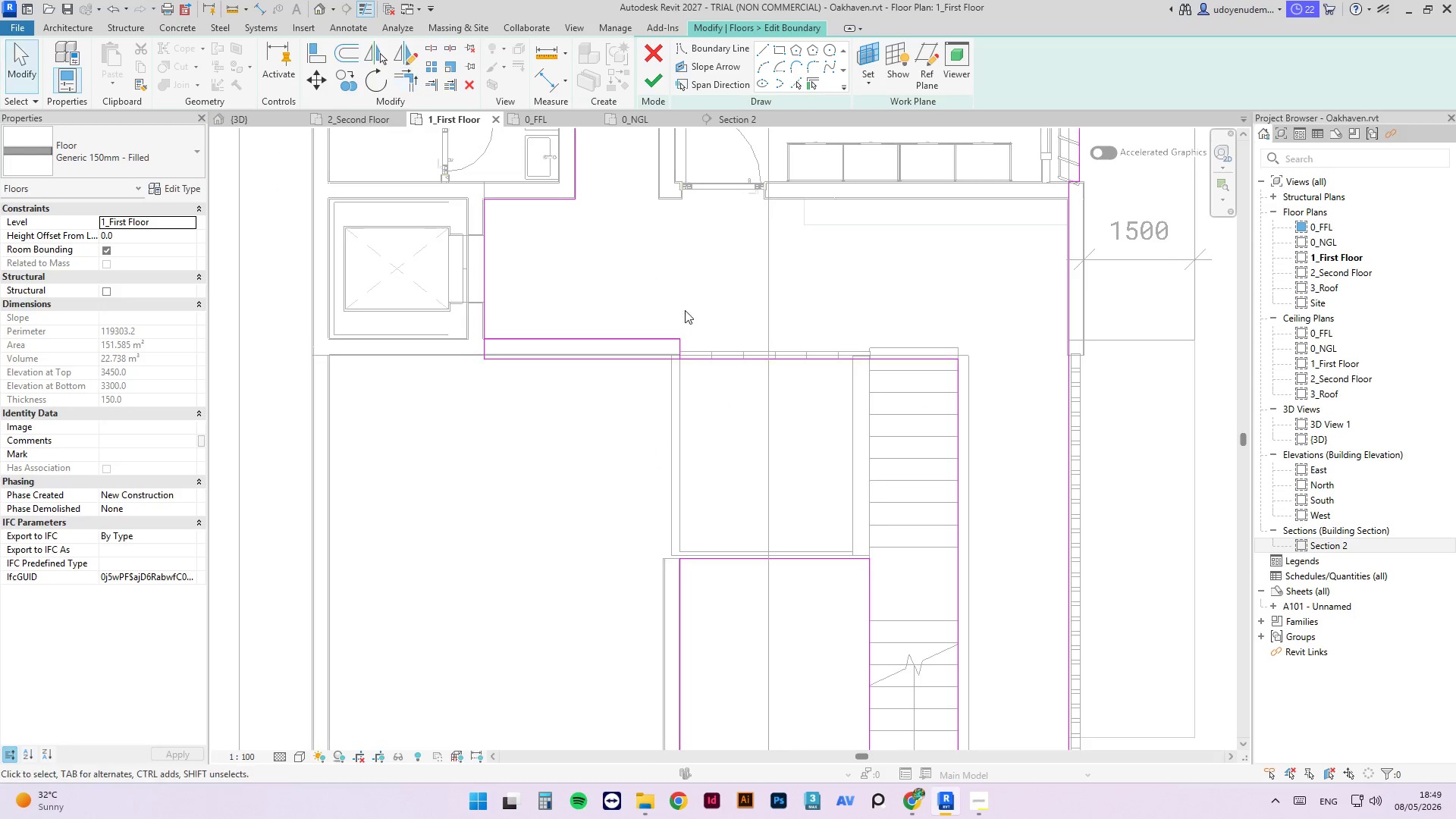 
key(Escape)
 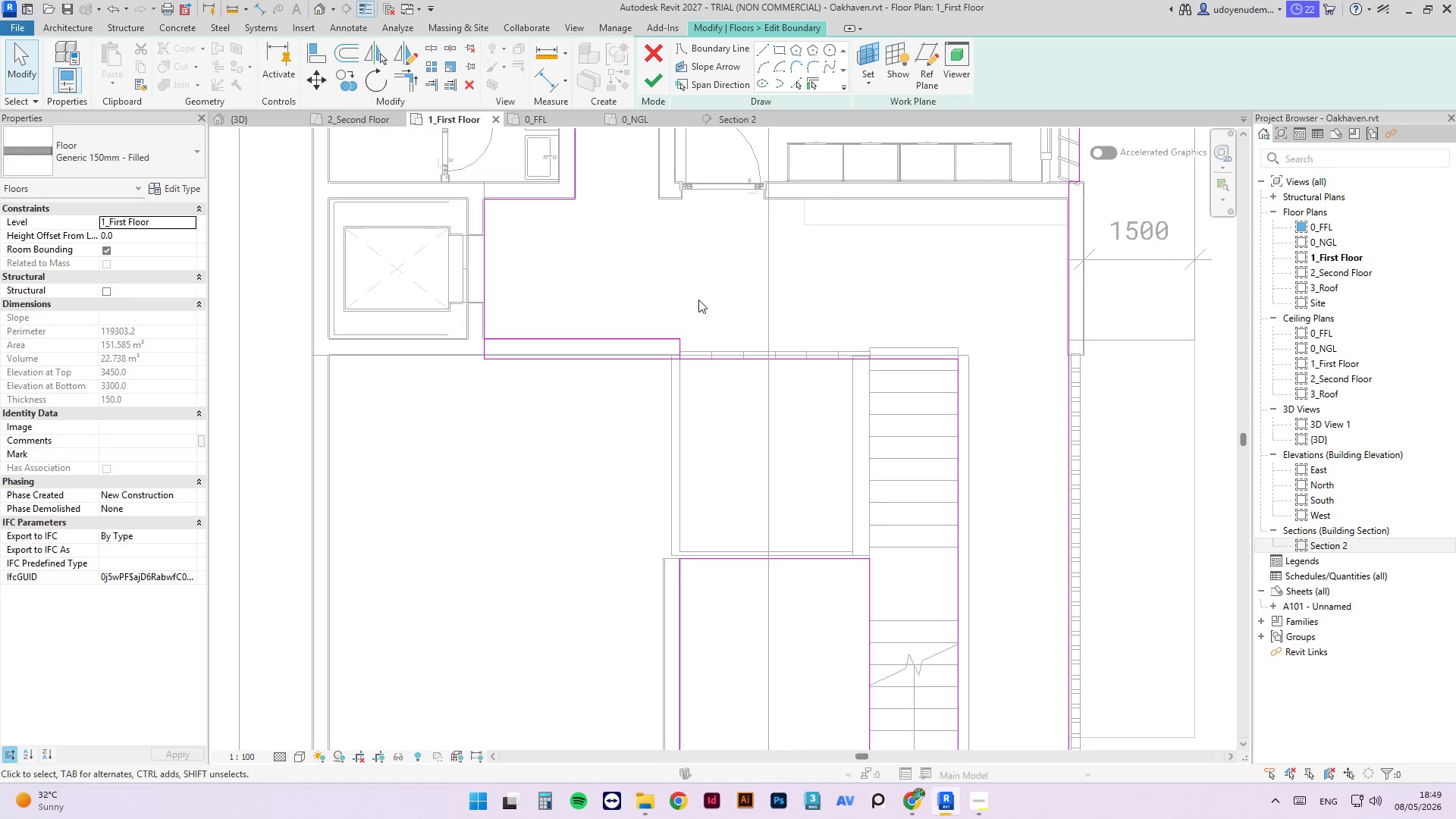 
left_click_drag(start_coordinate=[698, 301], to_coordinate=[668, 340])
 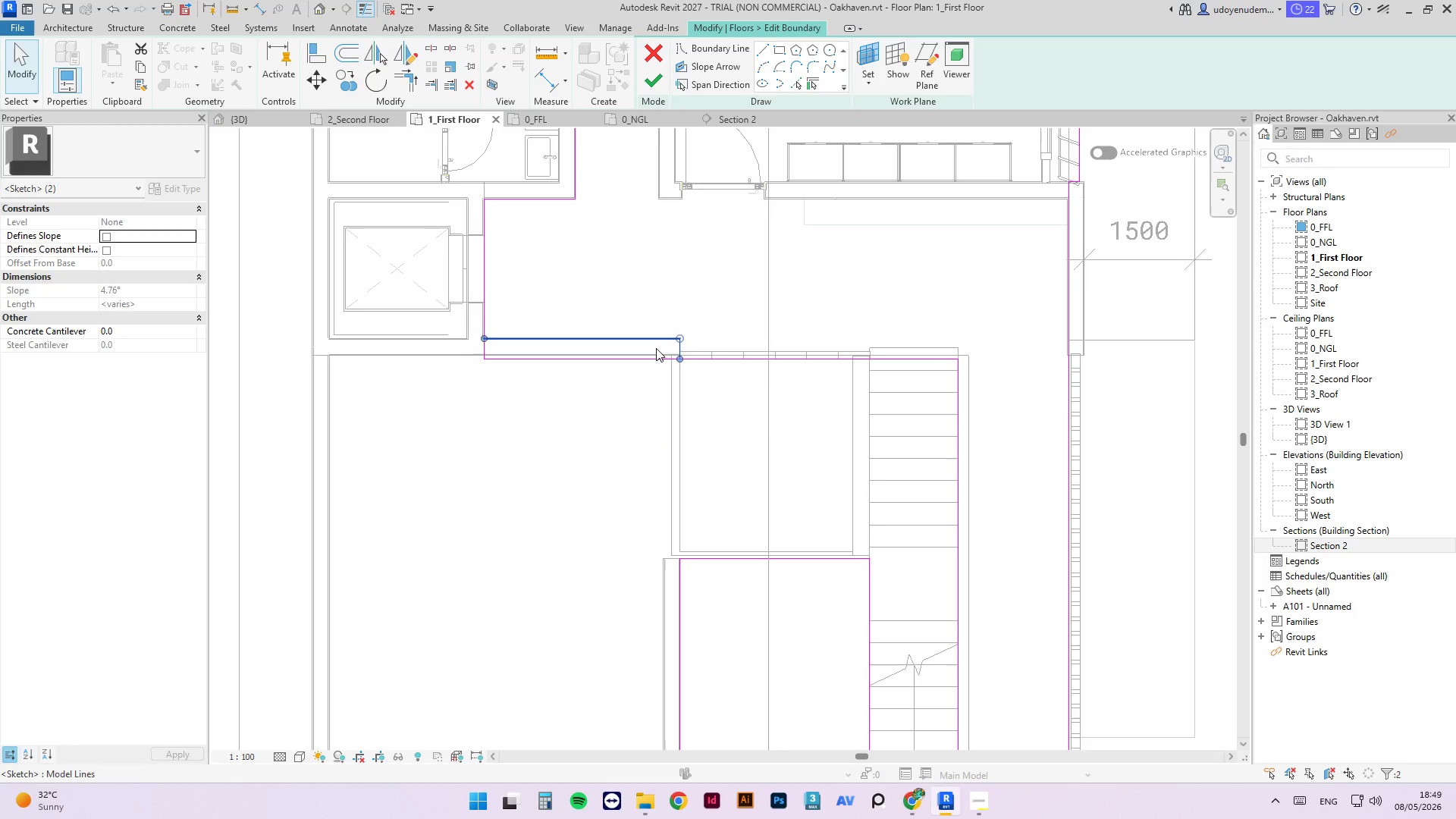 
key(Delete)
 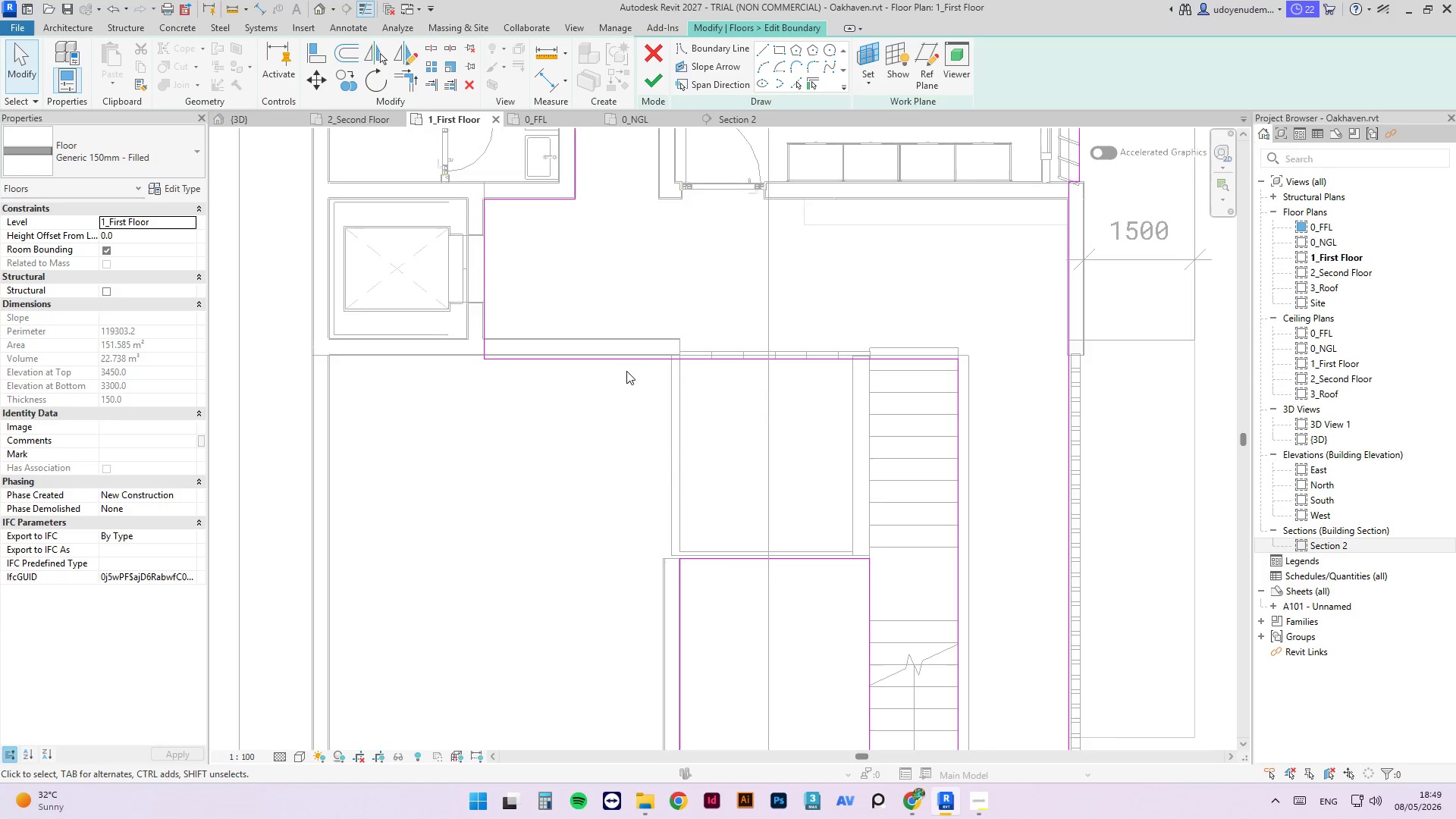 
left_click_drag(start_coordinate=[736, 362], to_coordinate=[756, 344])
 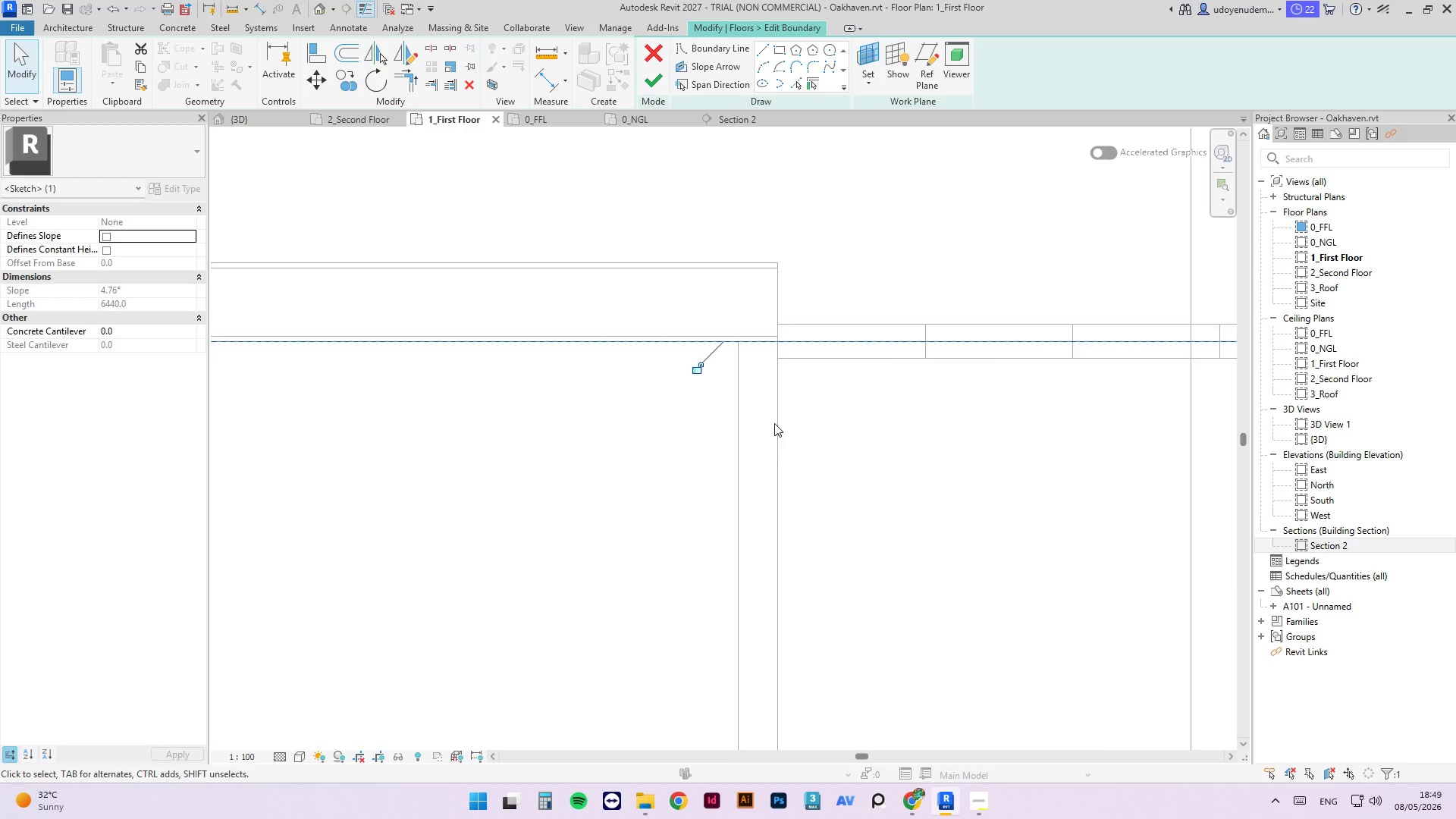 
scroll: coordinate [708, 344], scroll_direction: up, amount: 11.0
 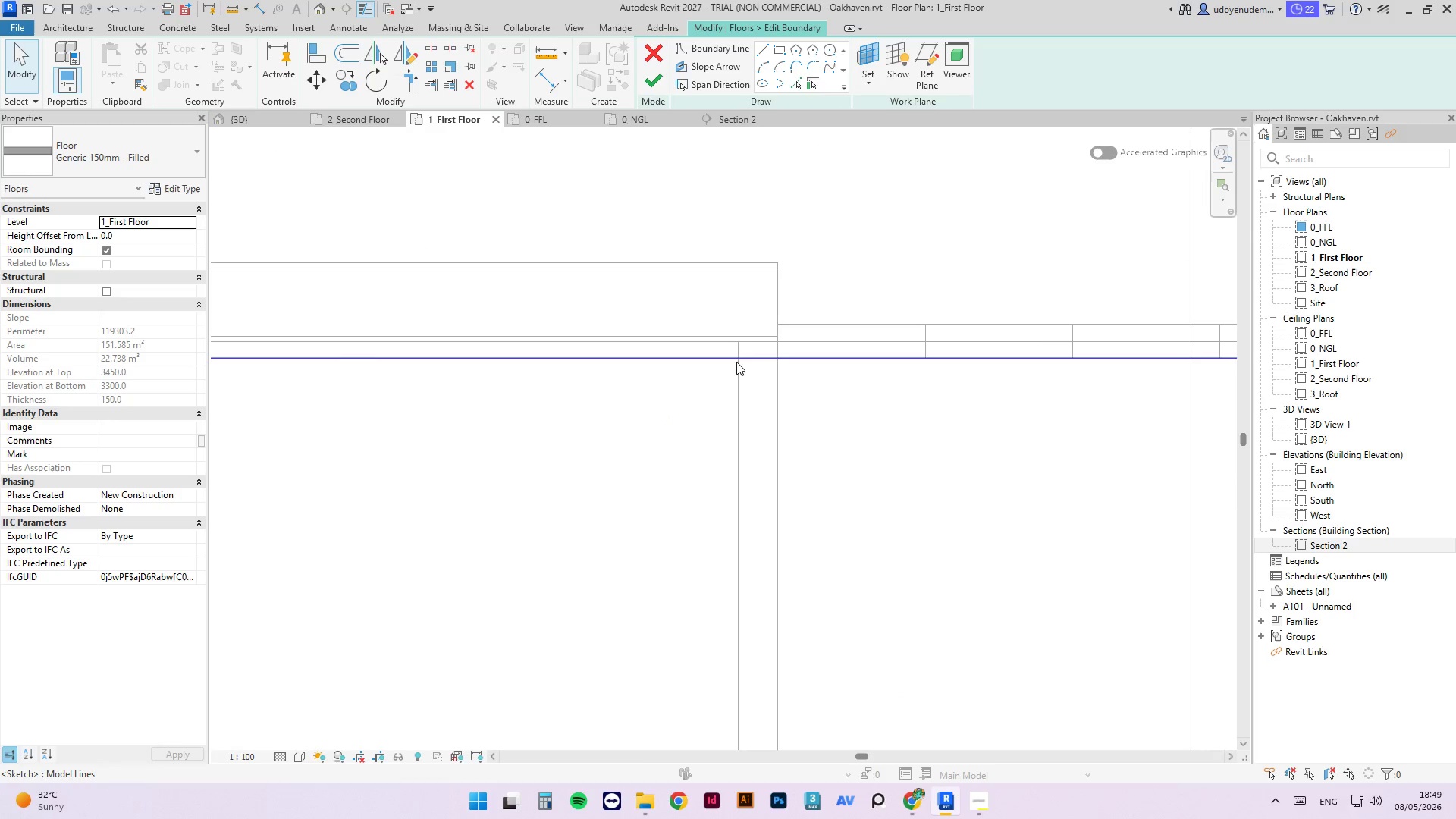 
scroll: coordinate [970, 370], scroll_direction: down, amount: 17.0
 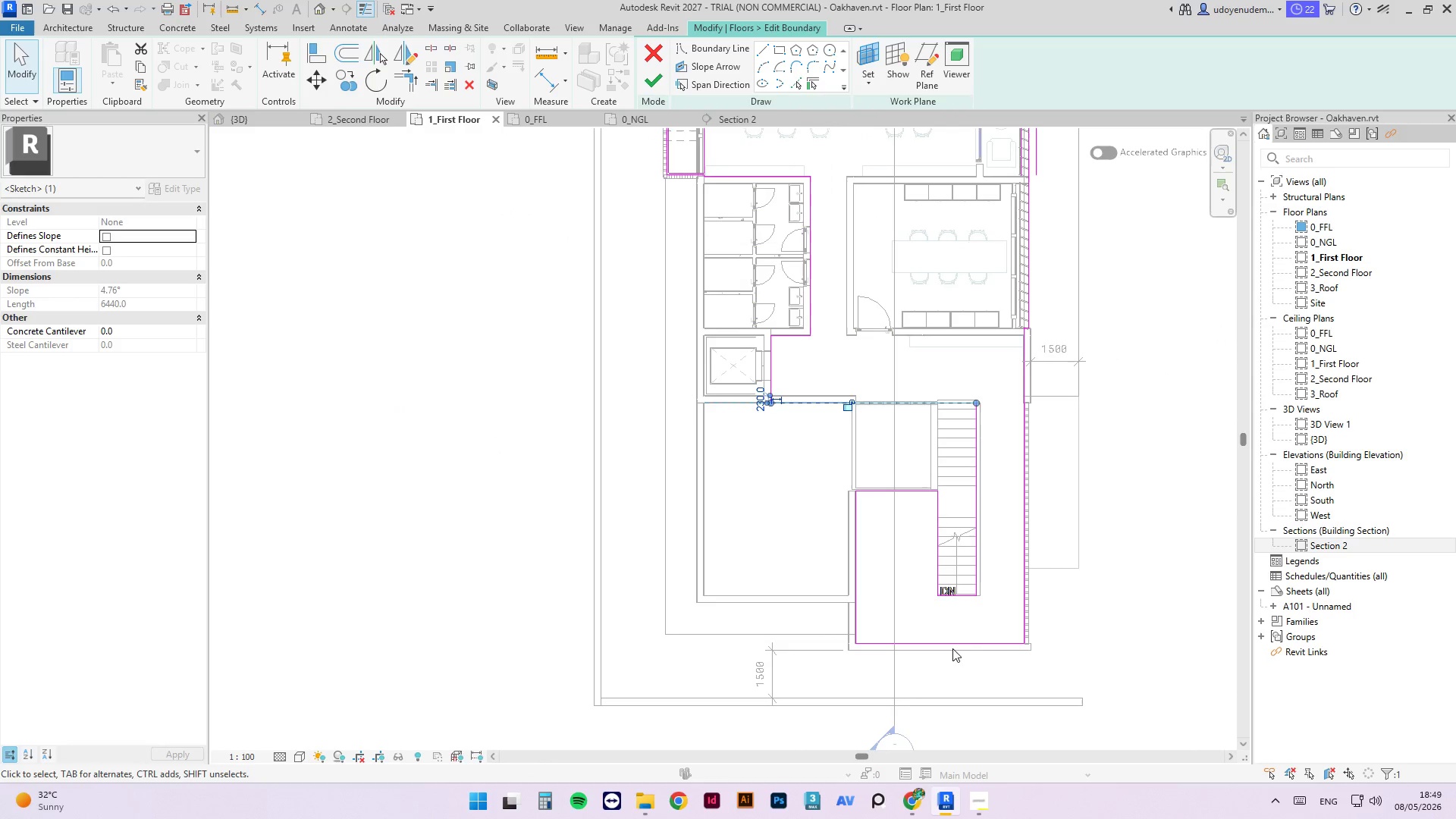 
scroll: coordinate [962, 632], scroll_direction: up, amount: 8.0
 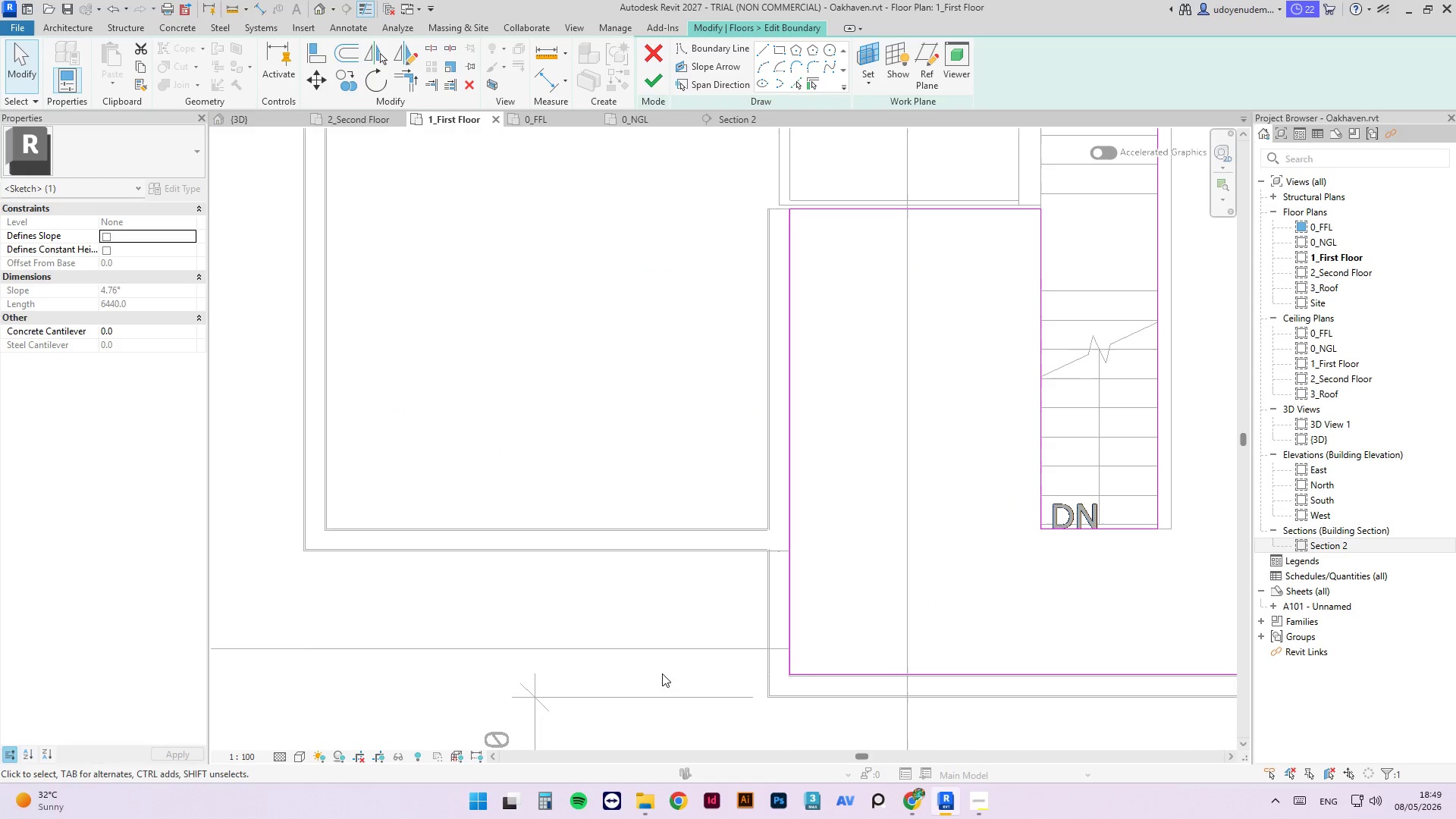 
scroll: coordinate [709, 633], scroll_direction: down, amount: 4.0
 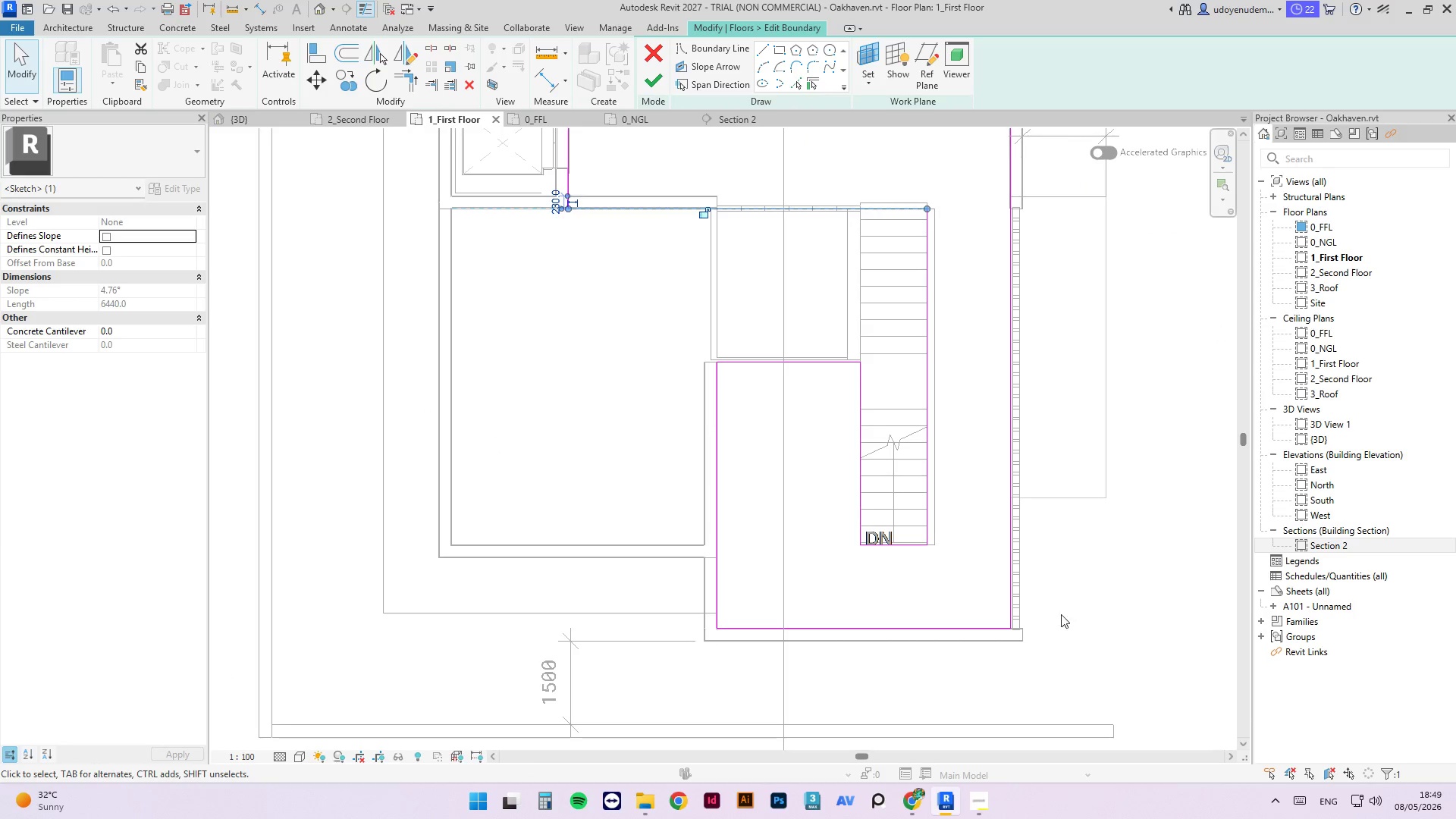 
scroll: coordinate [1005, 629], scroll_direction: up, amount: 10.0
 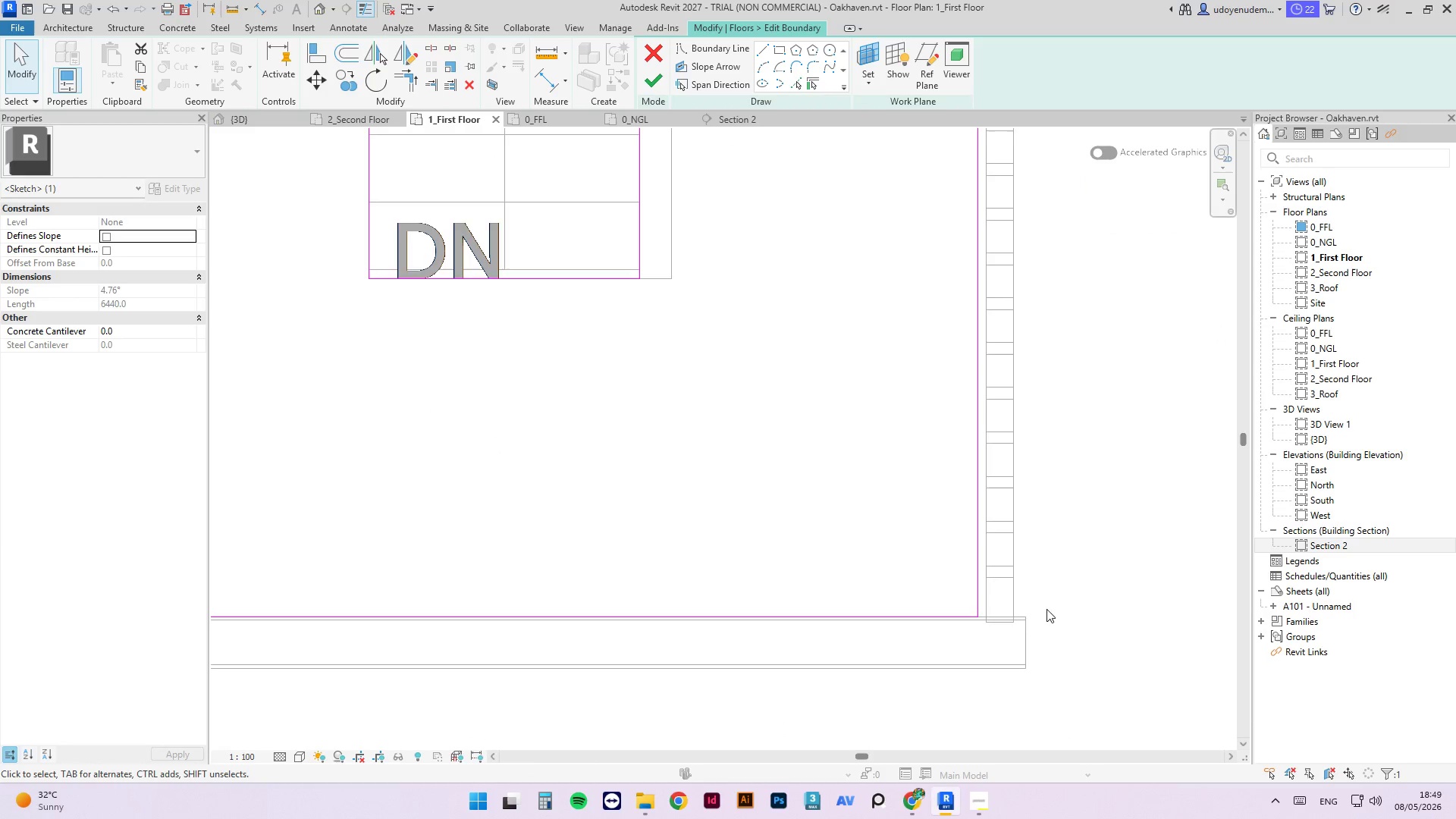 
scroll: coordinate [1130, 588], scroll_direction: down, amount: 3.0
 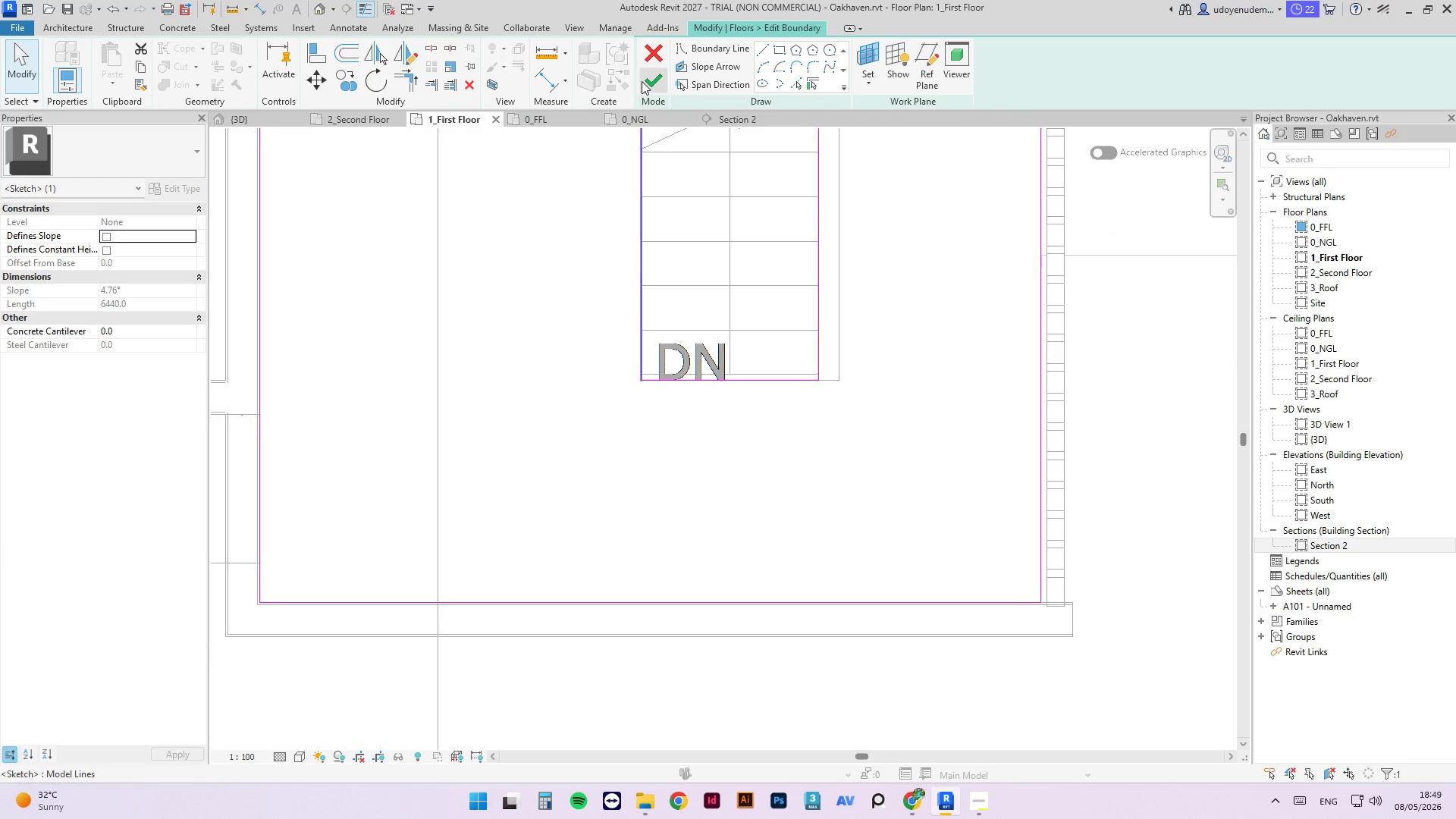 
left_click([652, 81])
 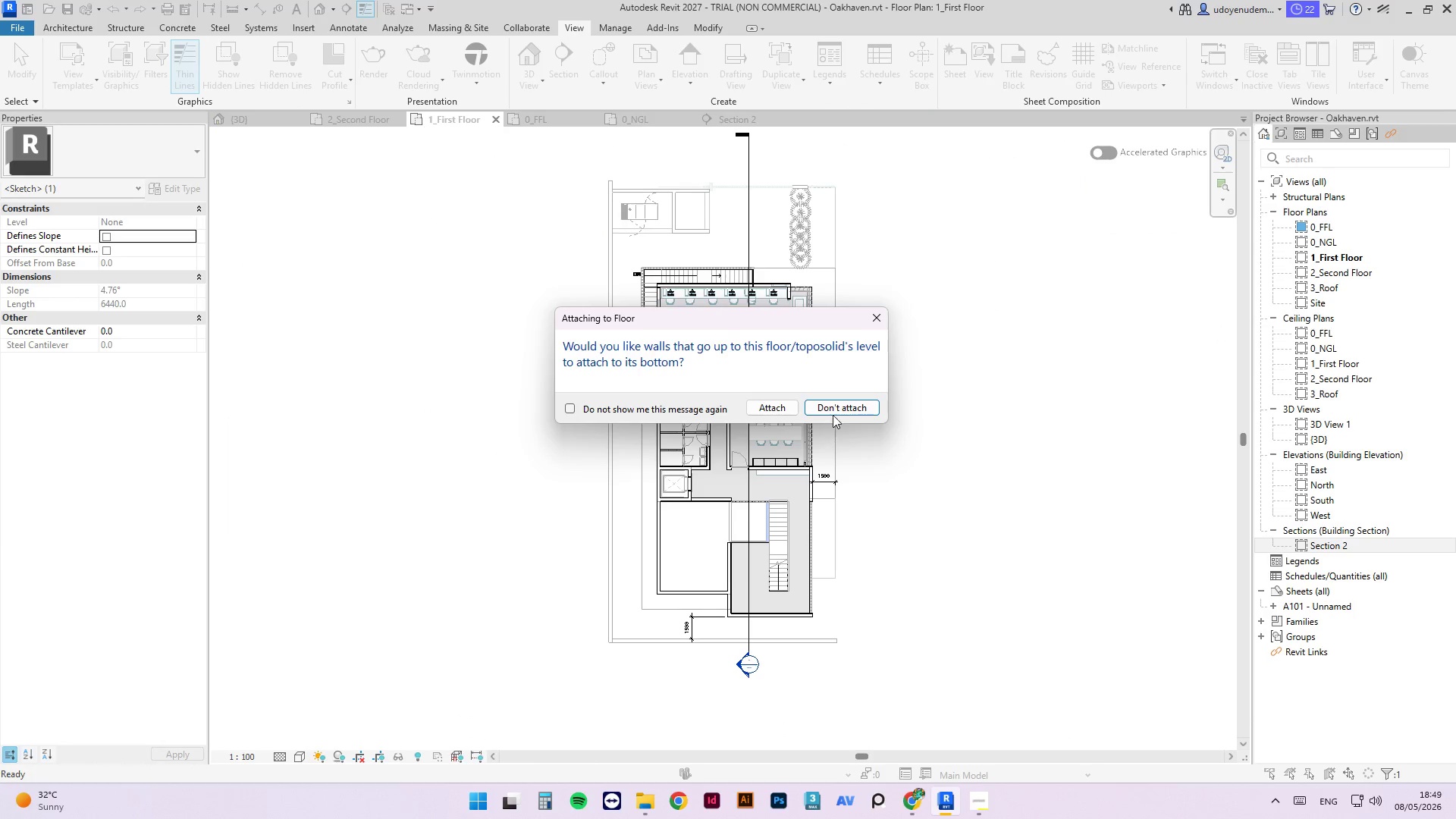 
left_click([836, 406])
 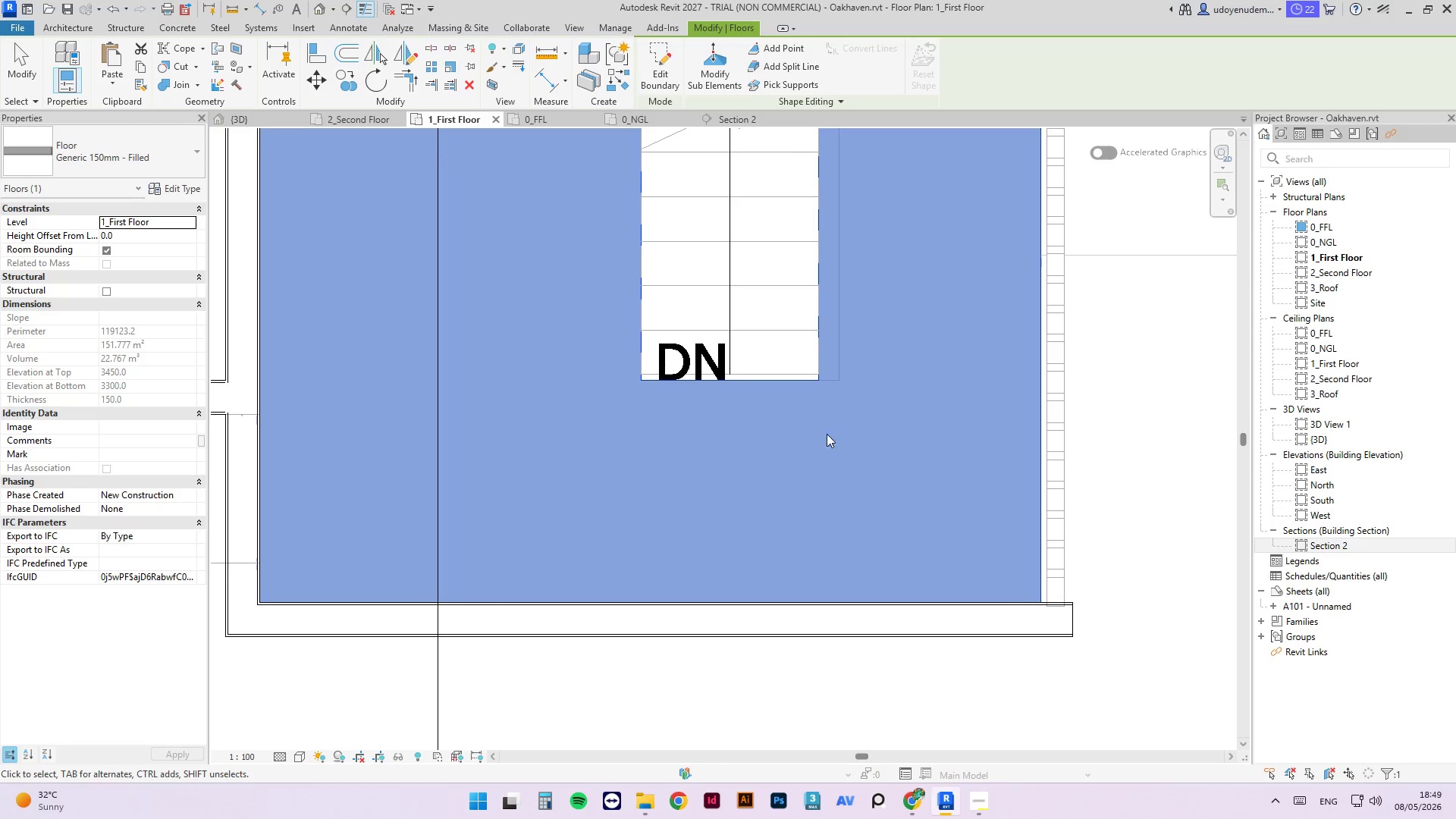 
left_click([946, 619])
 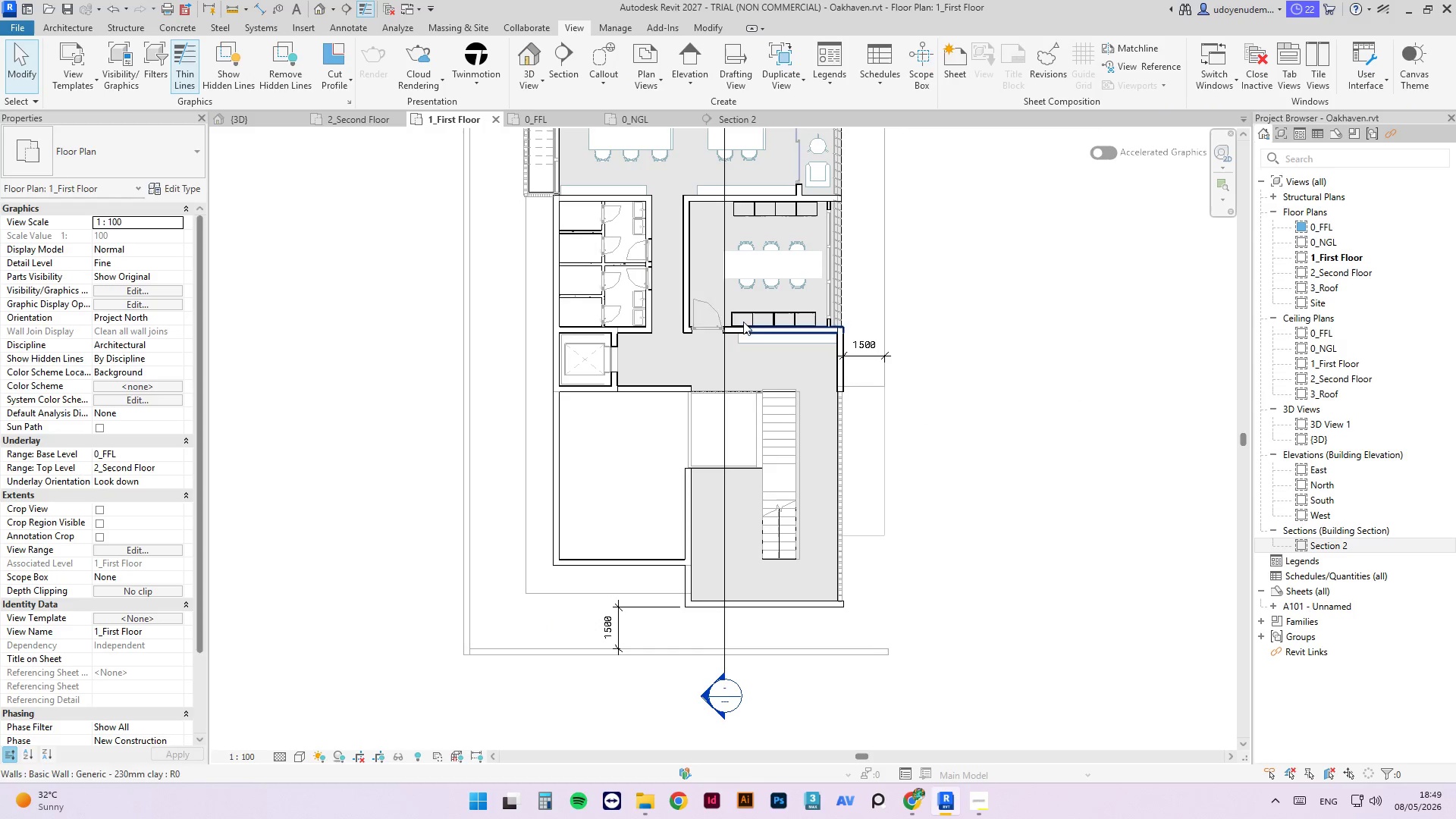 
scroll: coordinate [768, 602], scroll_direction: down, amount: 12.0
 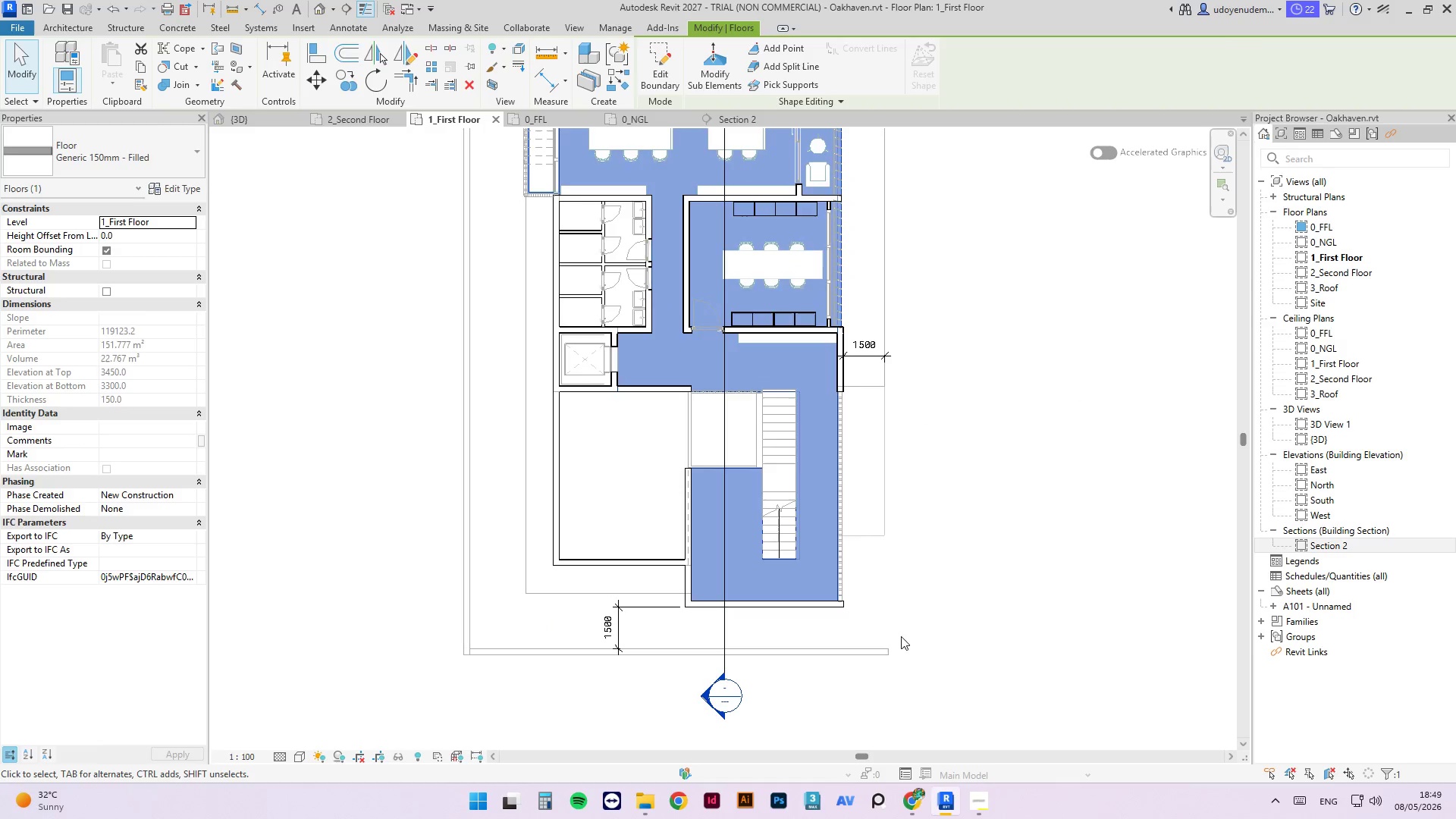 
scroll: coordinate [758, 400], scroll_direction: up, amount: 8.0
 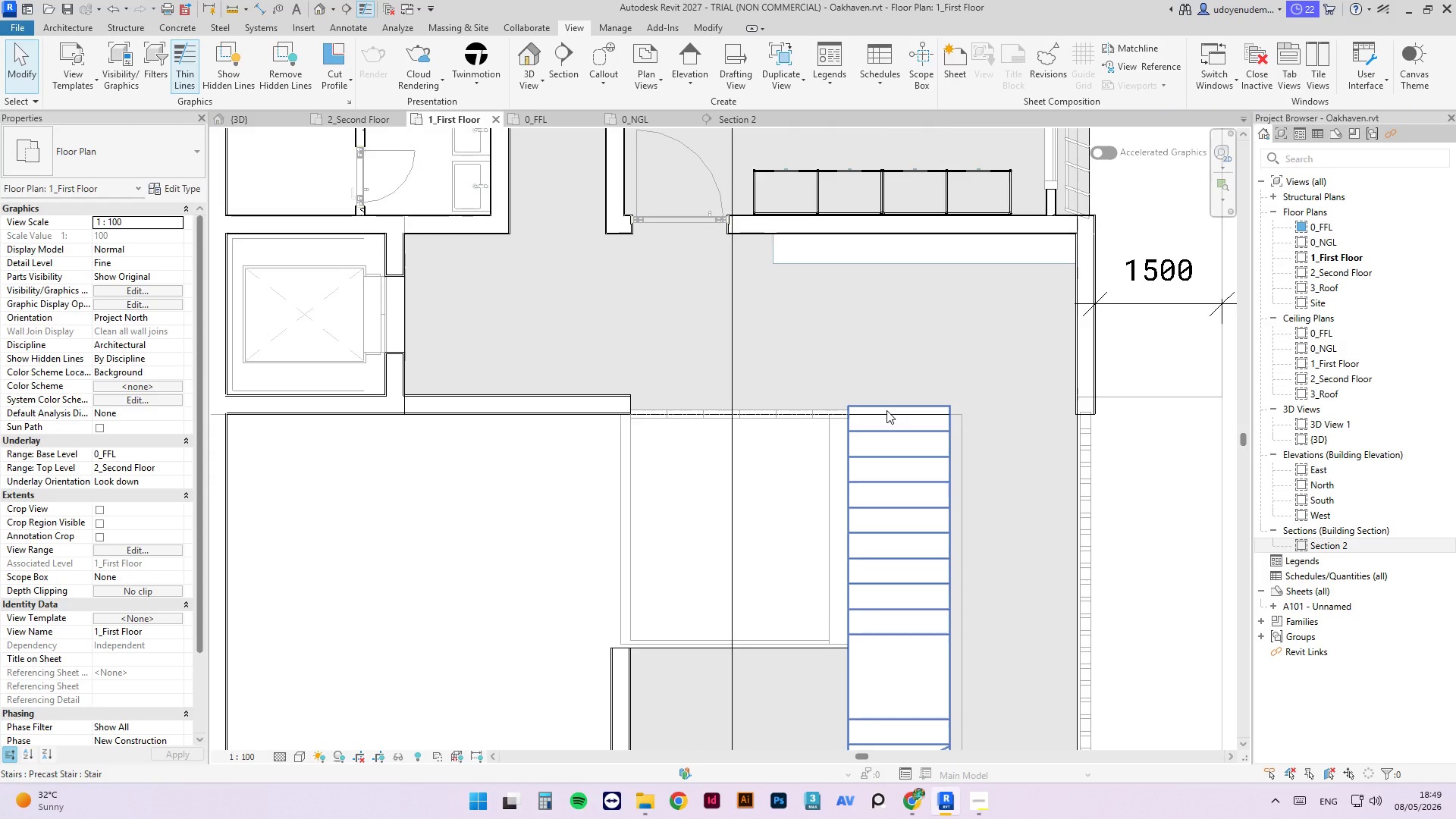 
left_click_drag(start_coordinate=[886, 410], to_coordinate=[340, 118])
 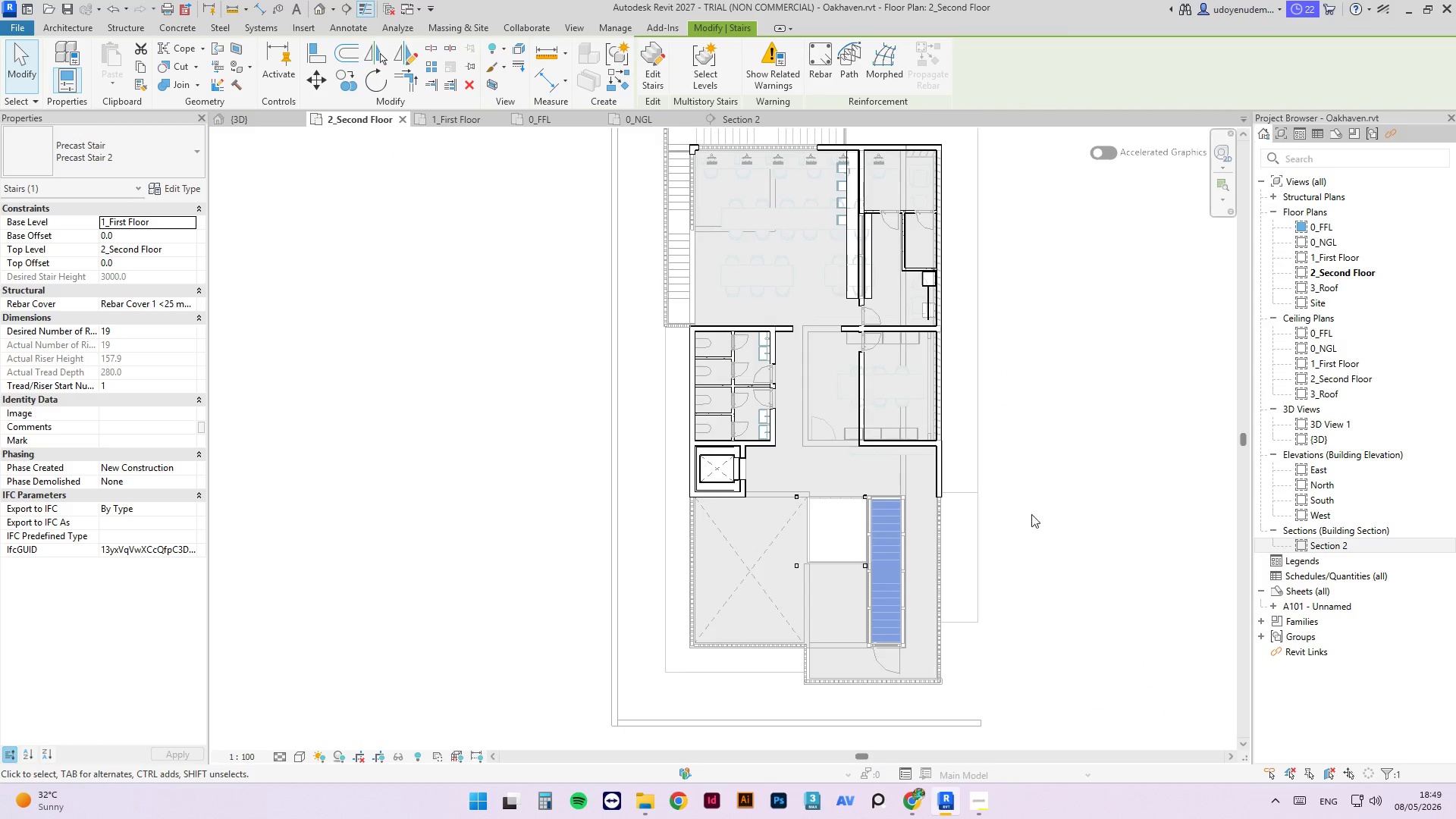 
scroll: coordinate [949, 412], scroll_direction: down, amount: 5.0
 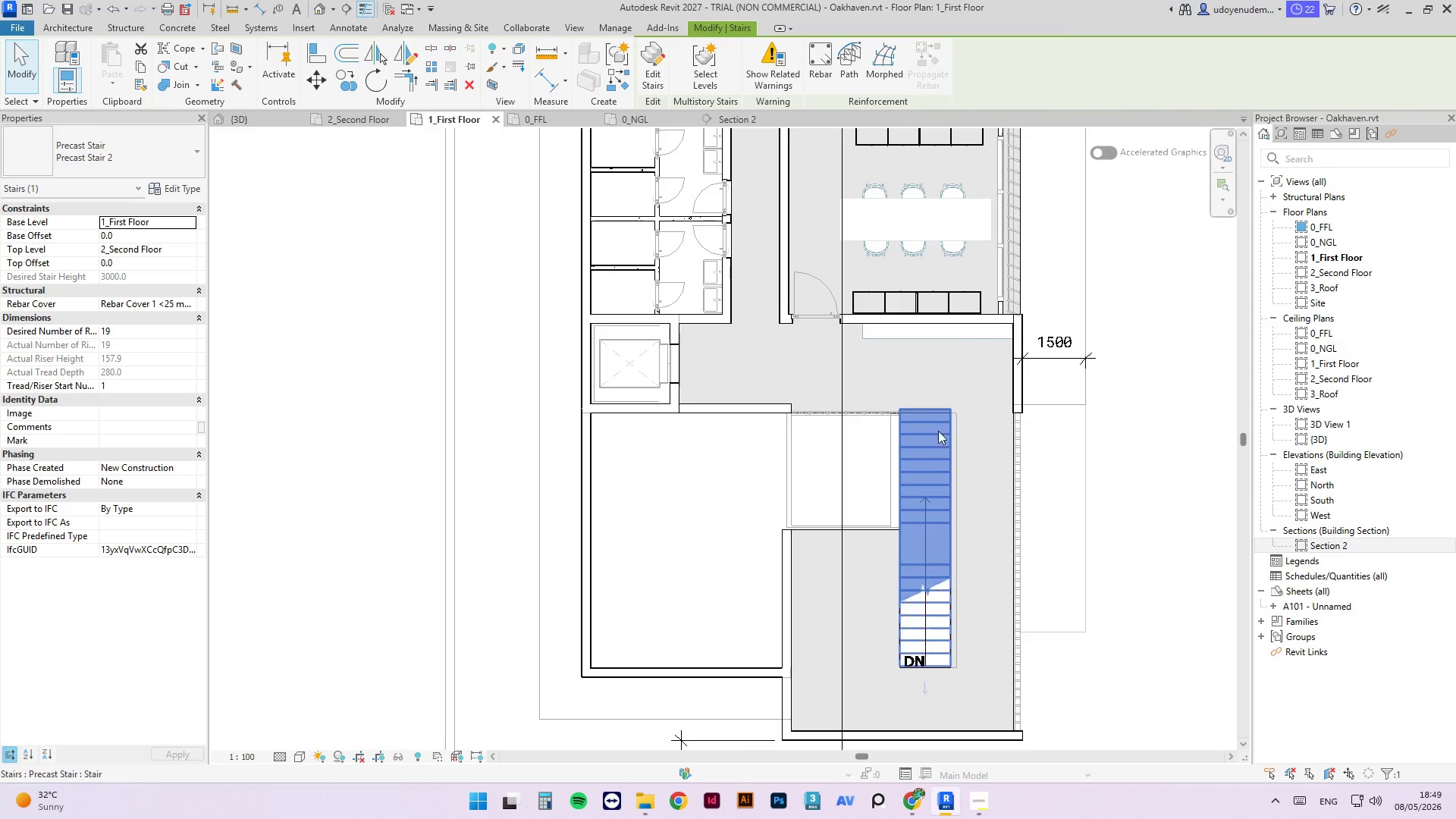 
scroll: coordinate [733, 520], scroll_direction: up, amount: 7.0
 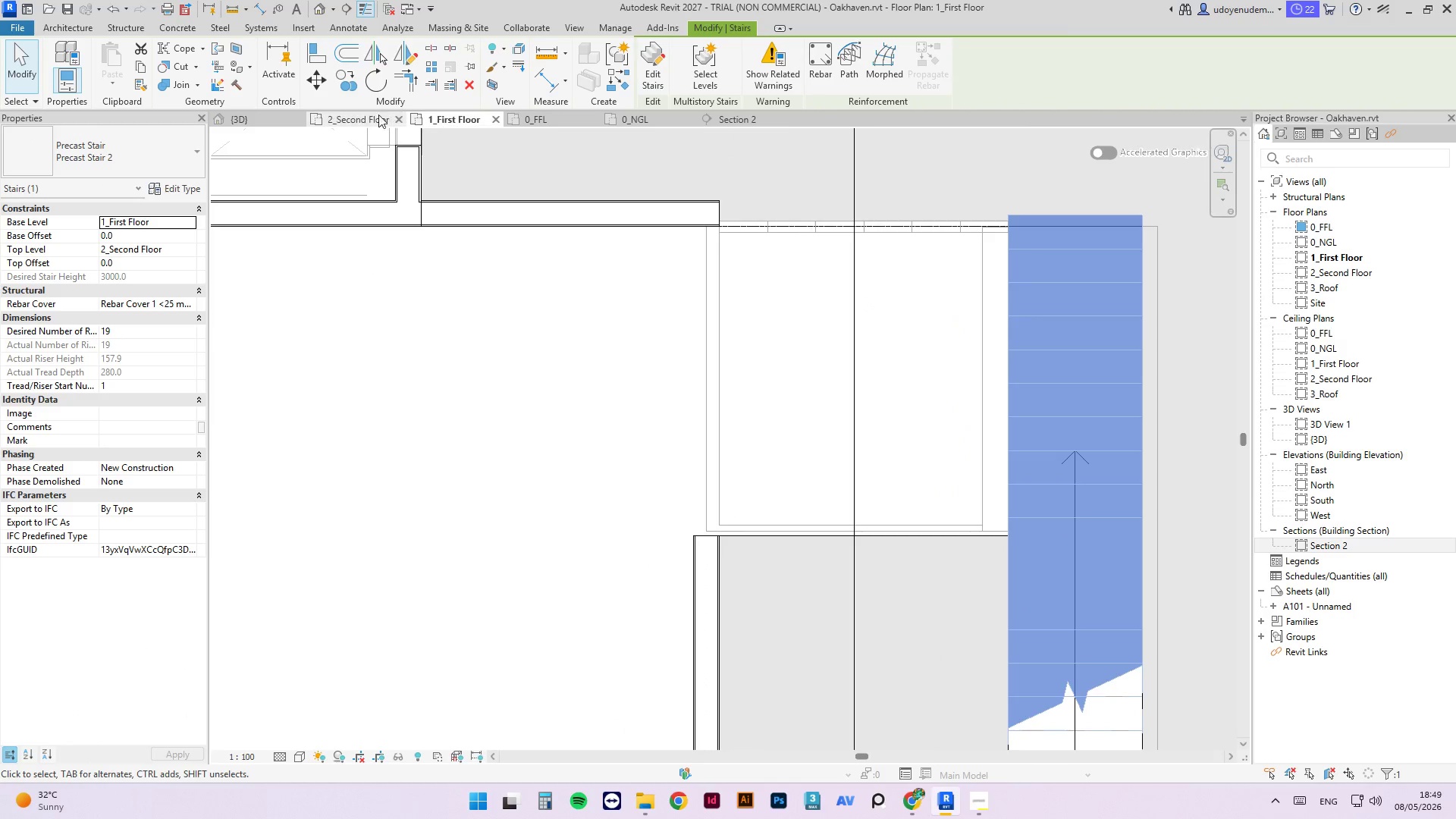 
left_click([340, 118])
 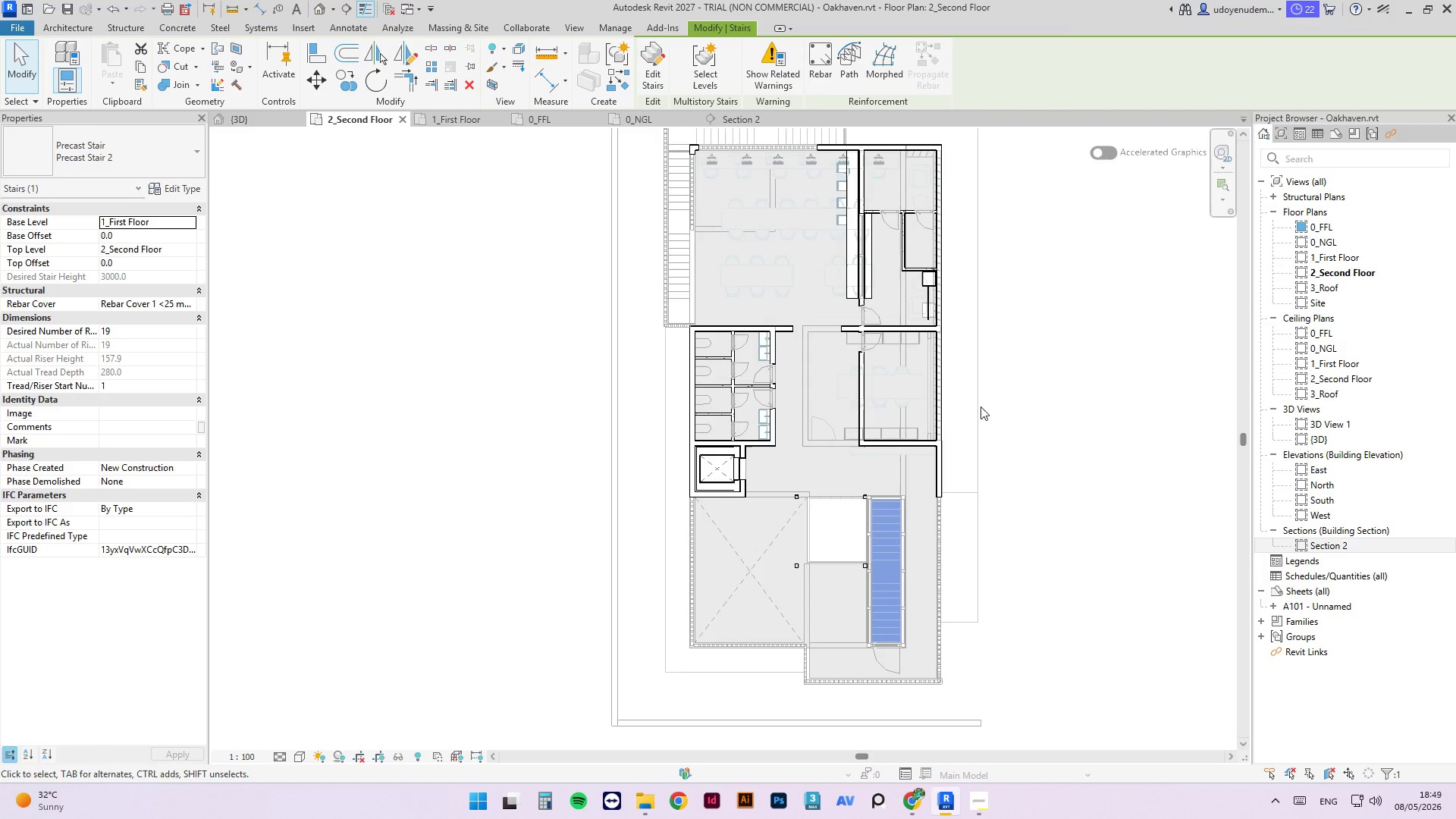 
scroll: coordinate [895, 503], scroll_direction: up, amount: 9.0
 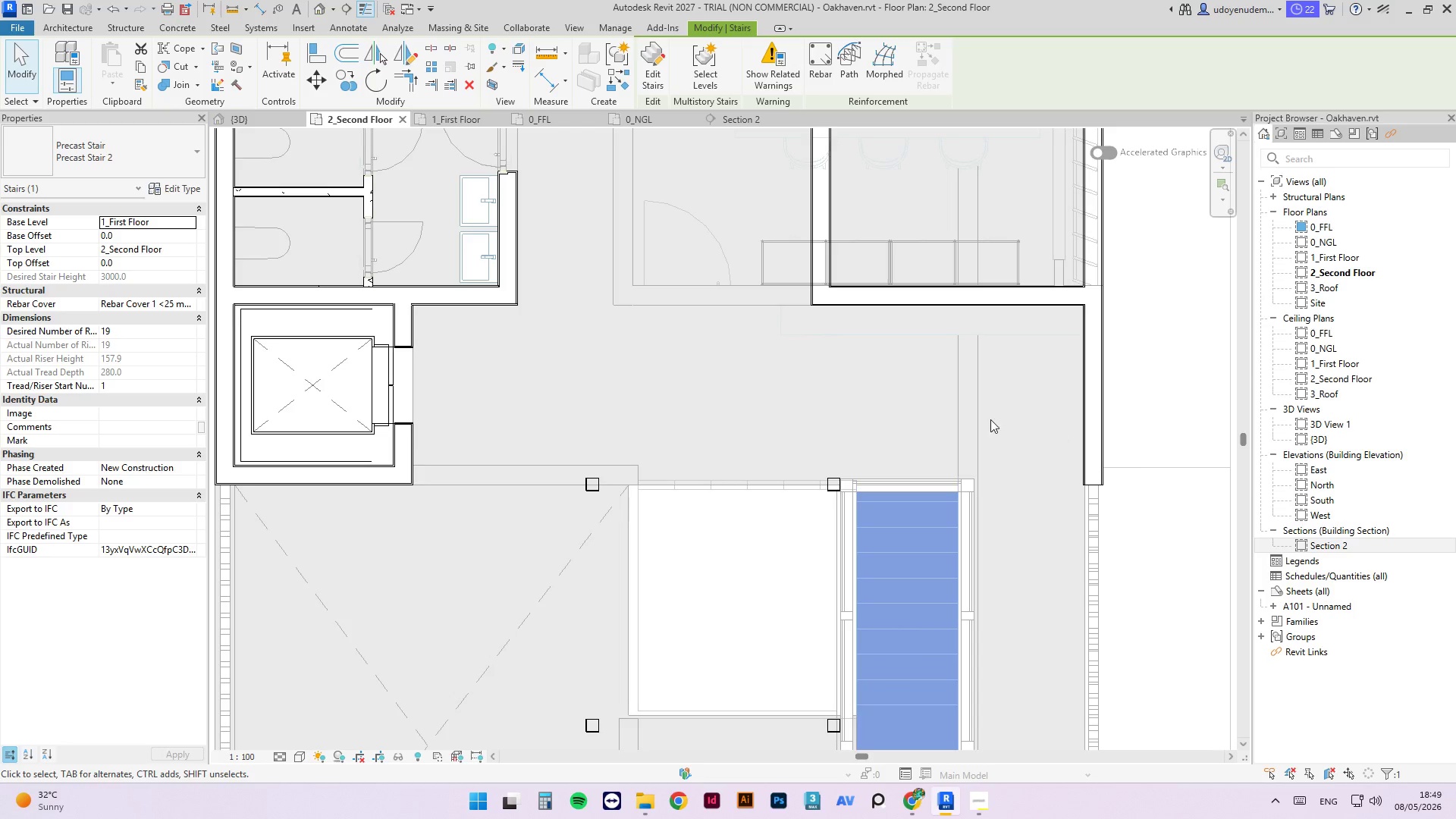 
scroll: coordinate [980, 435], scroll_direction: down, amount: 4.0
 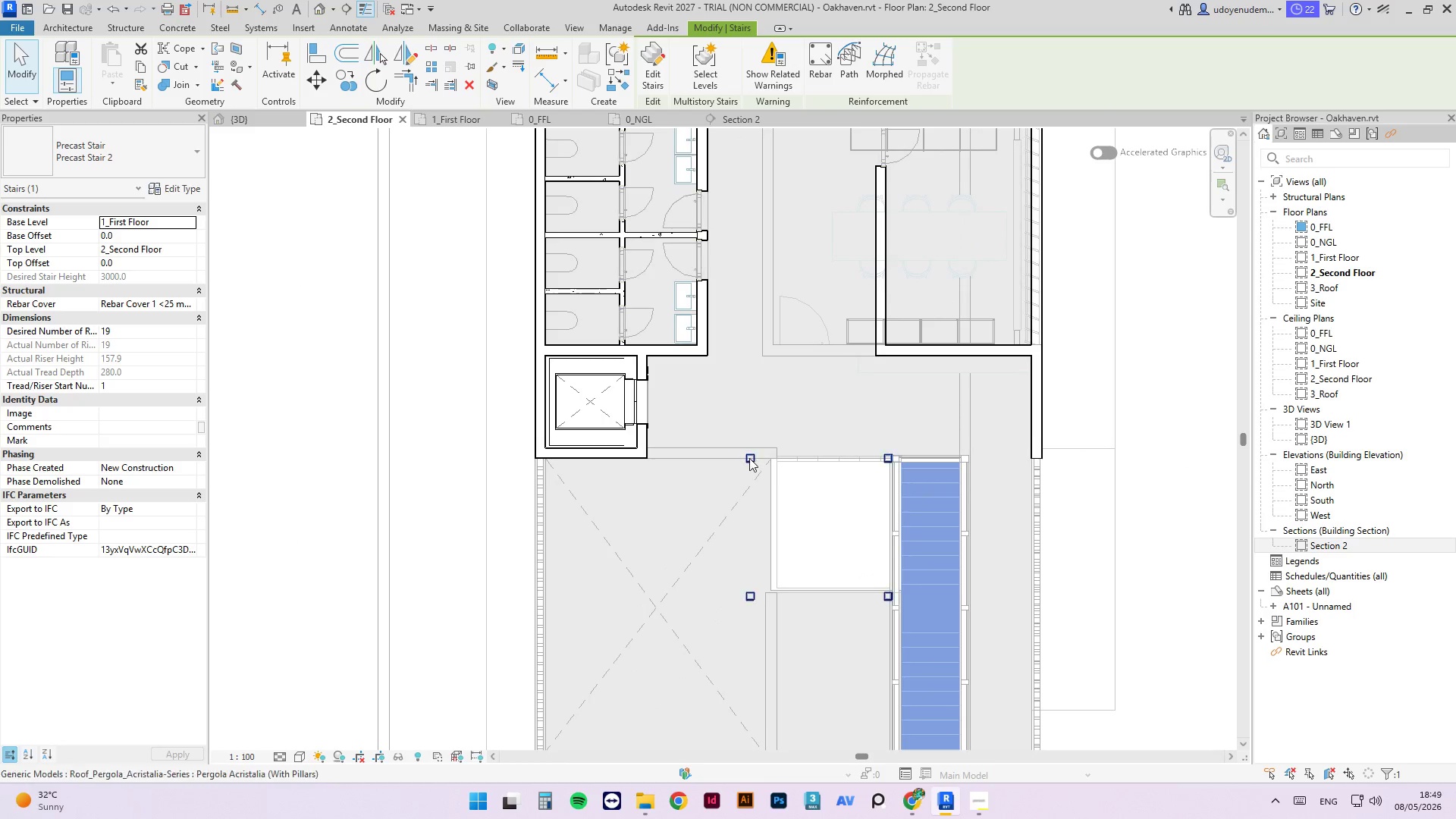 
left_click([749, 458])
 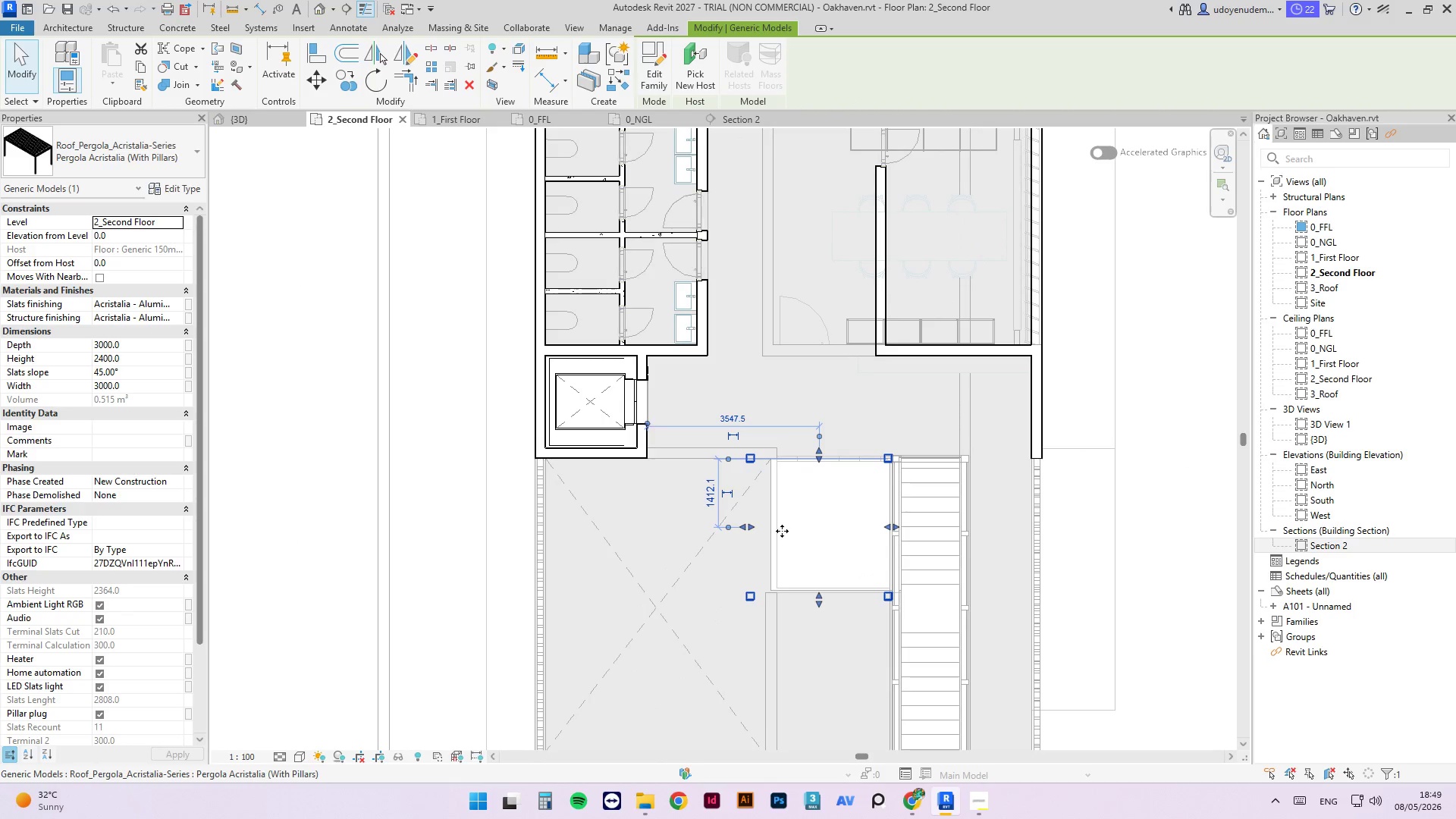 
scroll: coordinate [750, 535], scroll_direction: up, amount: 2.0
 